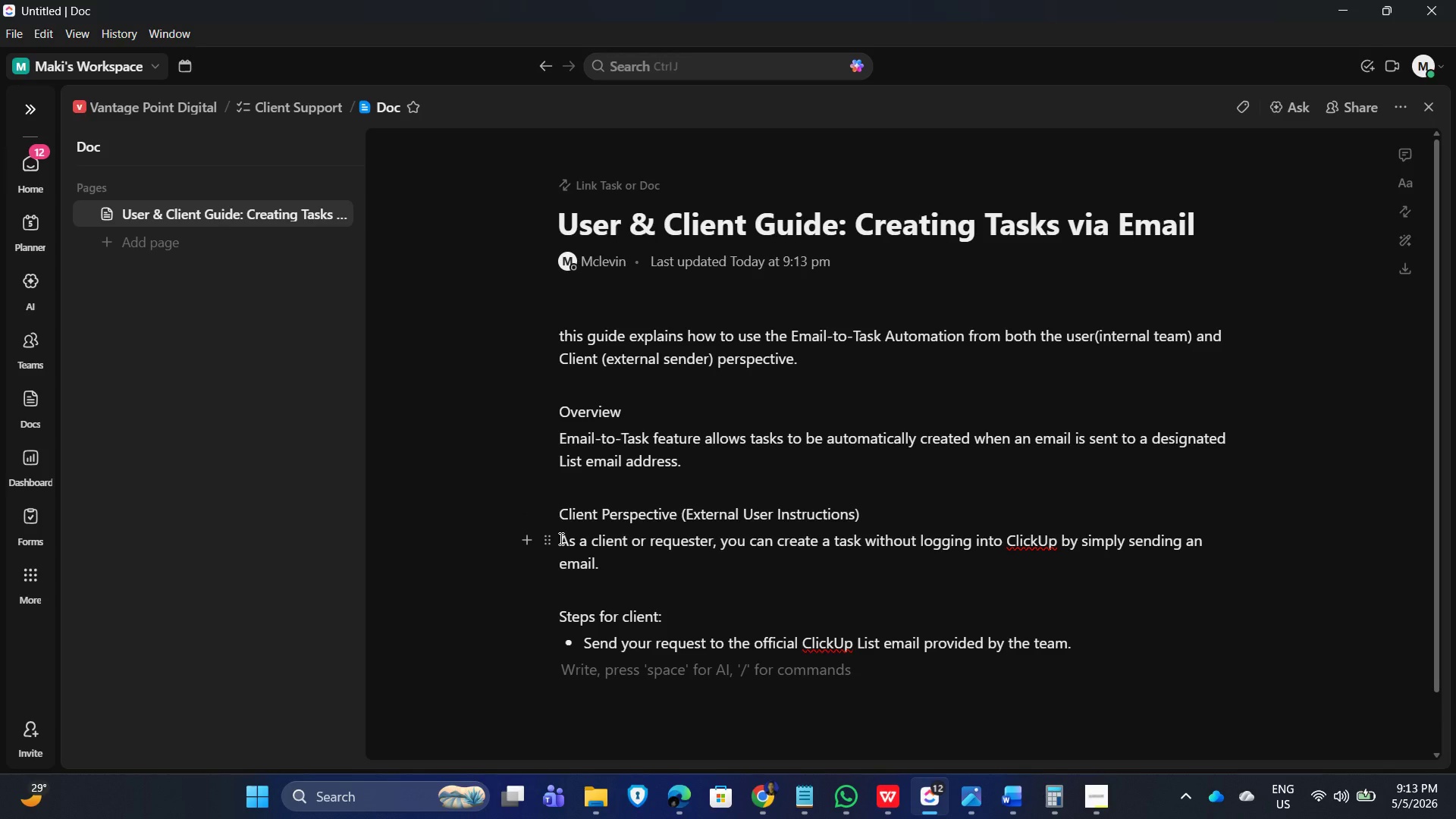 
left_click([882, 513])
 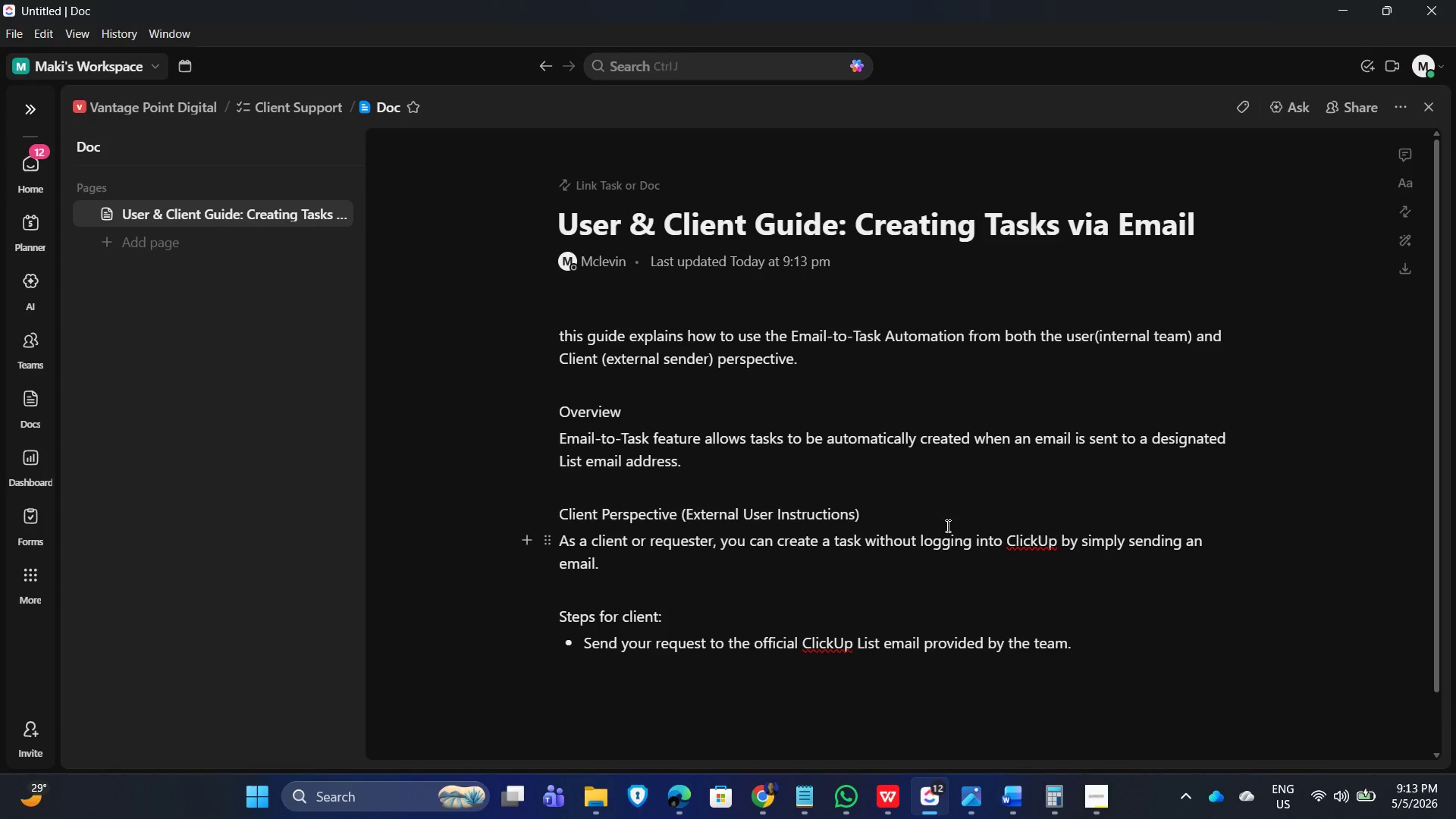 
key(Enter)
 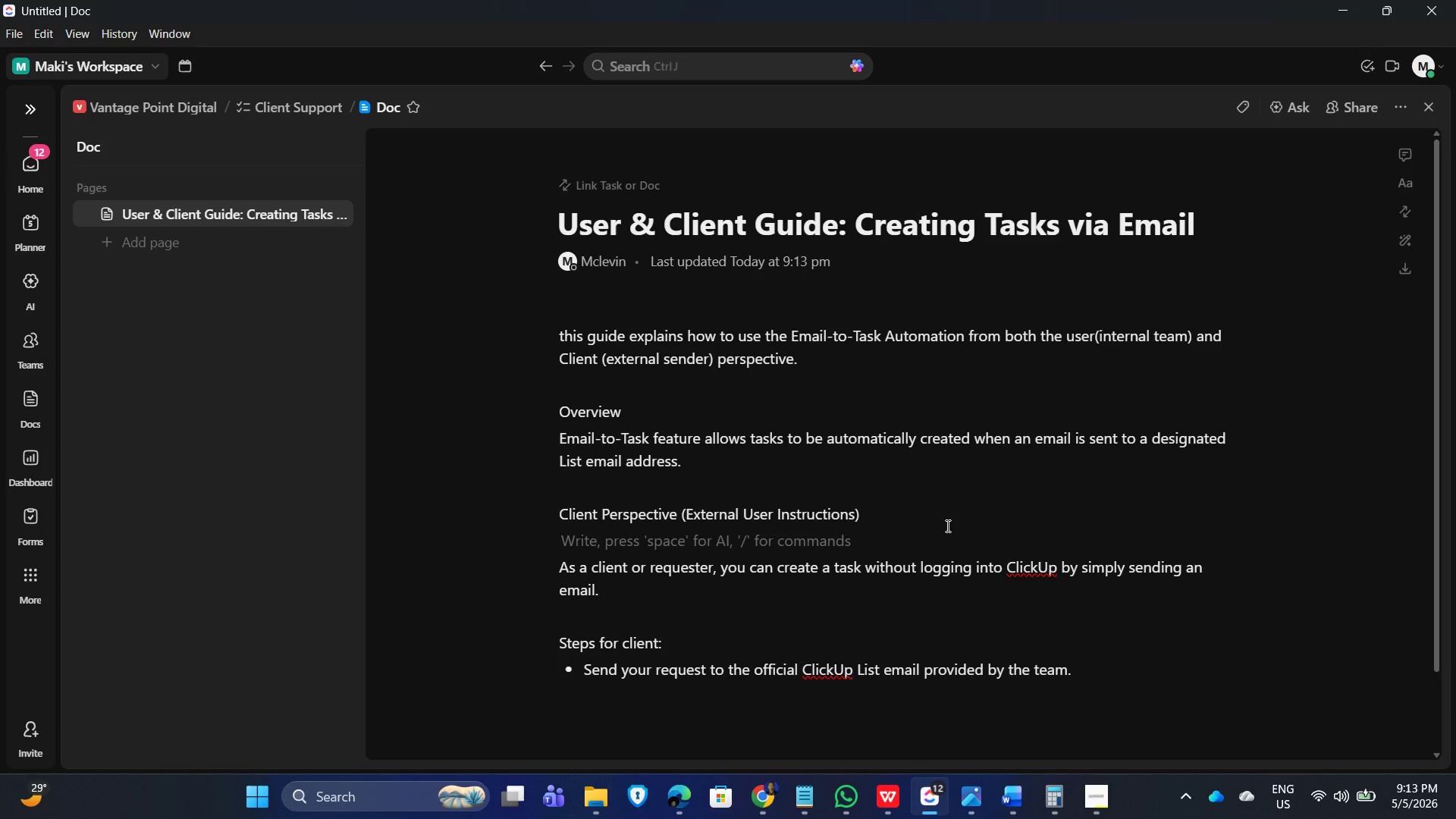 
type(Step1. )
 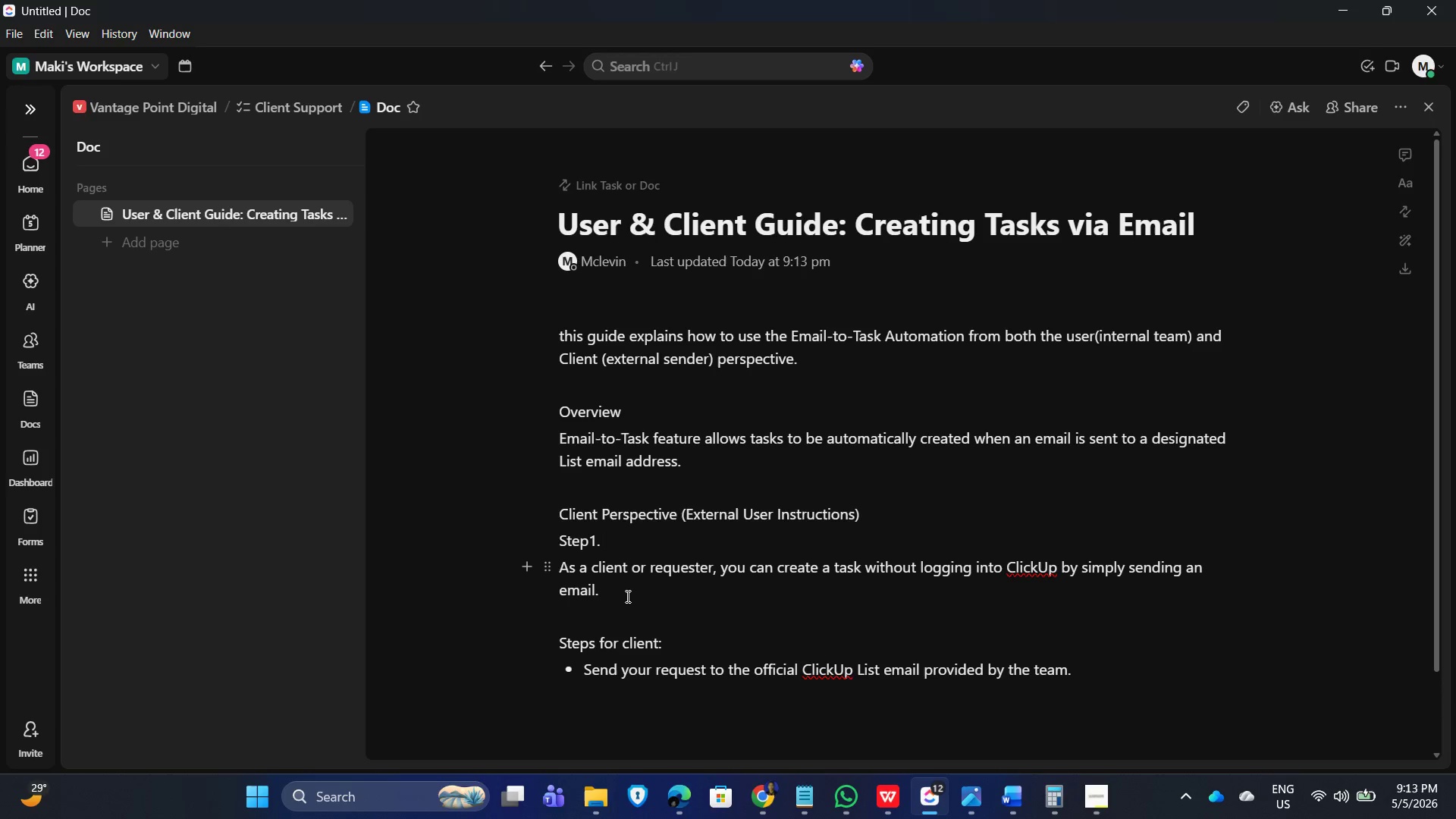 
scroll: coordinate [731, 617], scroll_direction: down, amount: 1.0
 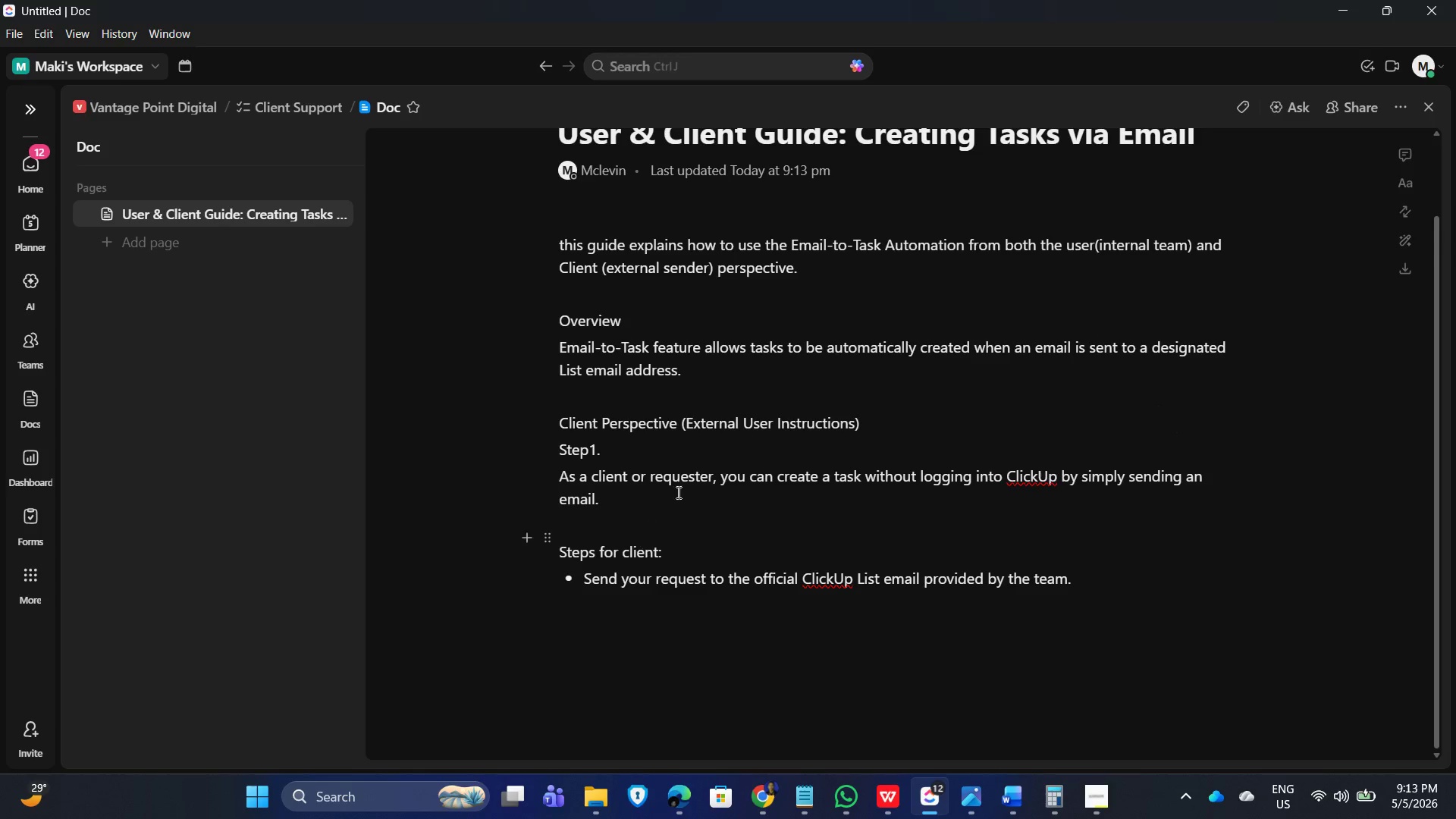 
left_click_drag(start_coordinate=[634, 446], to_coordinate=[557, 447])
 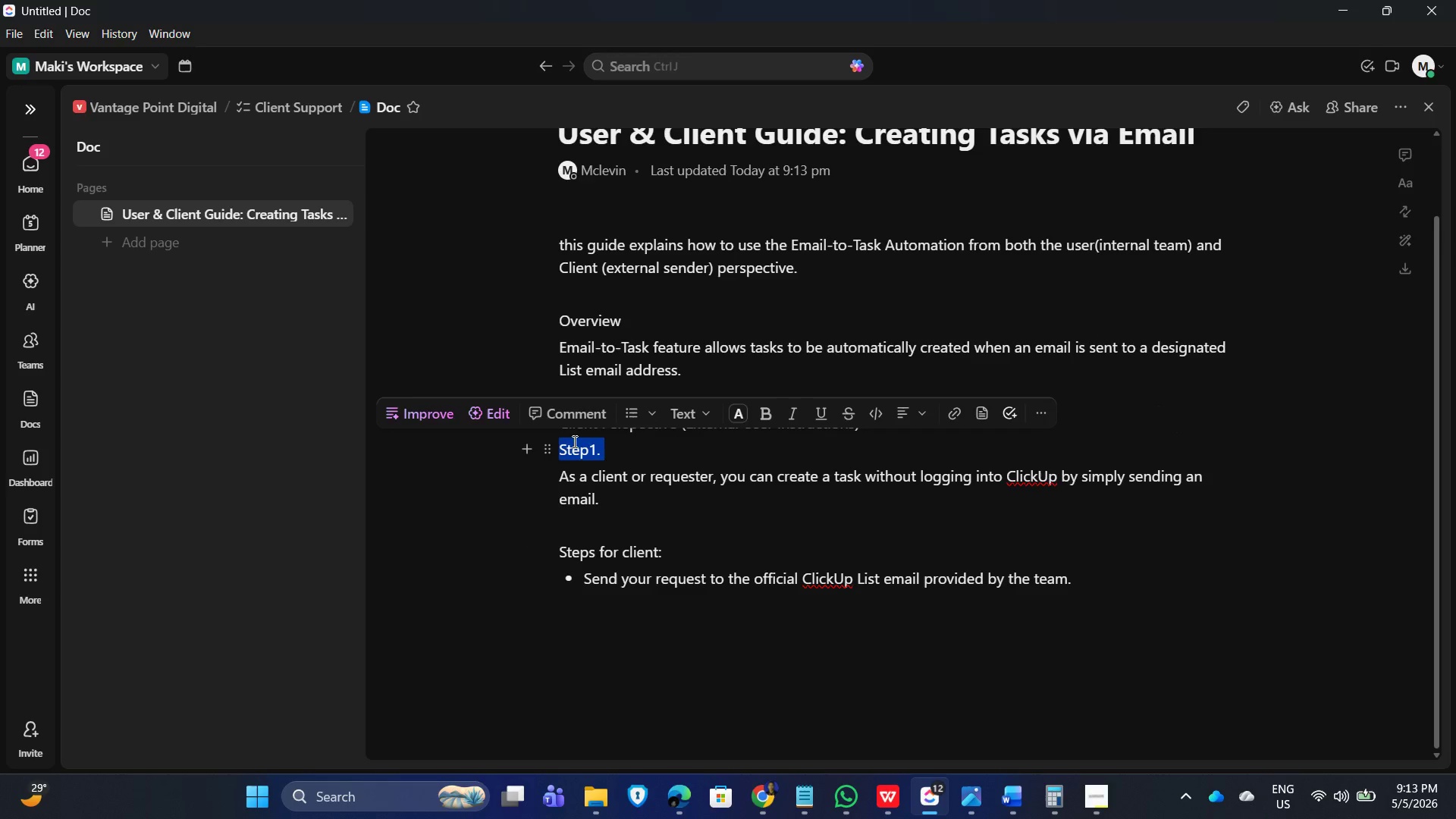 
key(Backspace)
 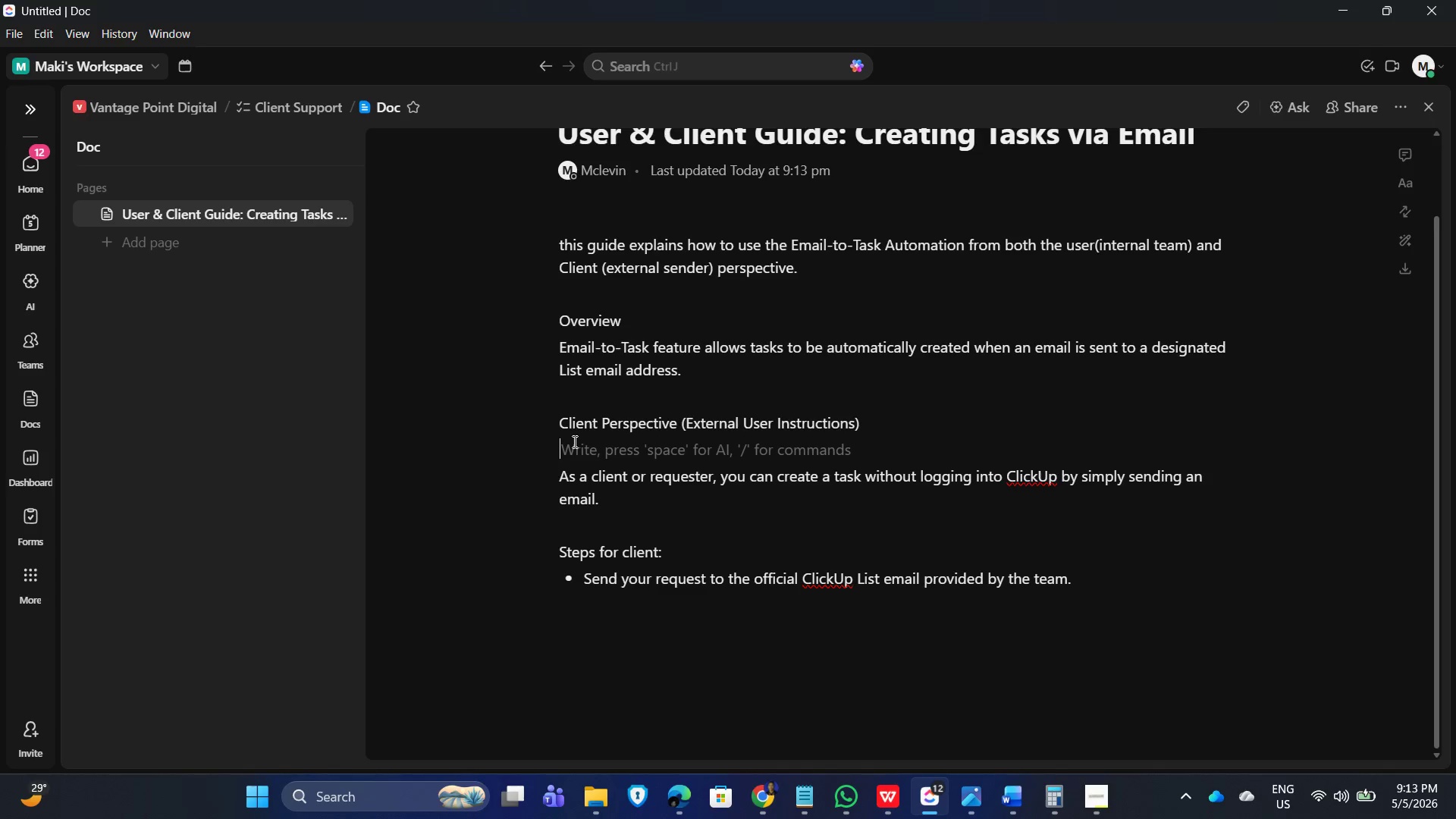 
key(Delete)
 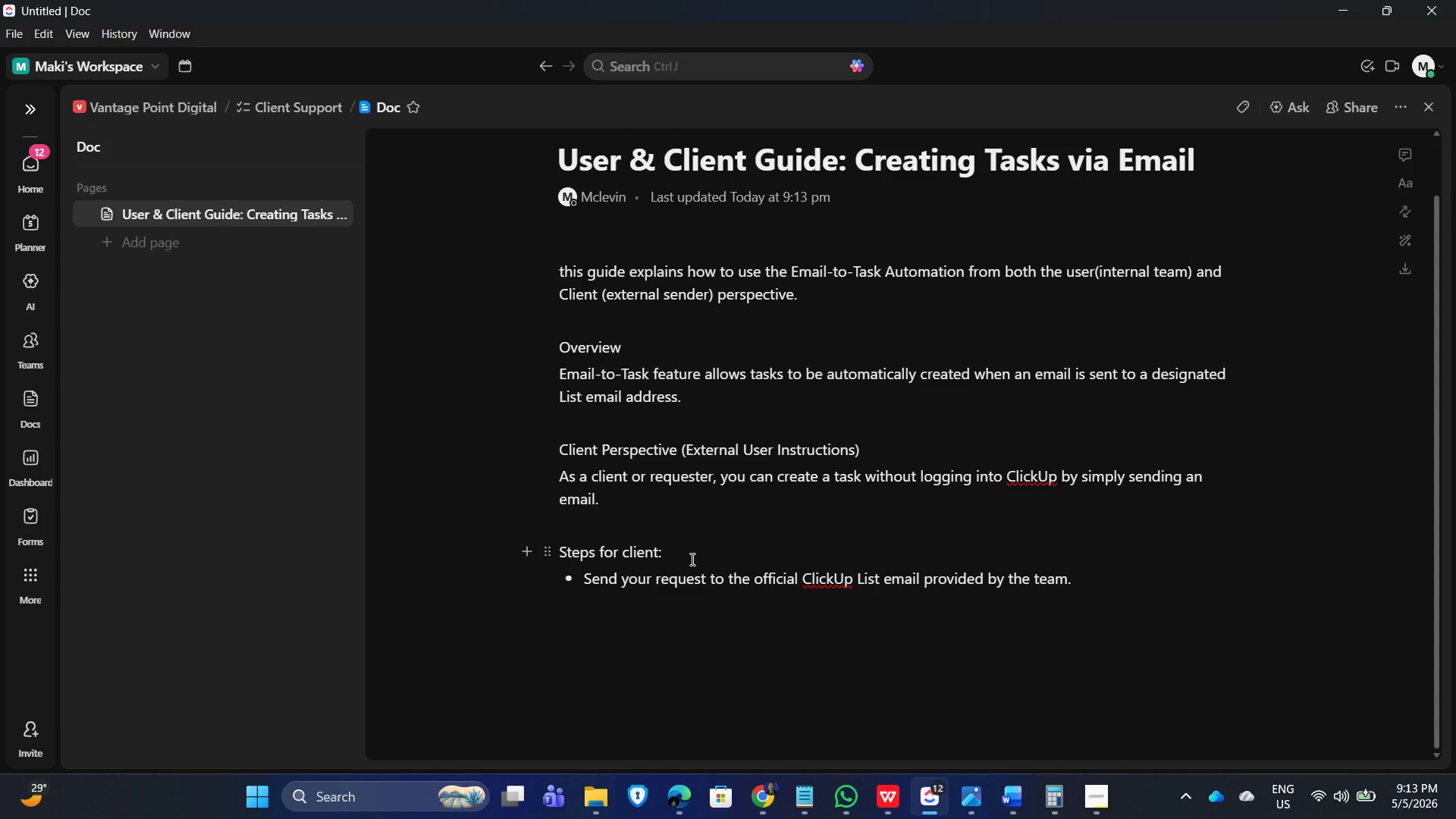 
key(ArrowDown)
 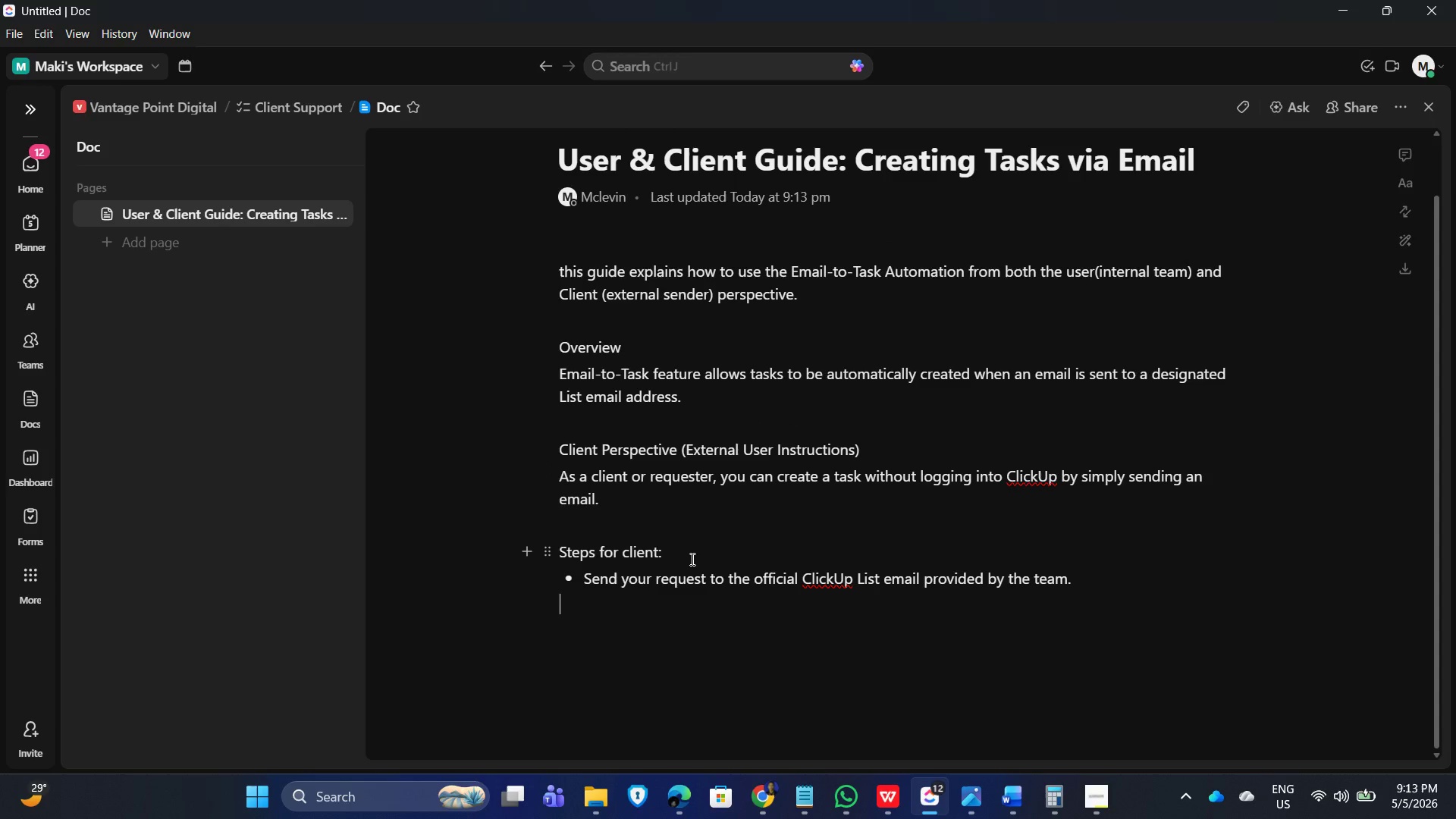 
key(ArrowDown)
 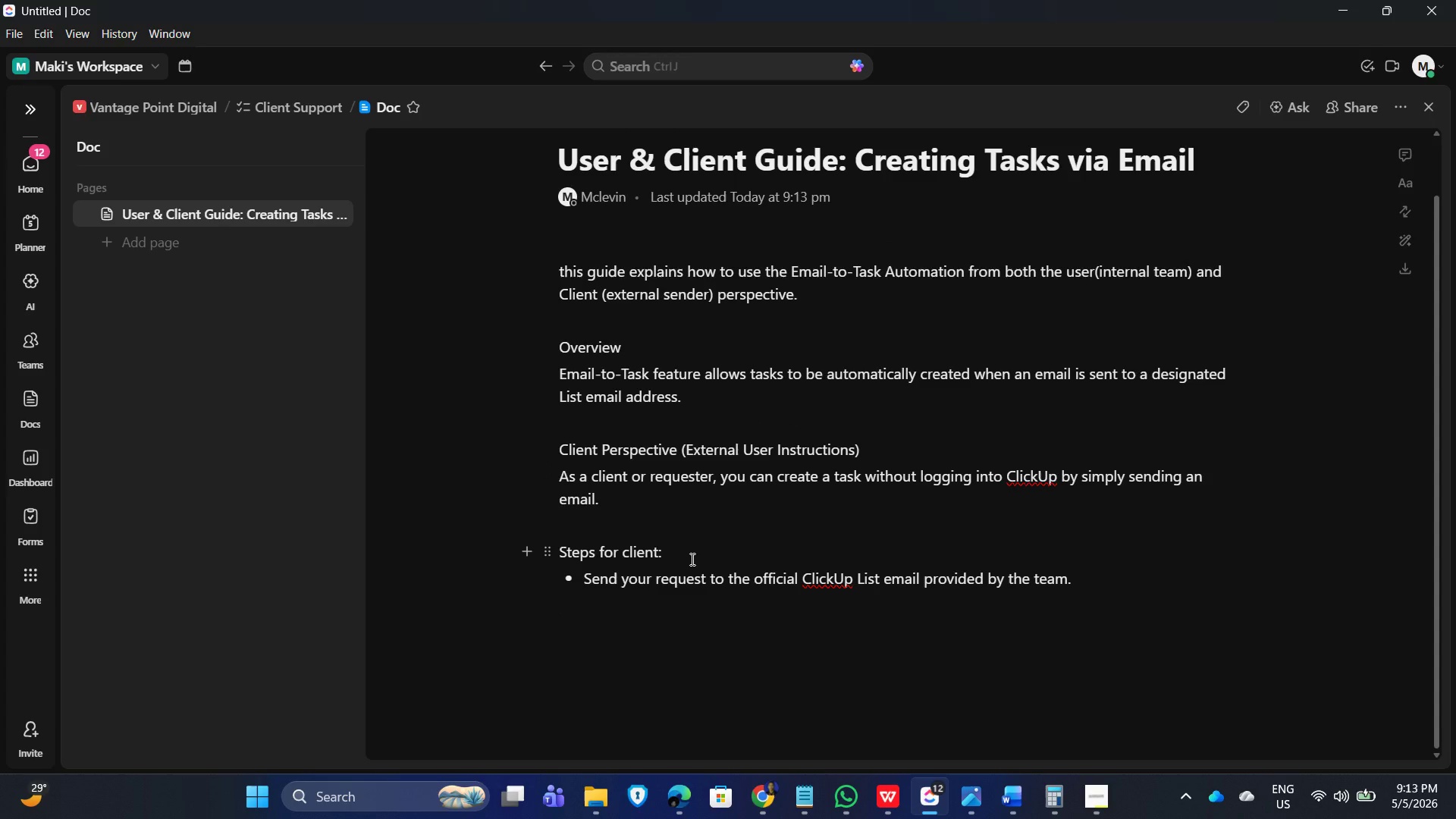 
key(ArrowUp)
 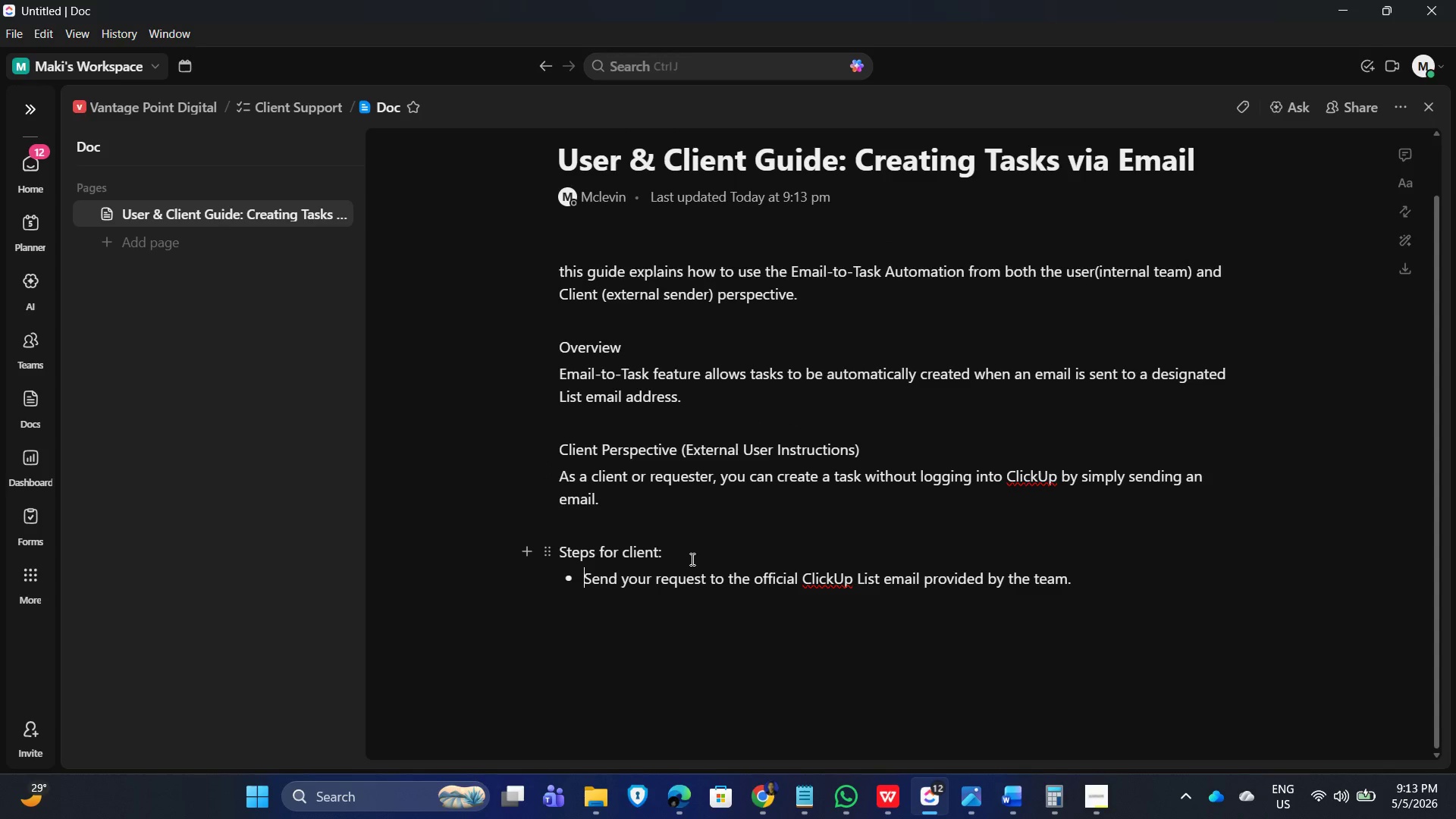 
left_click([682, 551])
 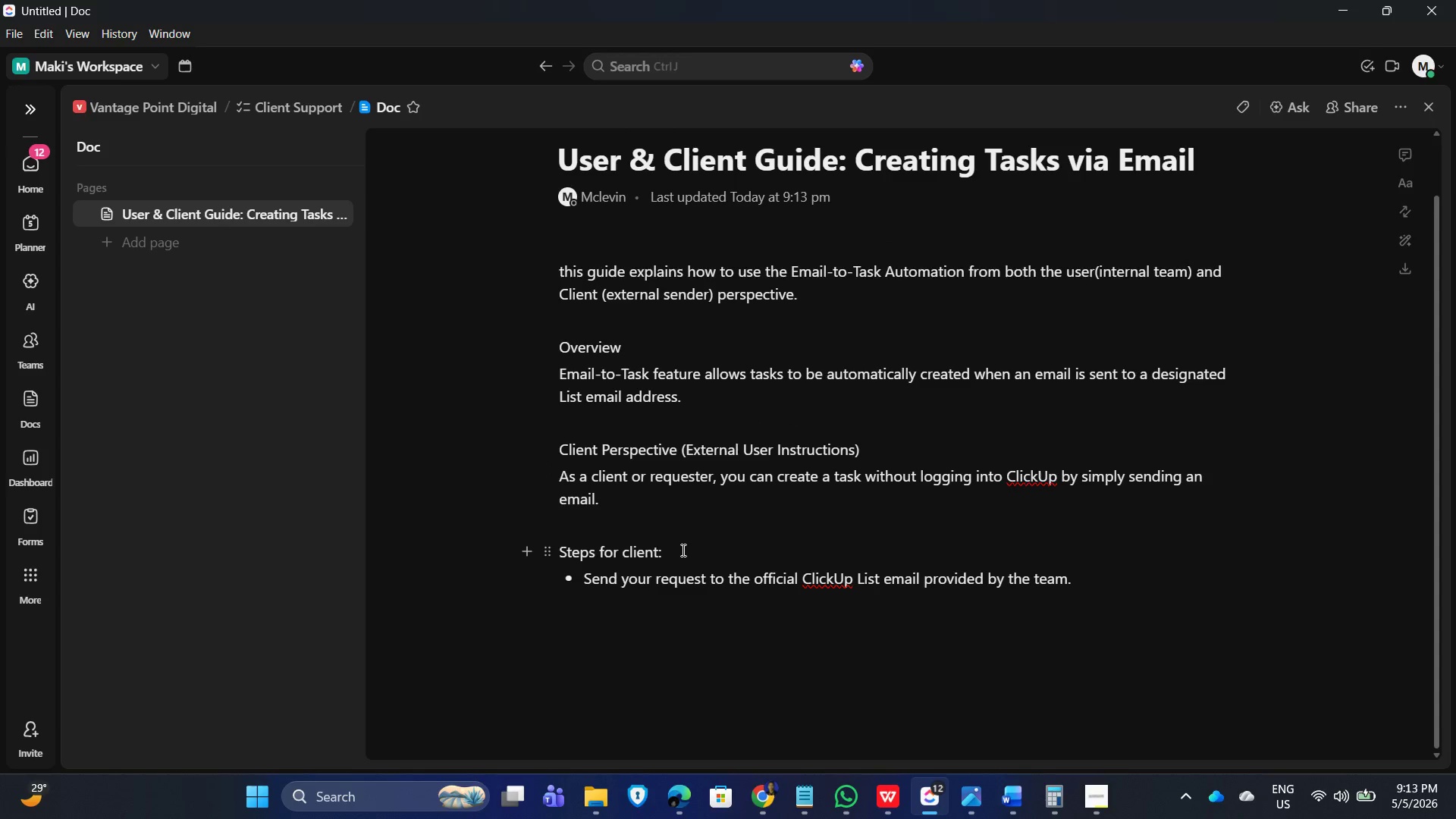 
key(Enter)
 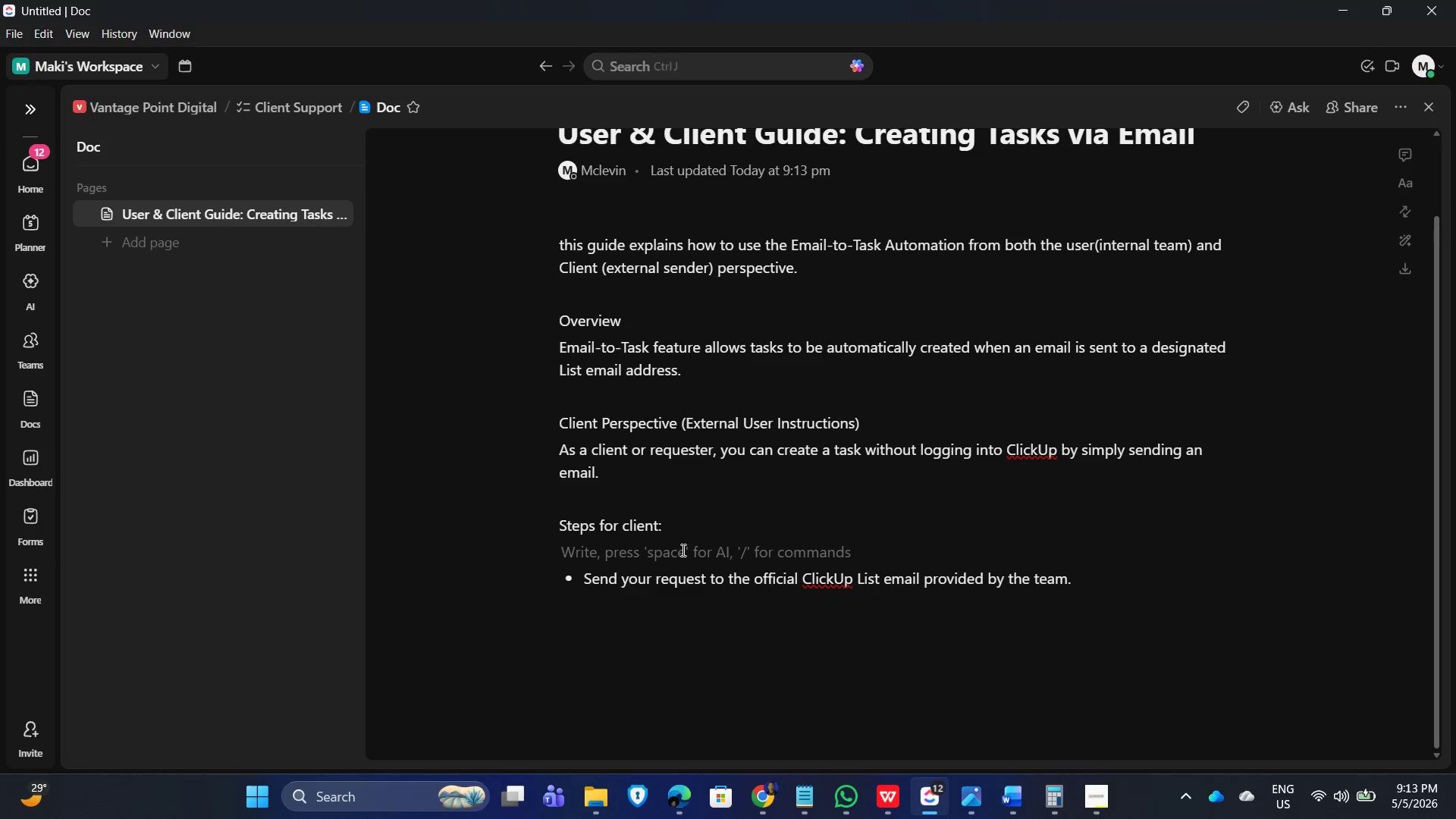 
type(1. Use the Providede)
key(Backspace)
type( )
 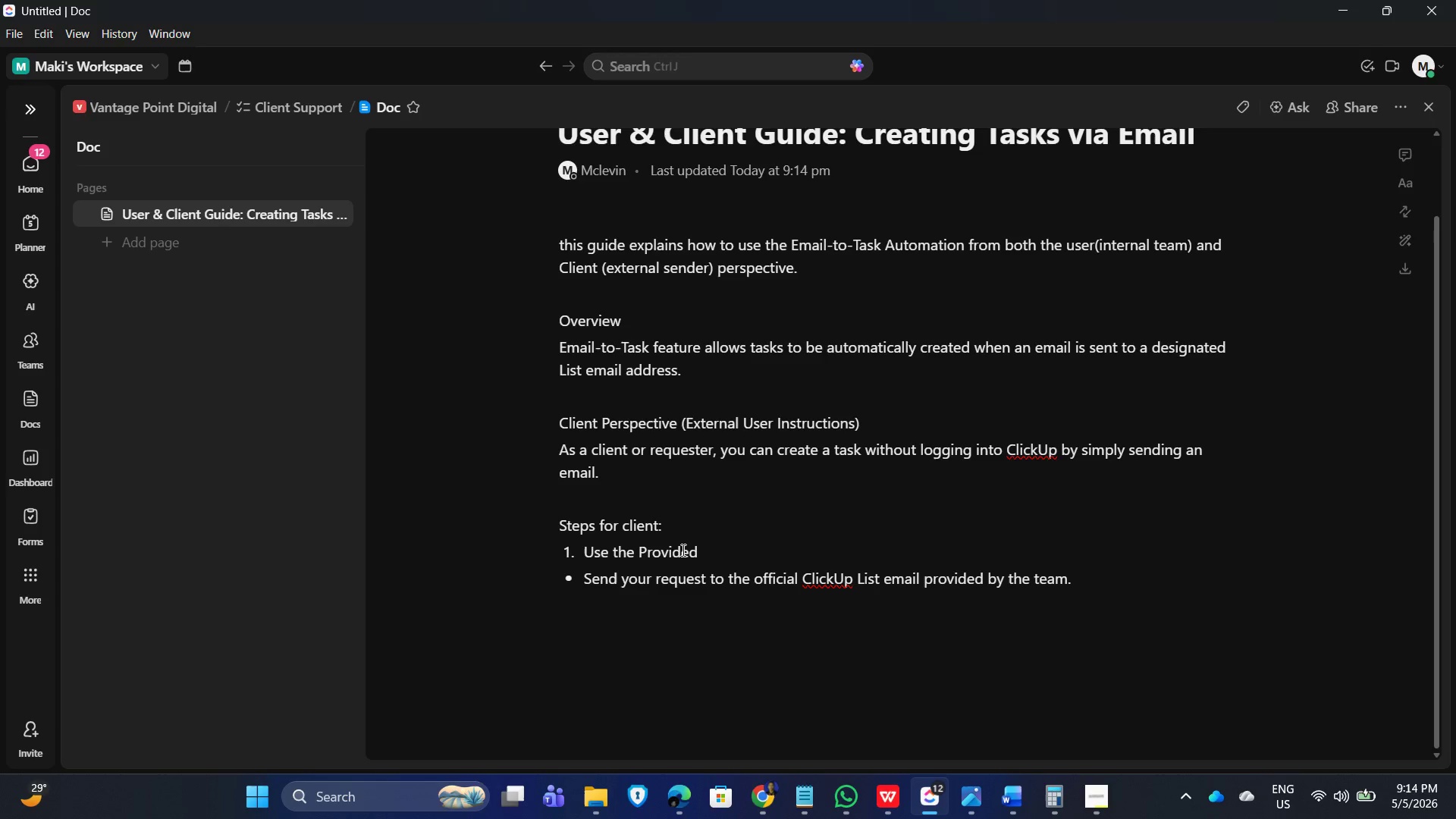 
 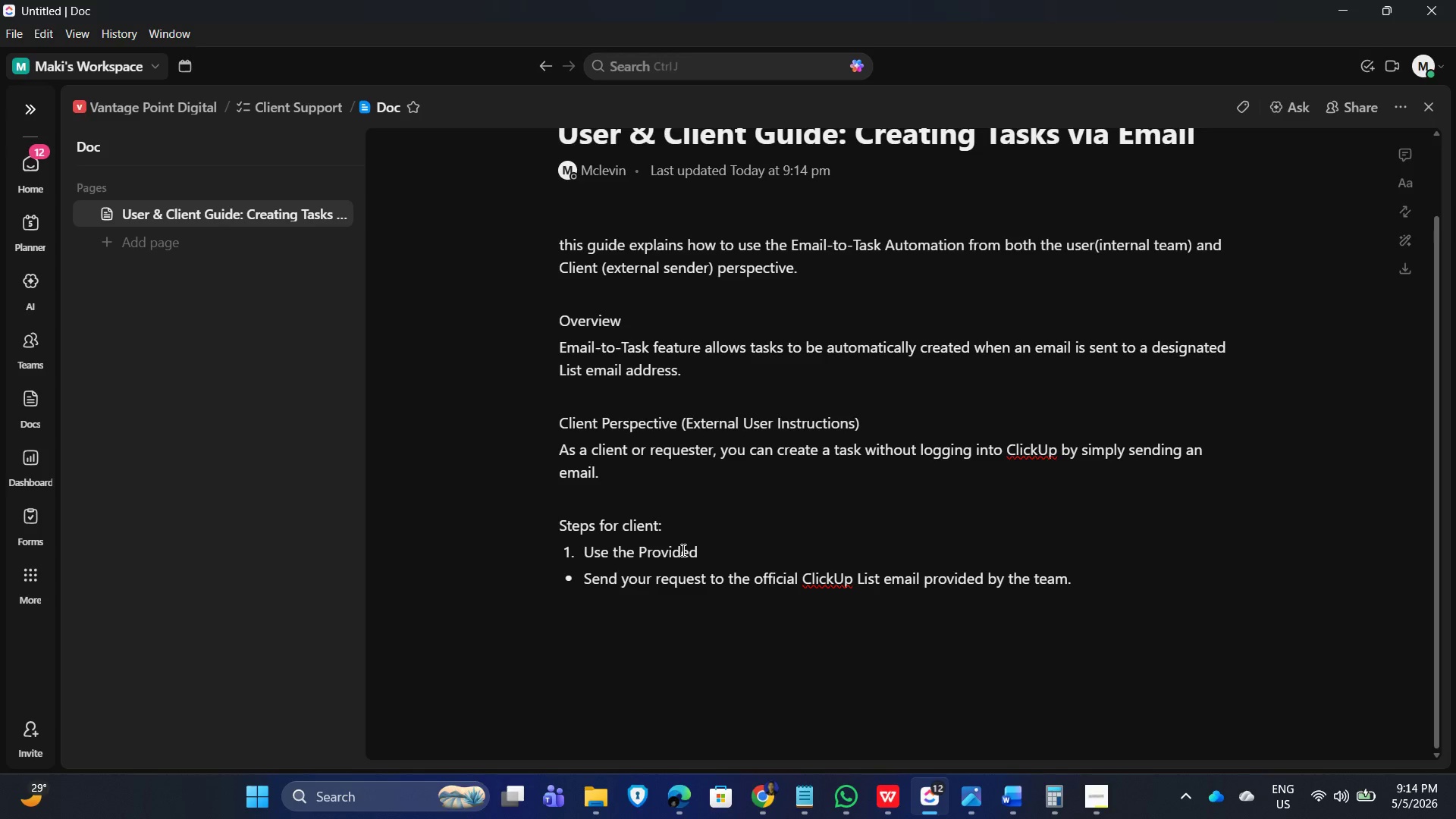 
hold_key(key=ShiftLeft, duration=0.66)
 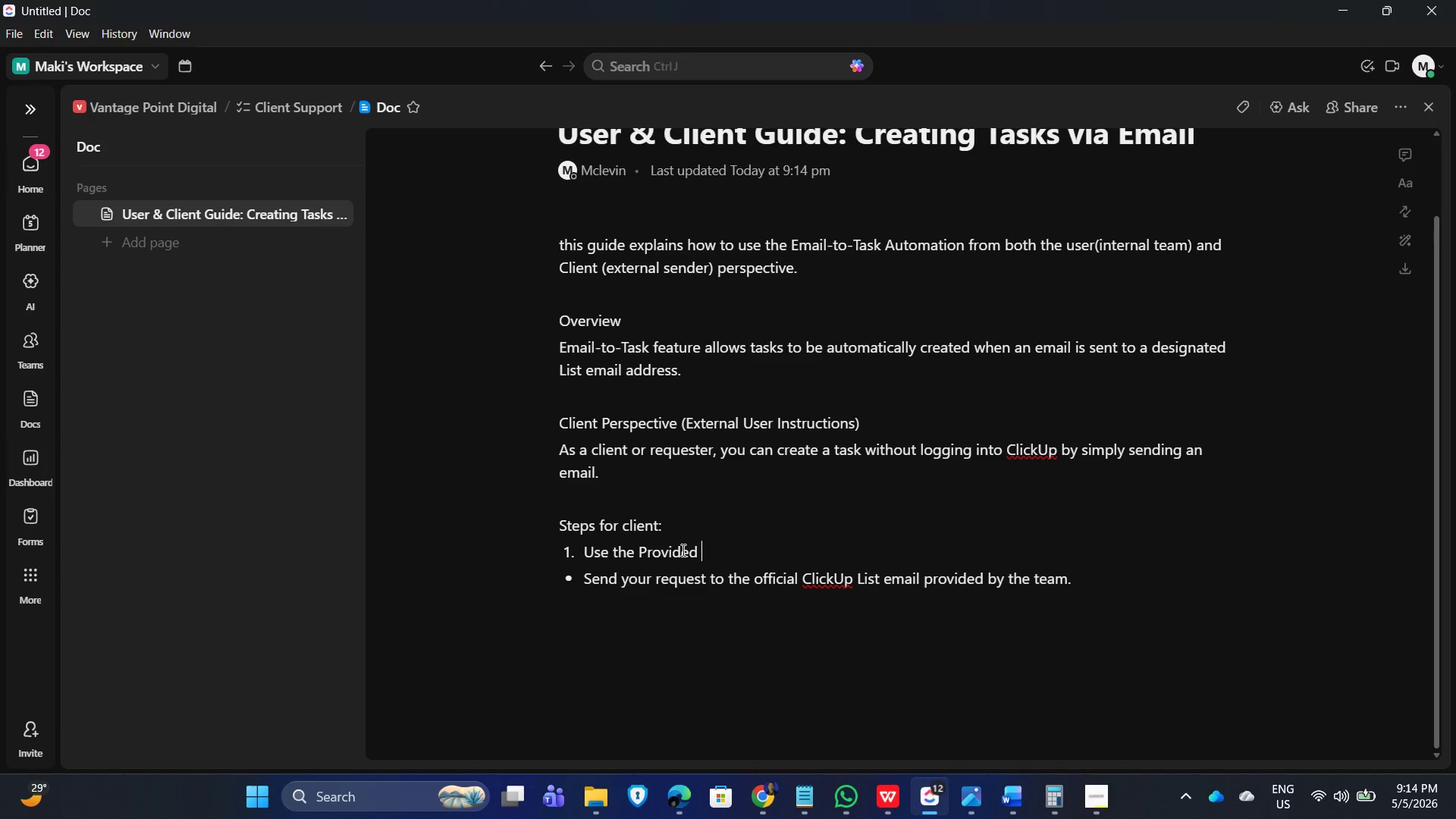 
hold_key(key=ShiftLeft, duration=0.36)
 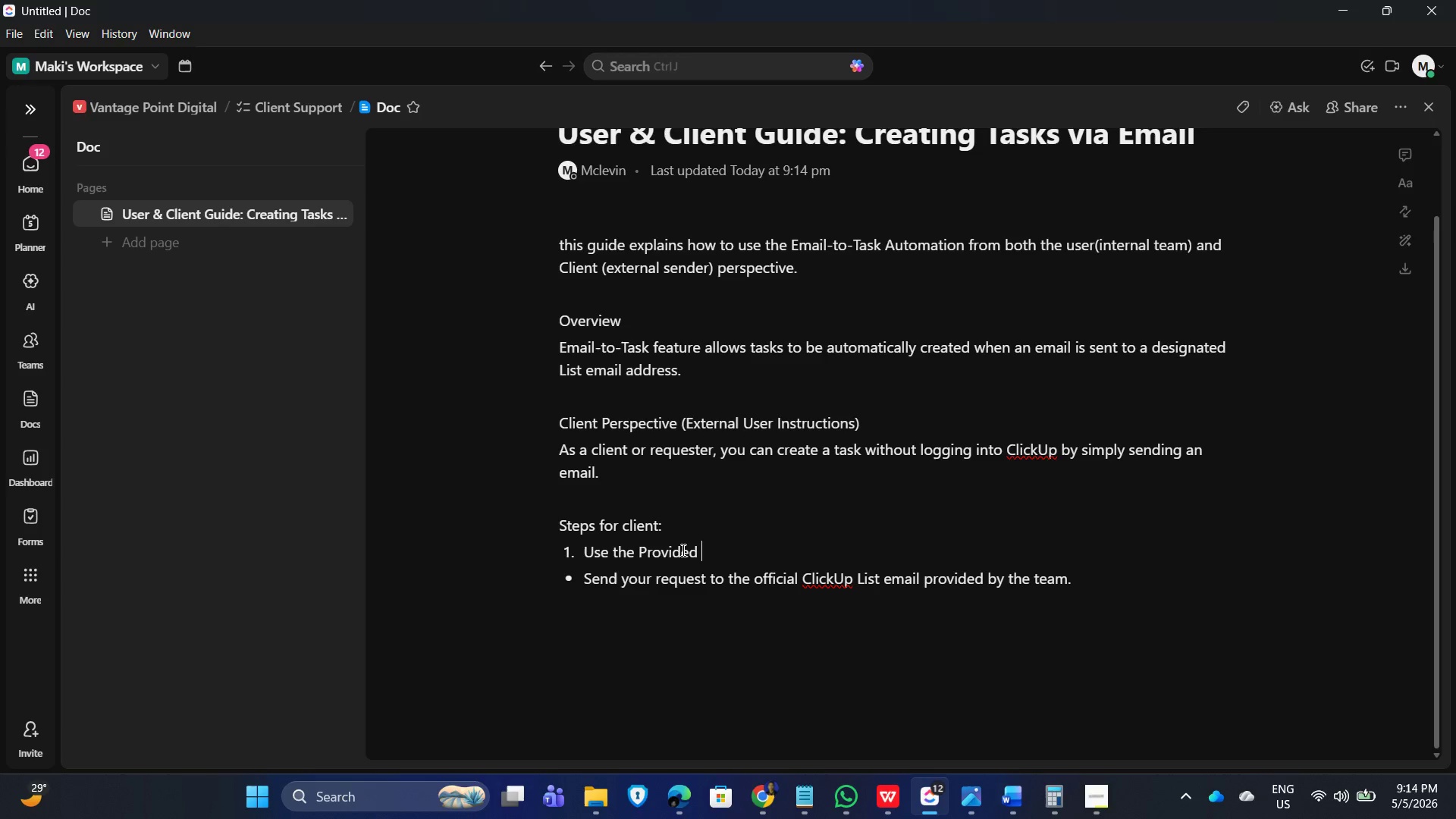 
type(Email Addre)
key(Backspace)
type(ess.)
 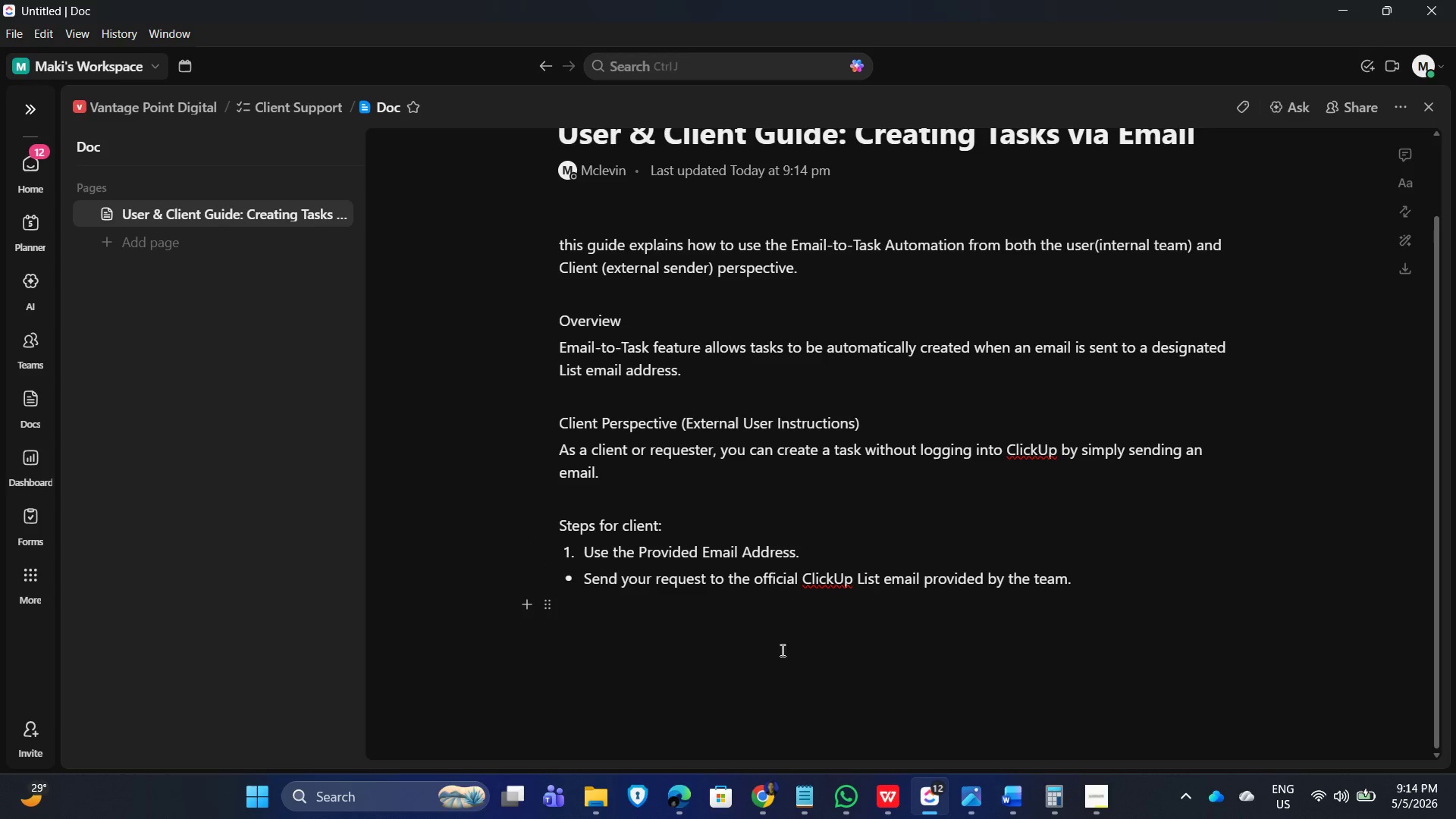 
left_click([614, 614])
 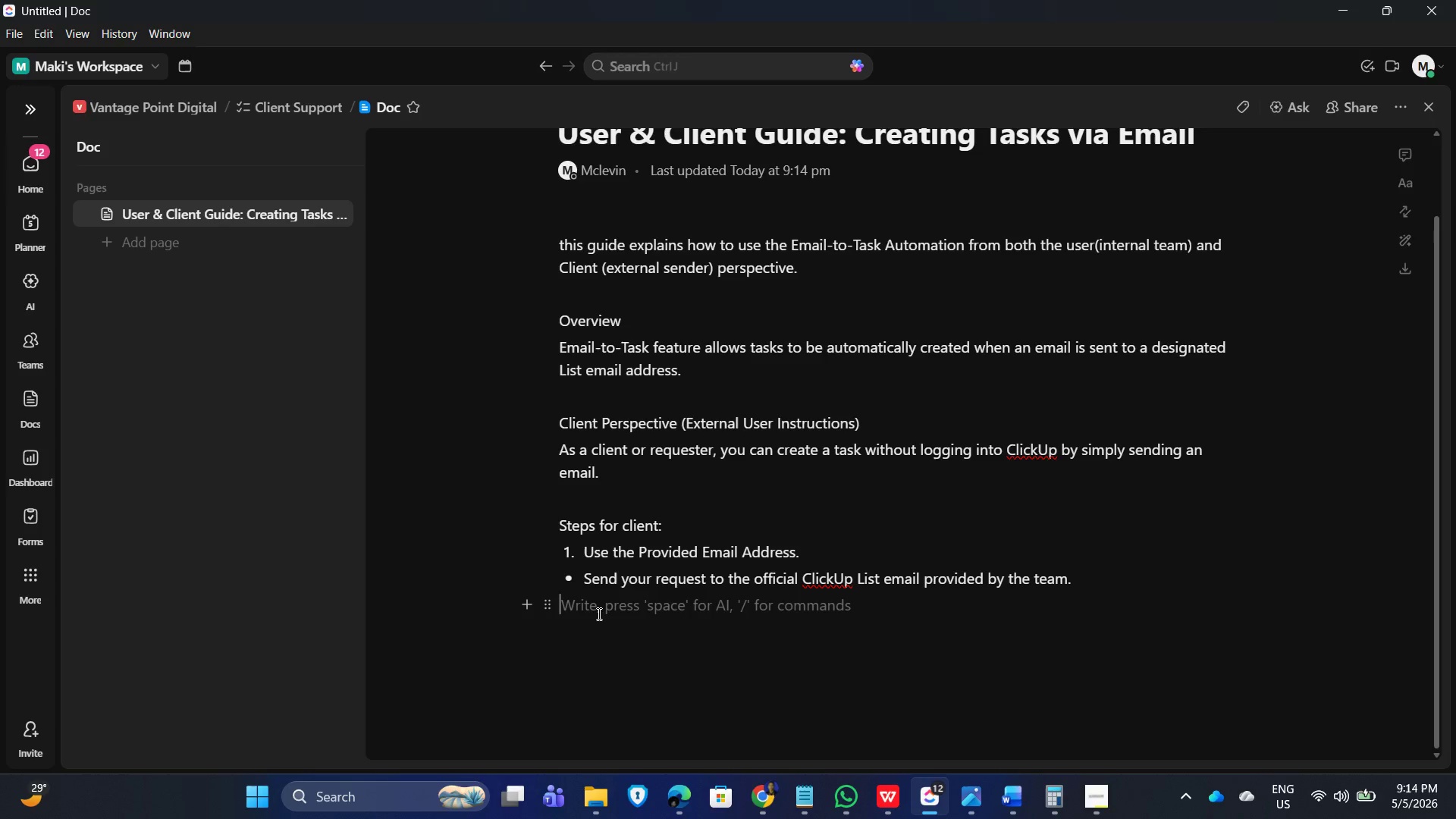 
key(Numpad2)
 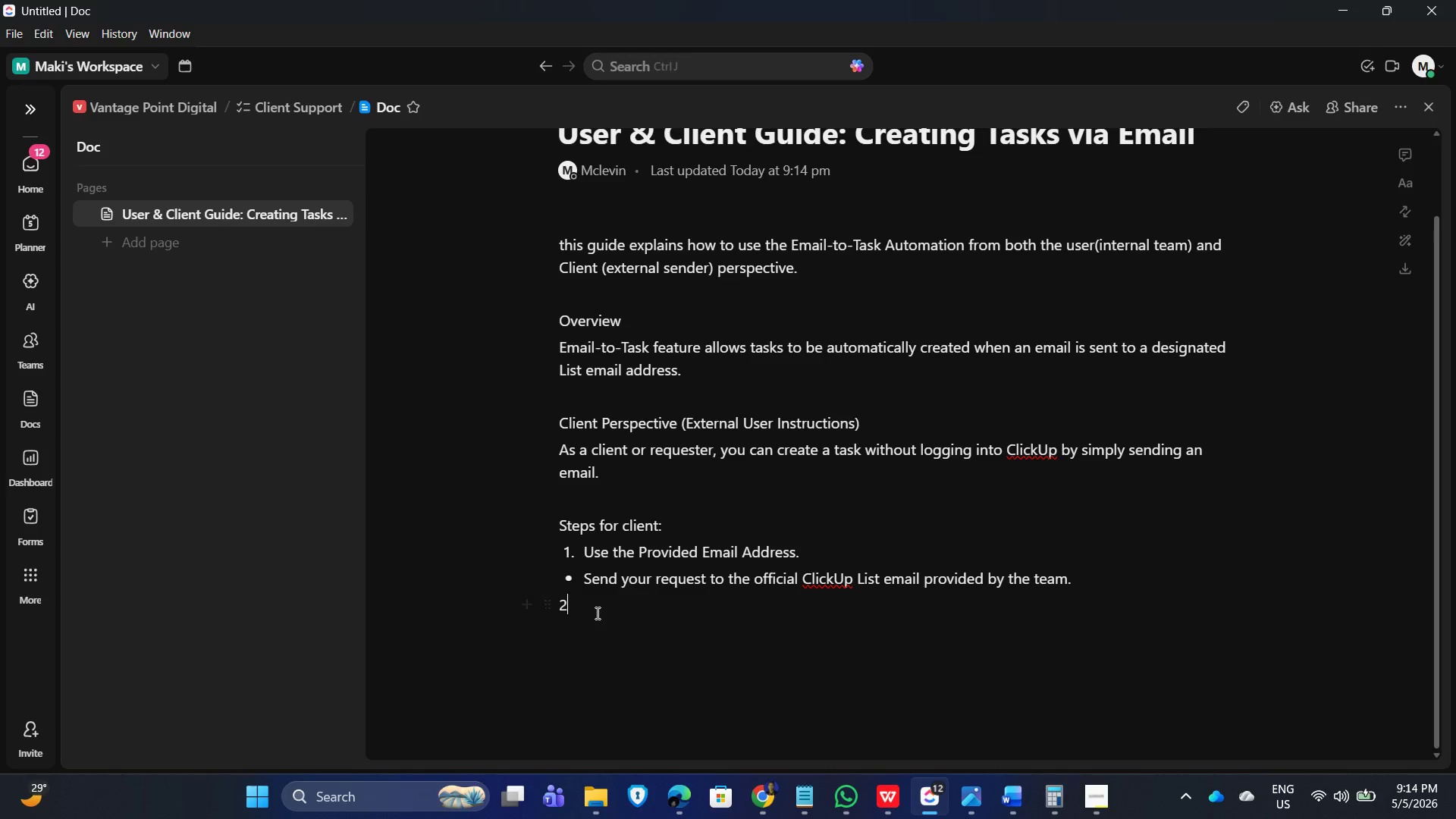 
key(NumpadDecimal)
 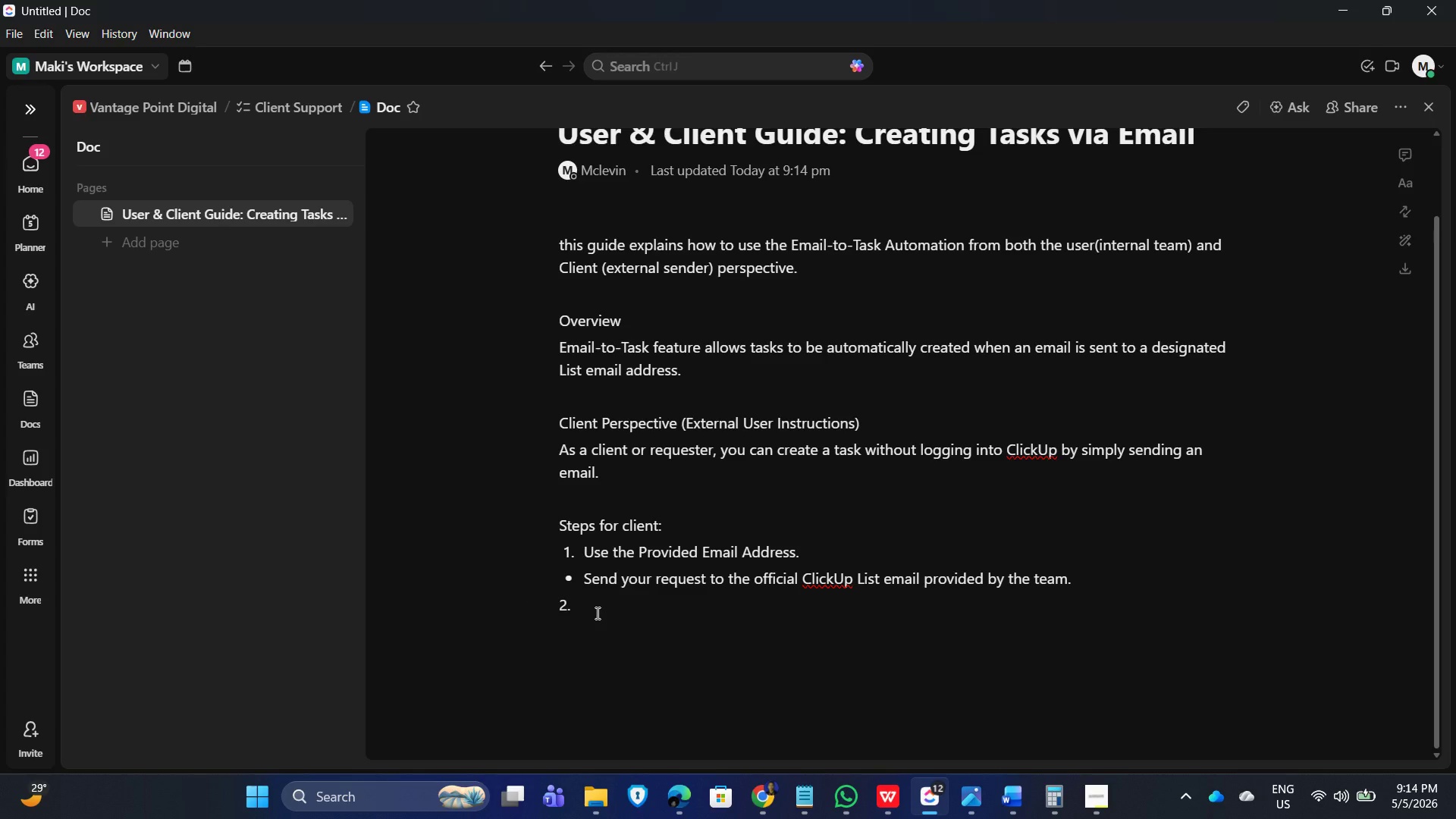 
key(Space)
 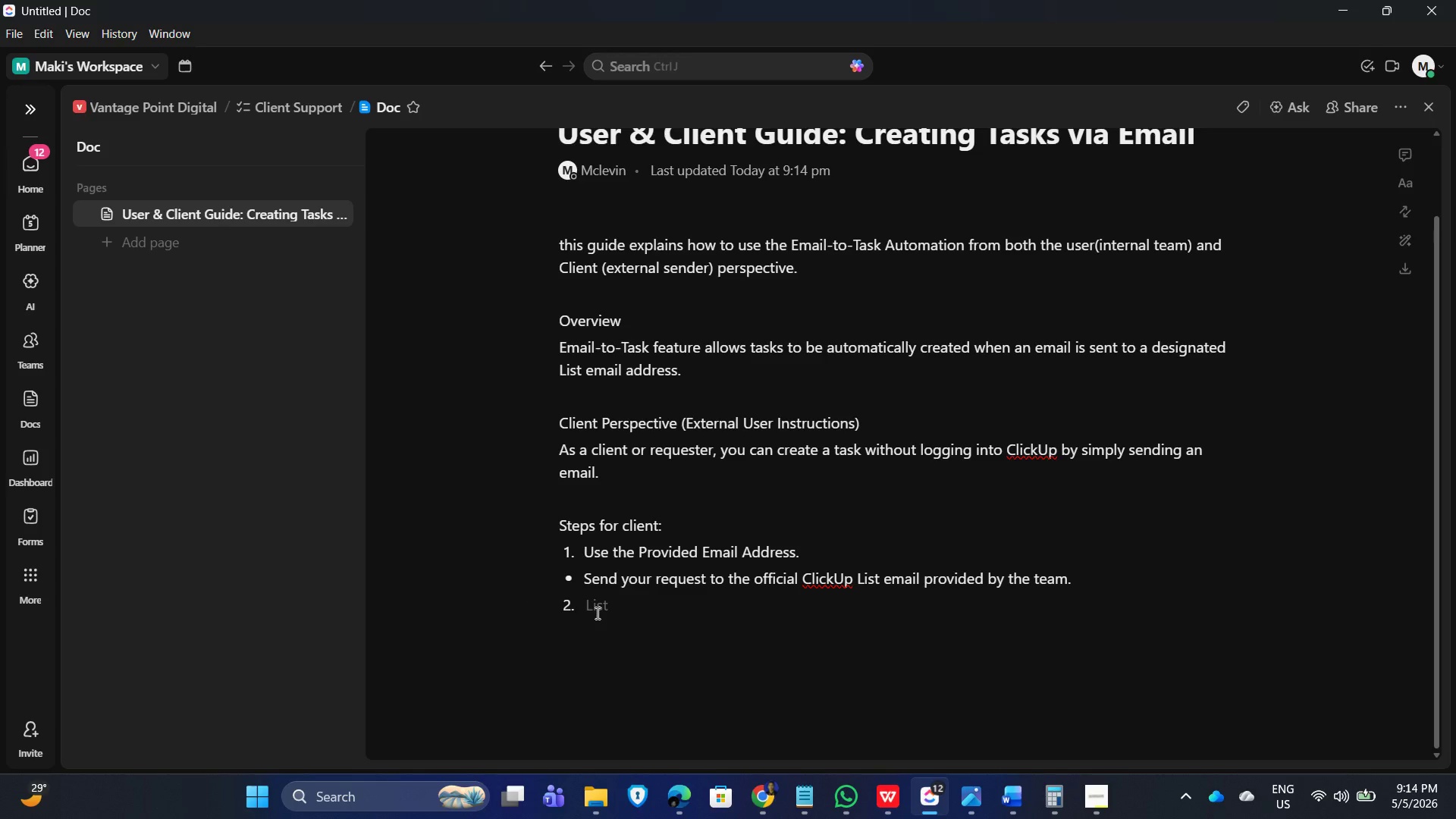 
key(Shift+W)
 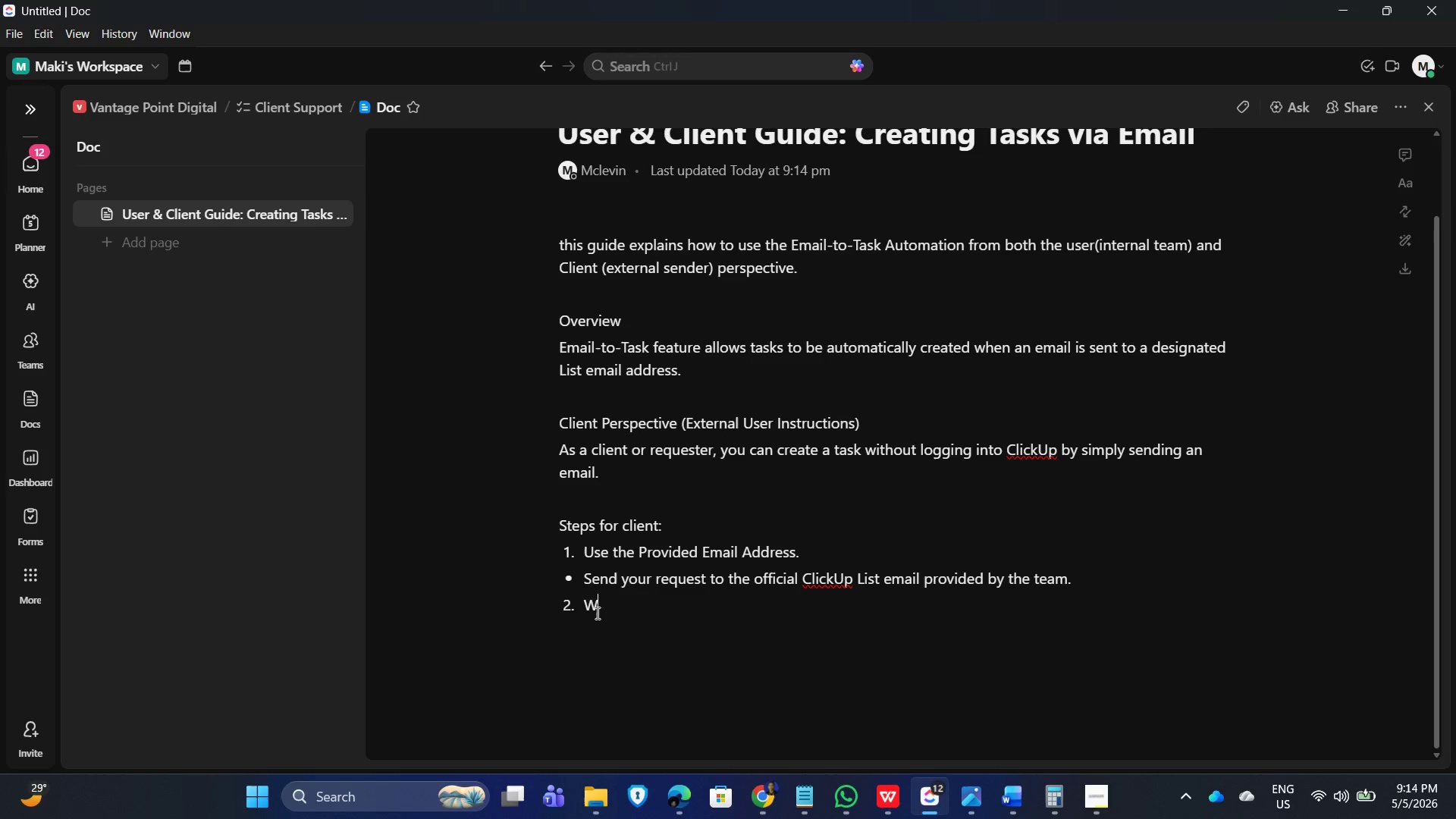 
key(Backspace)
 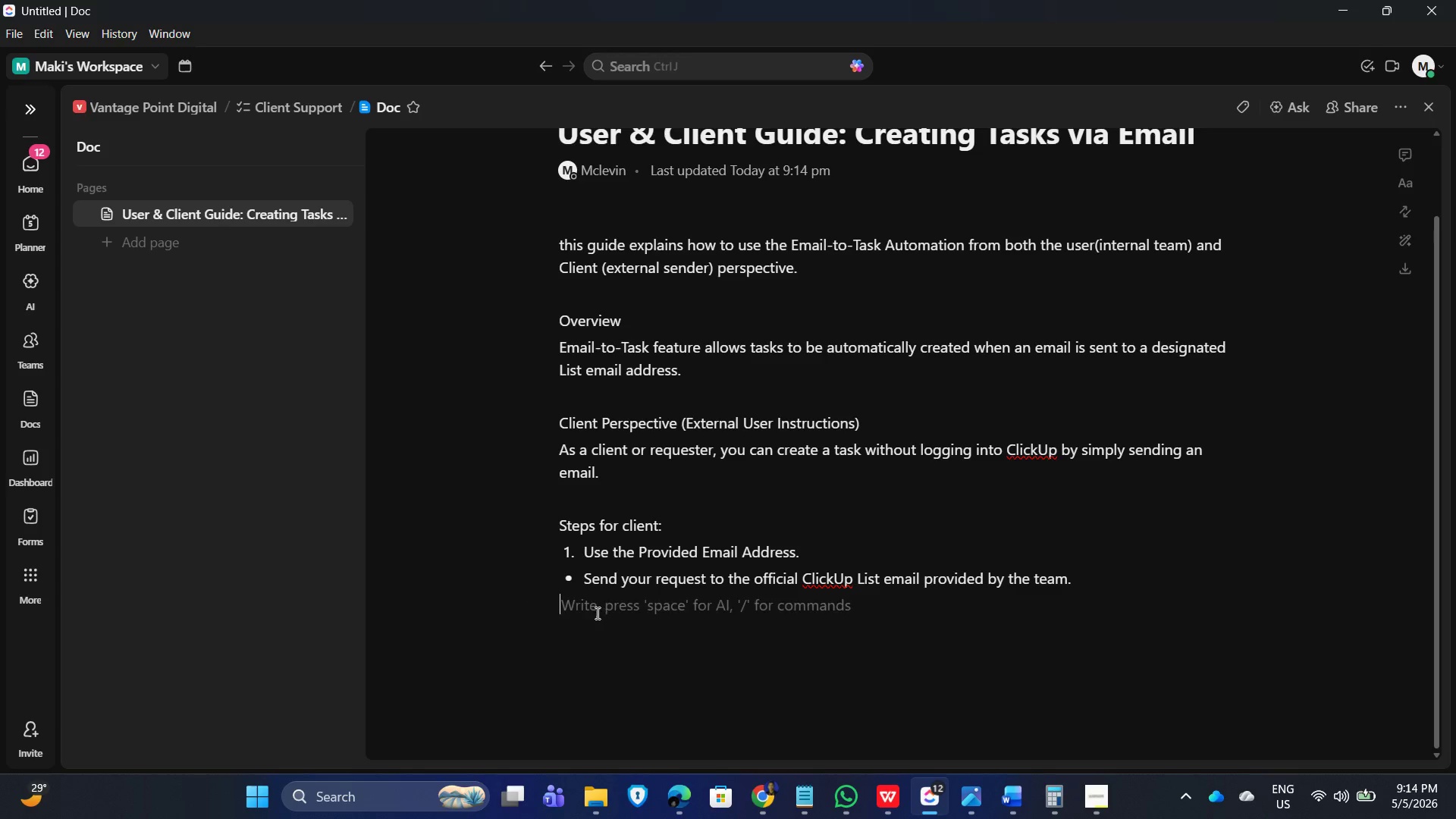 
key(Backspace)
 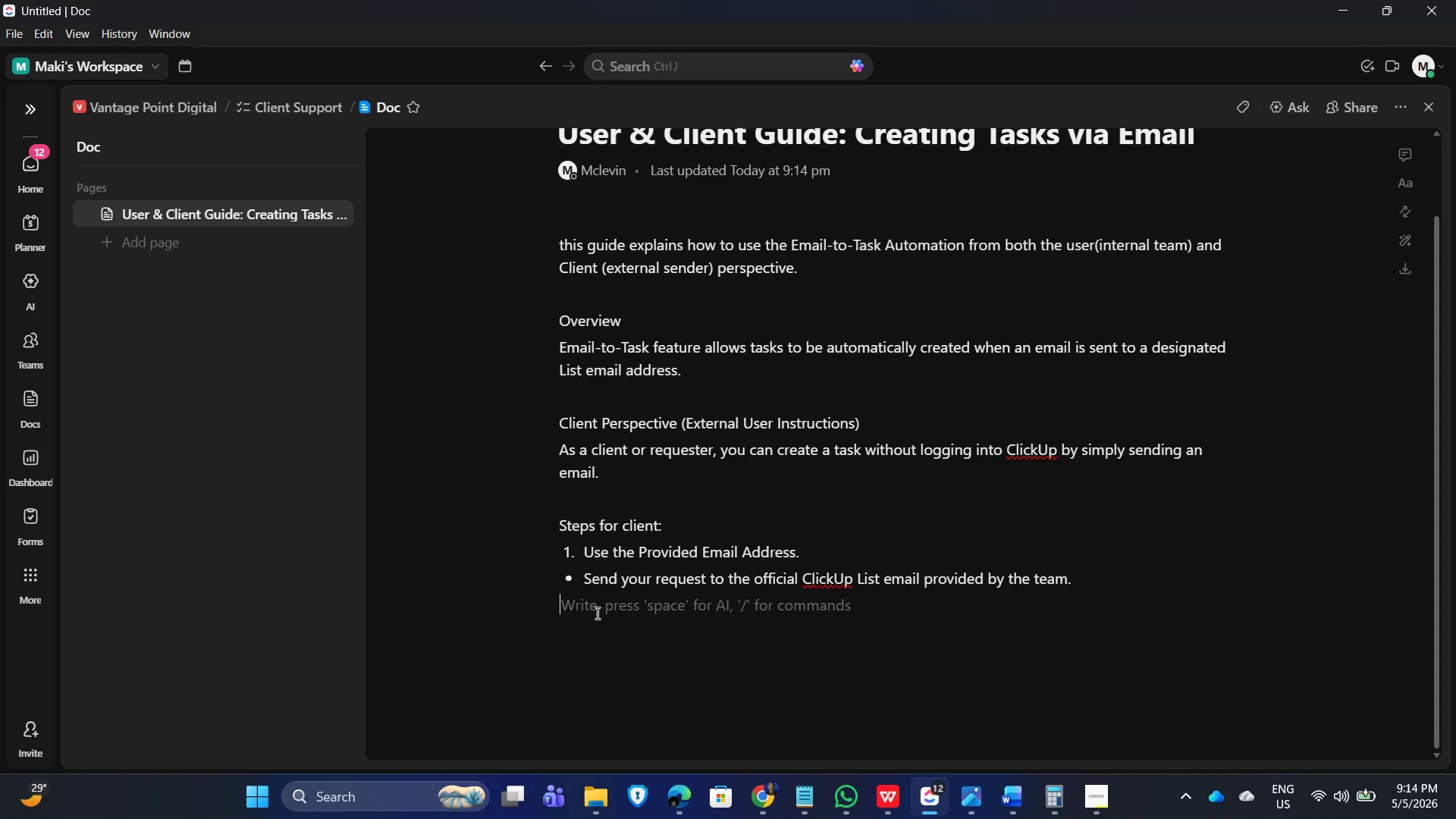 
key(Backspace)
 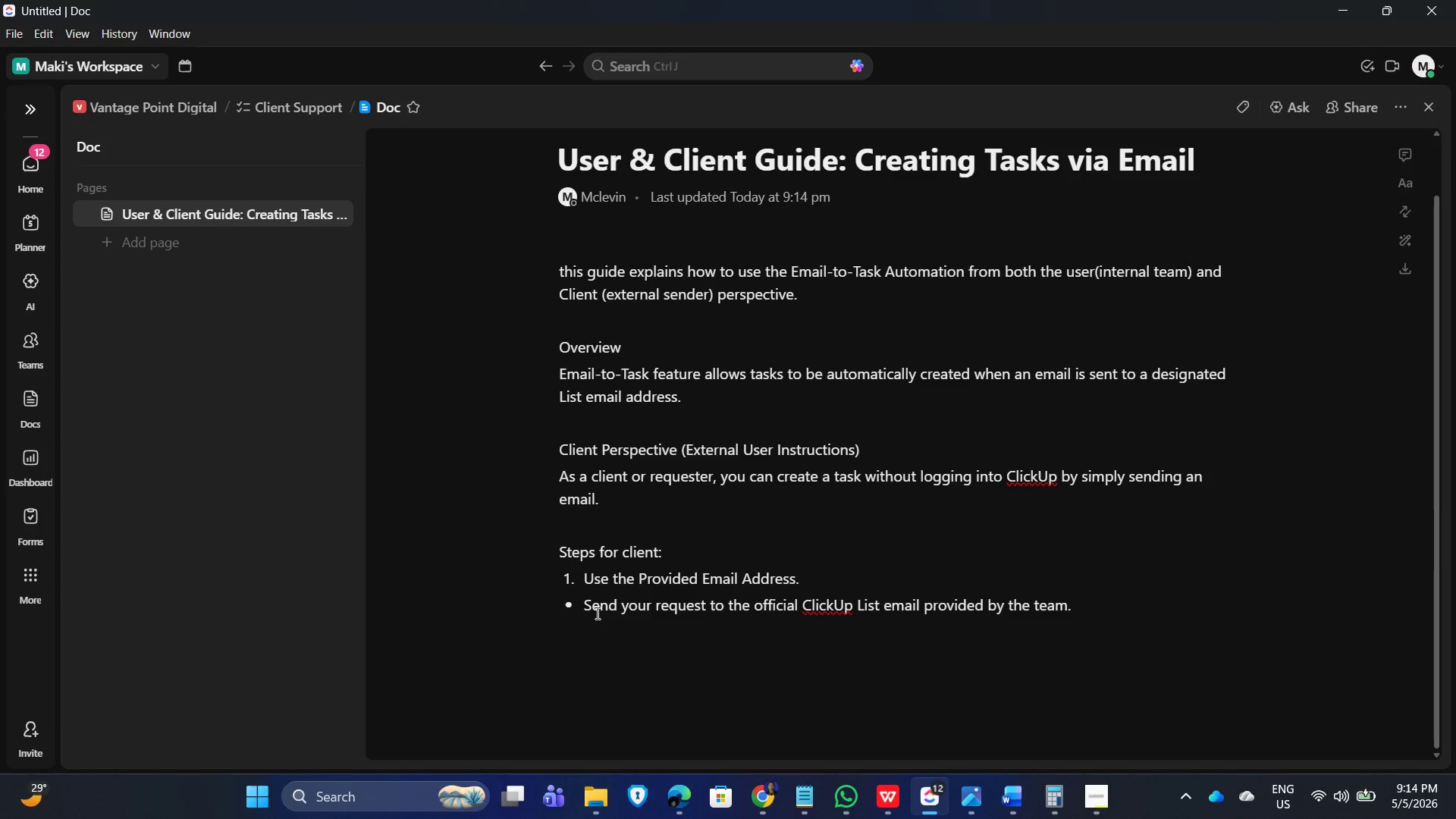 
key(Enter)
 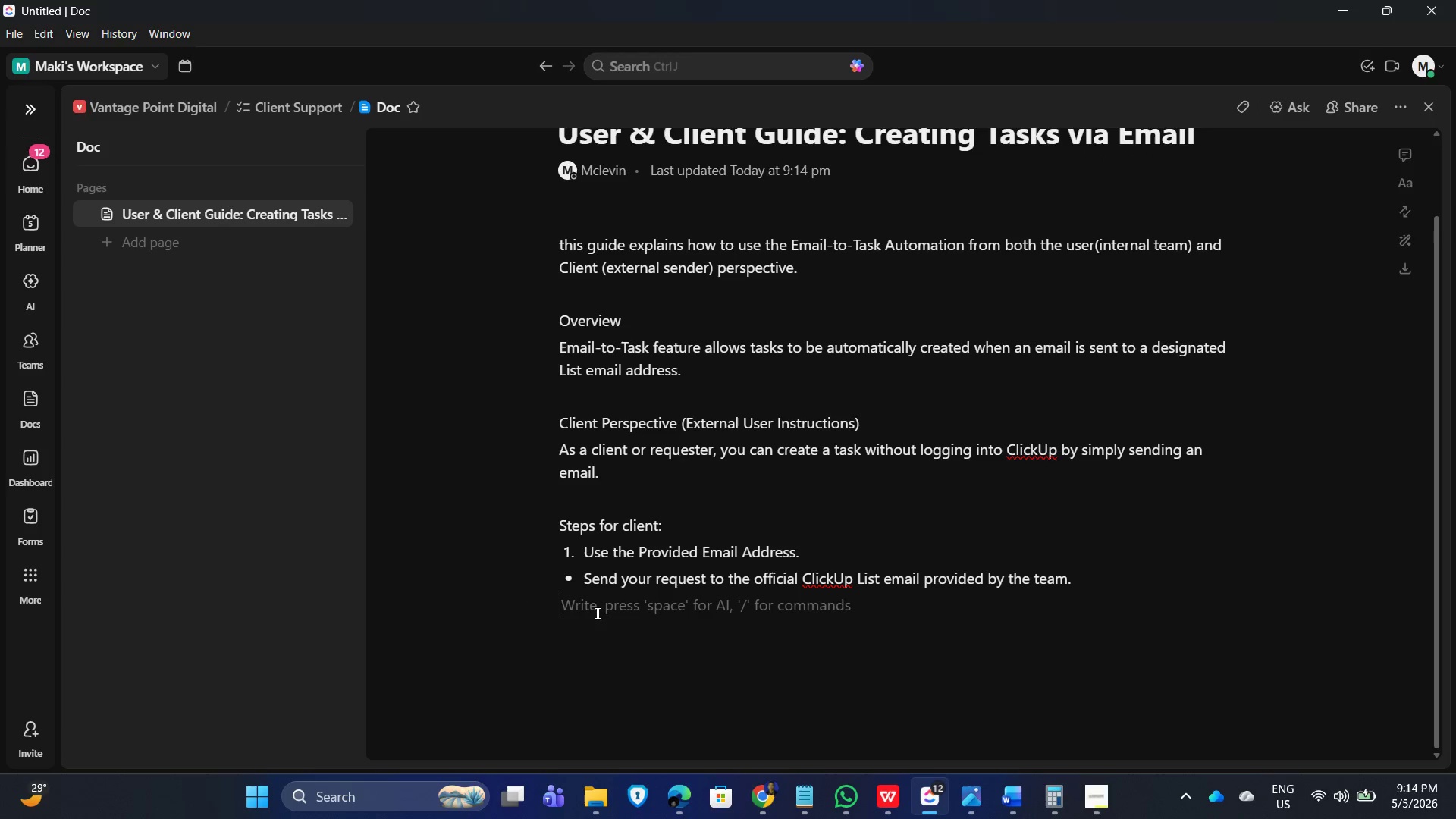 
key(Enter)
 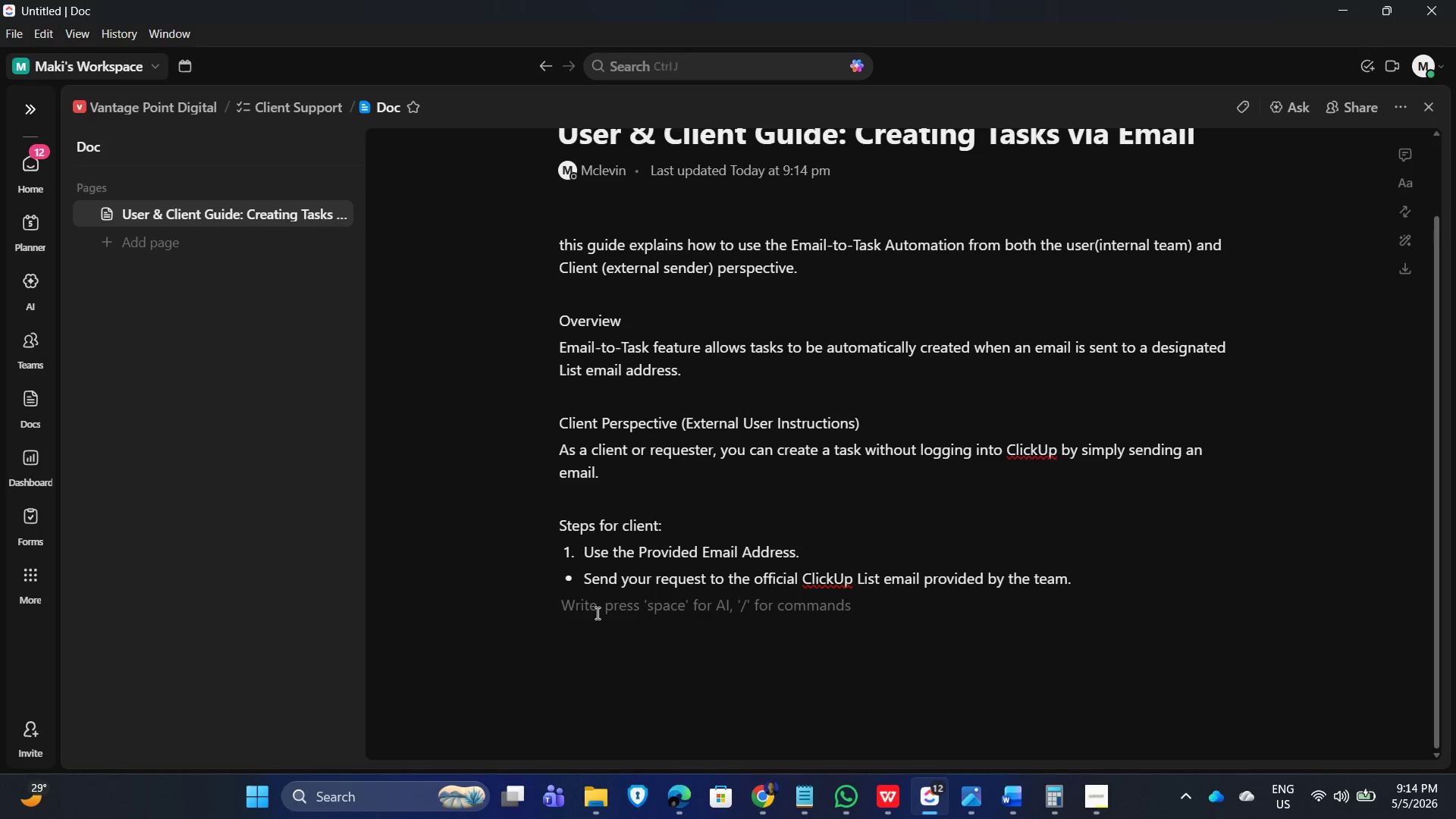 
key(Enter)
 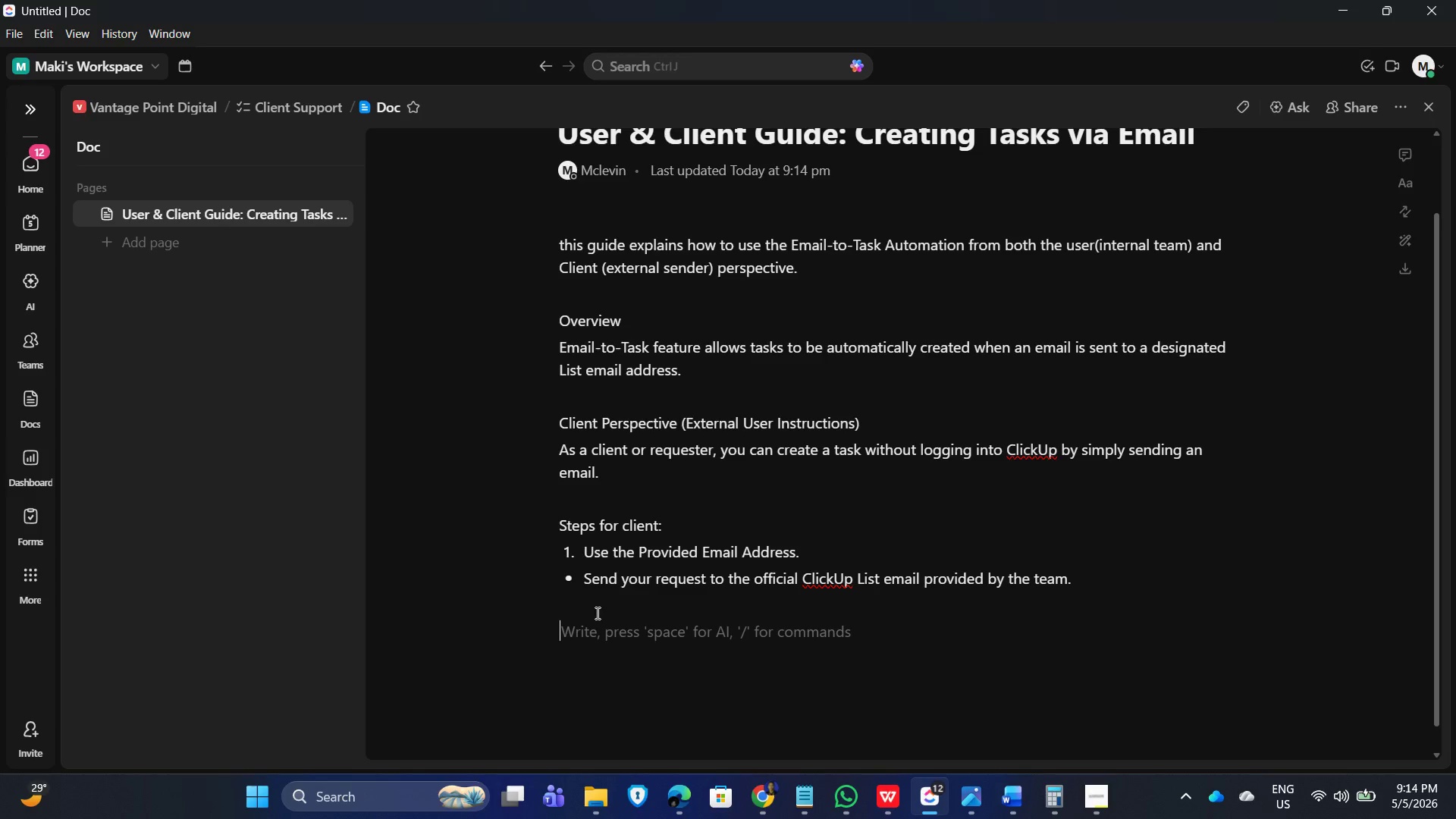 
type(2. Write a Clear Subl)
key(Backspace)
type(ject Line)
 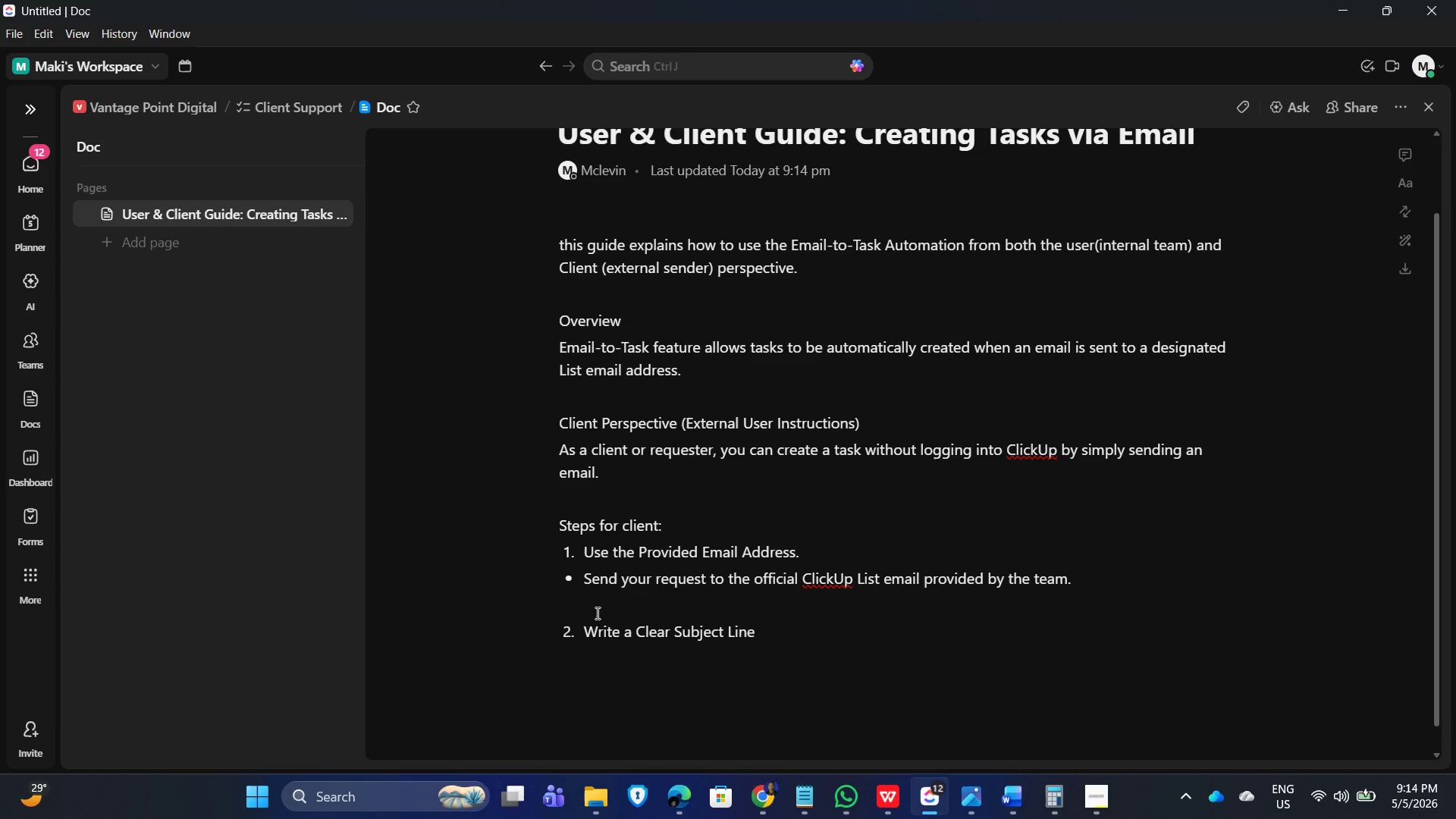 
wait(5.7)
 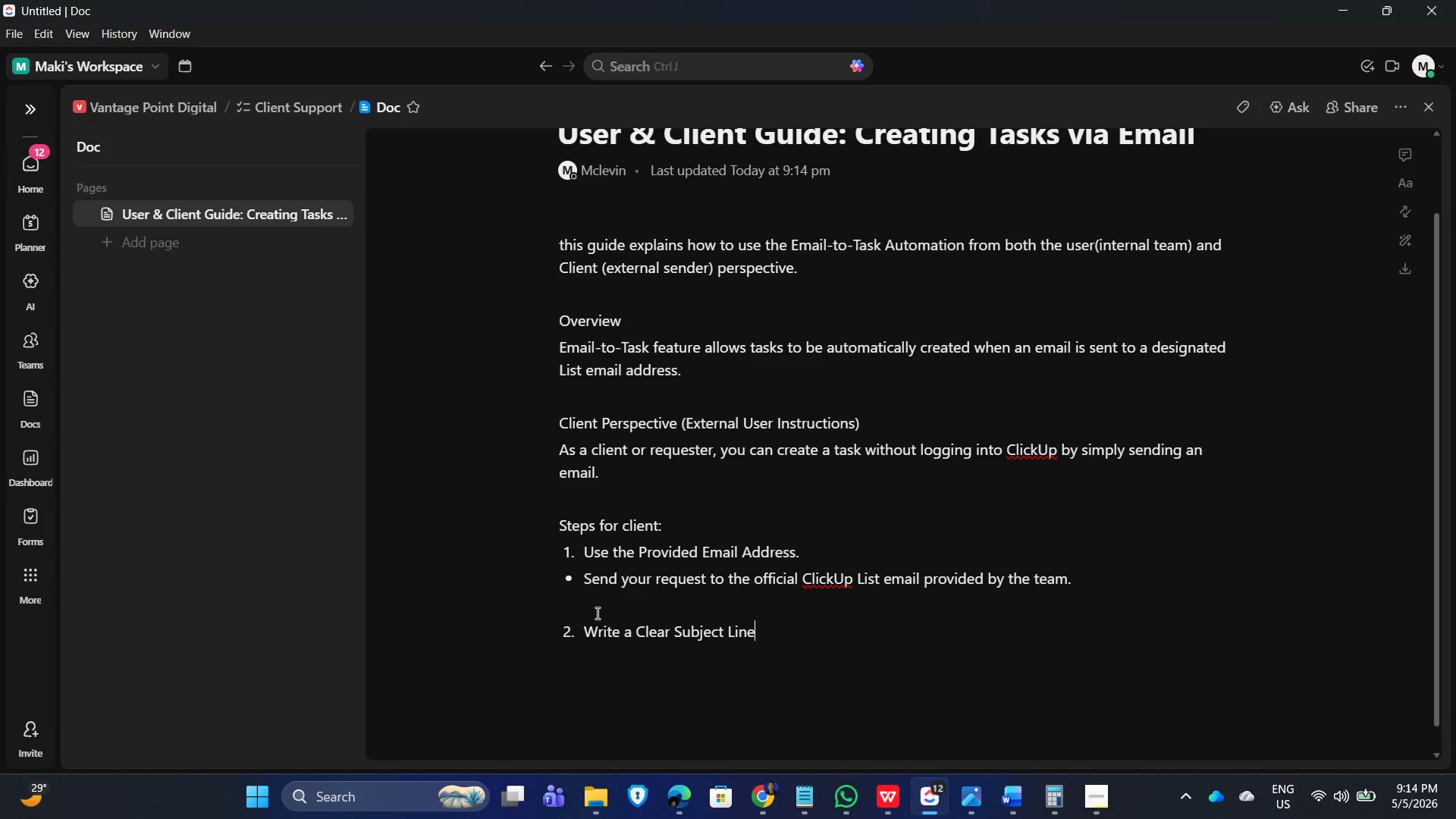 
left_click_drag(start_coordinate=[1109, 582], to_coordinate=[570, 583])
 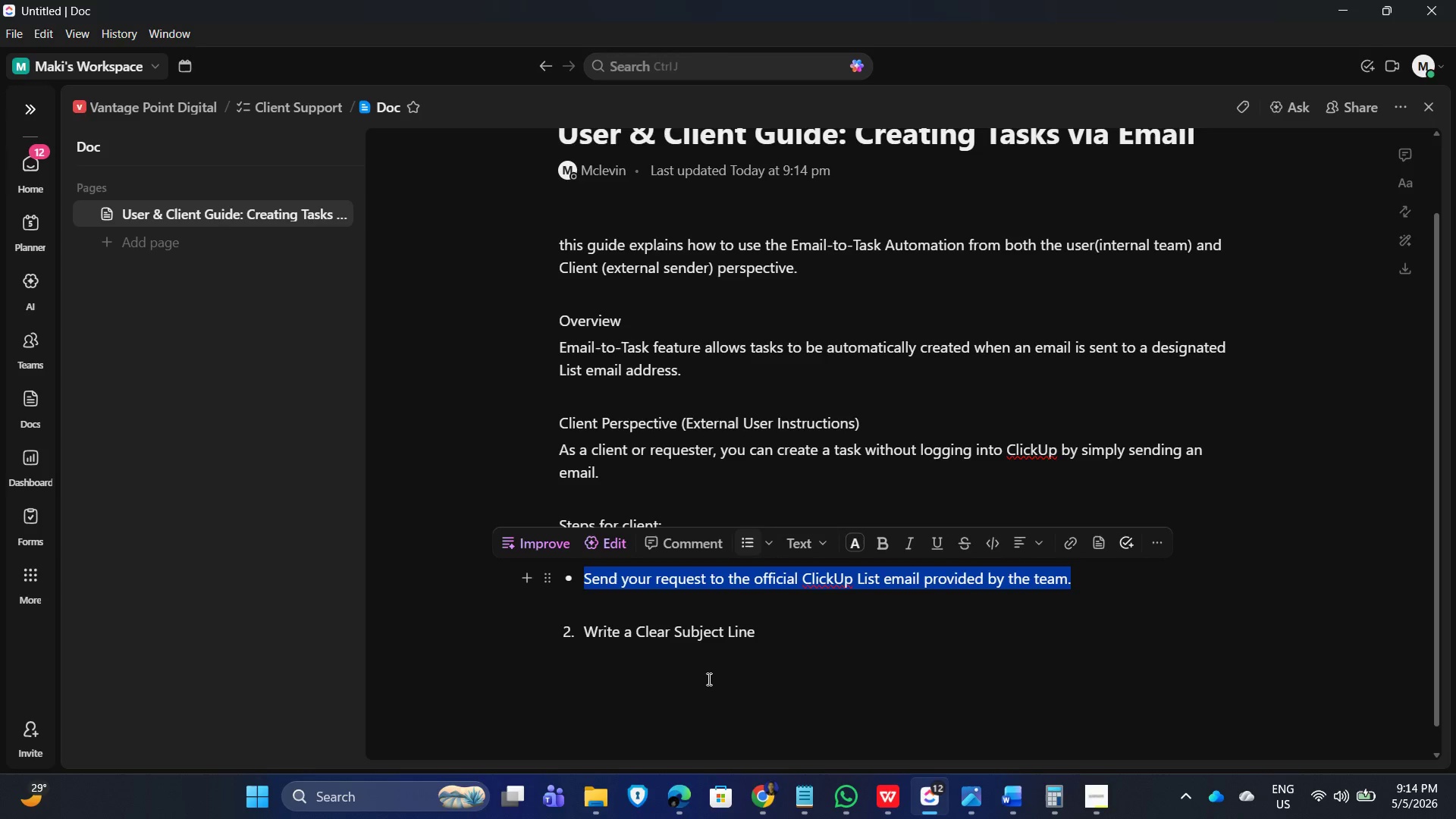 
key(Backspace)
 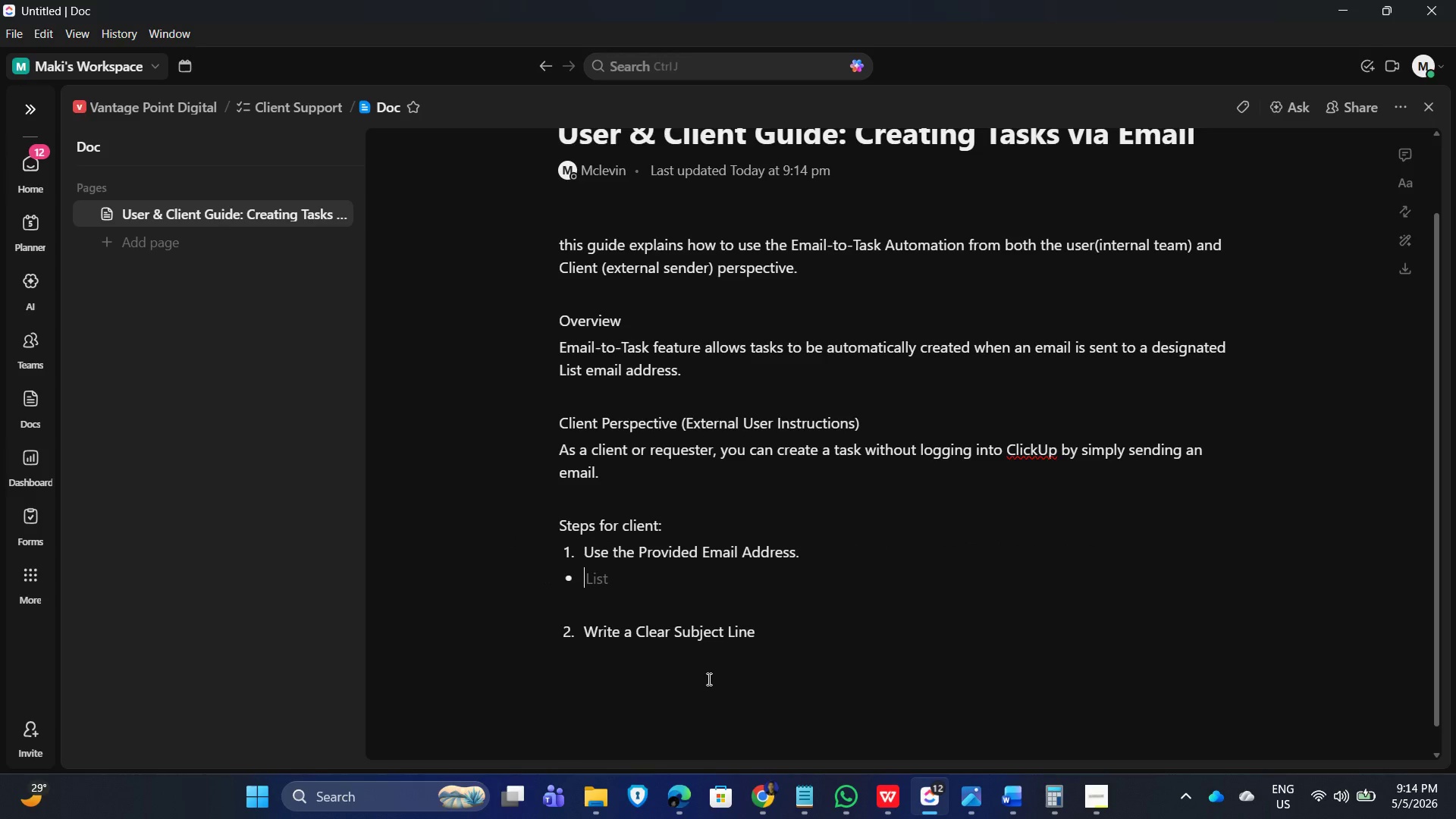 
key(Backspace)
 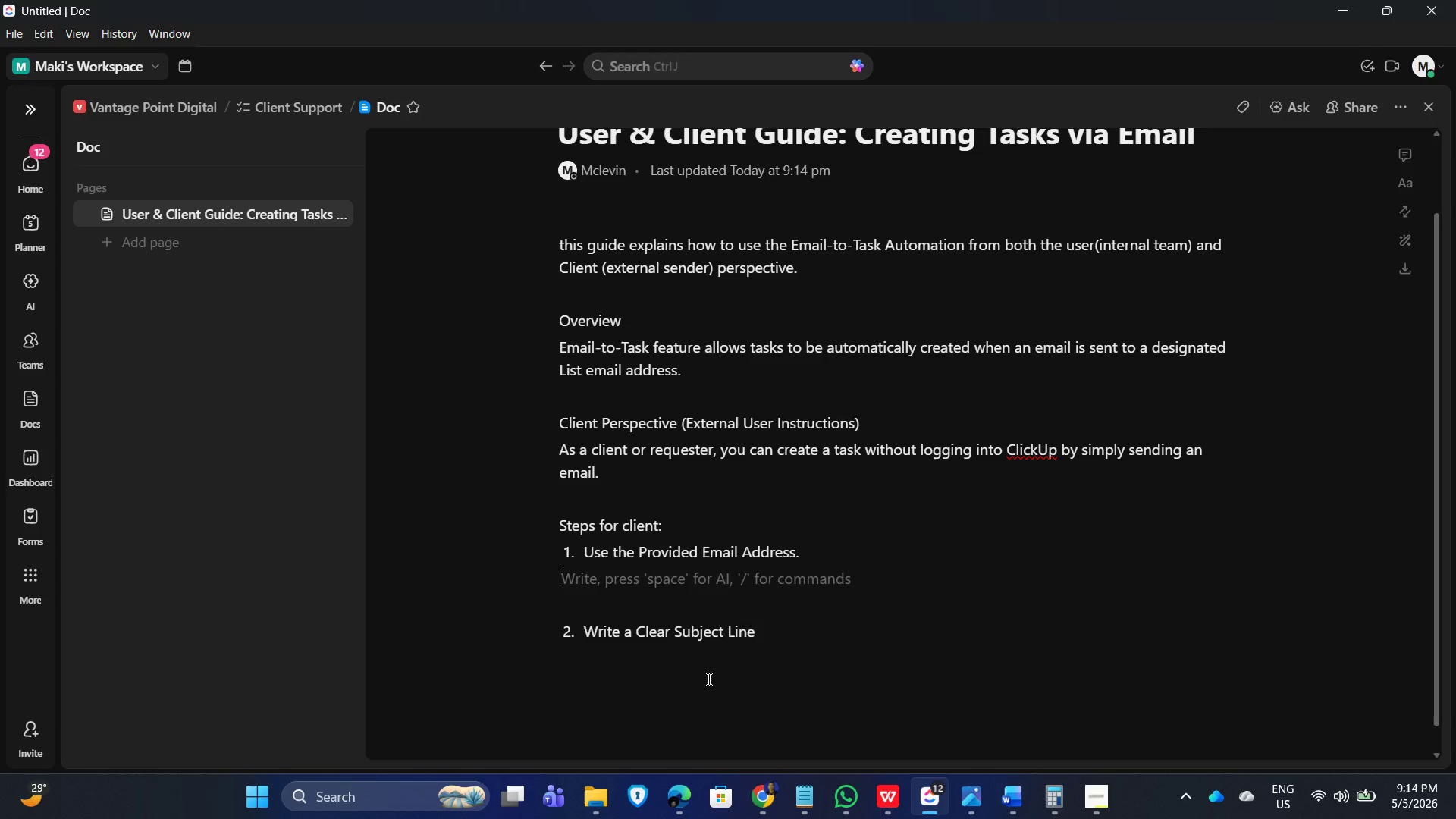 
key(Backspace)
 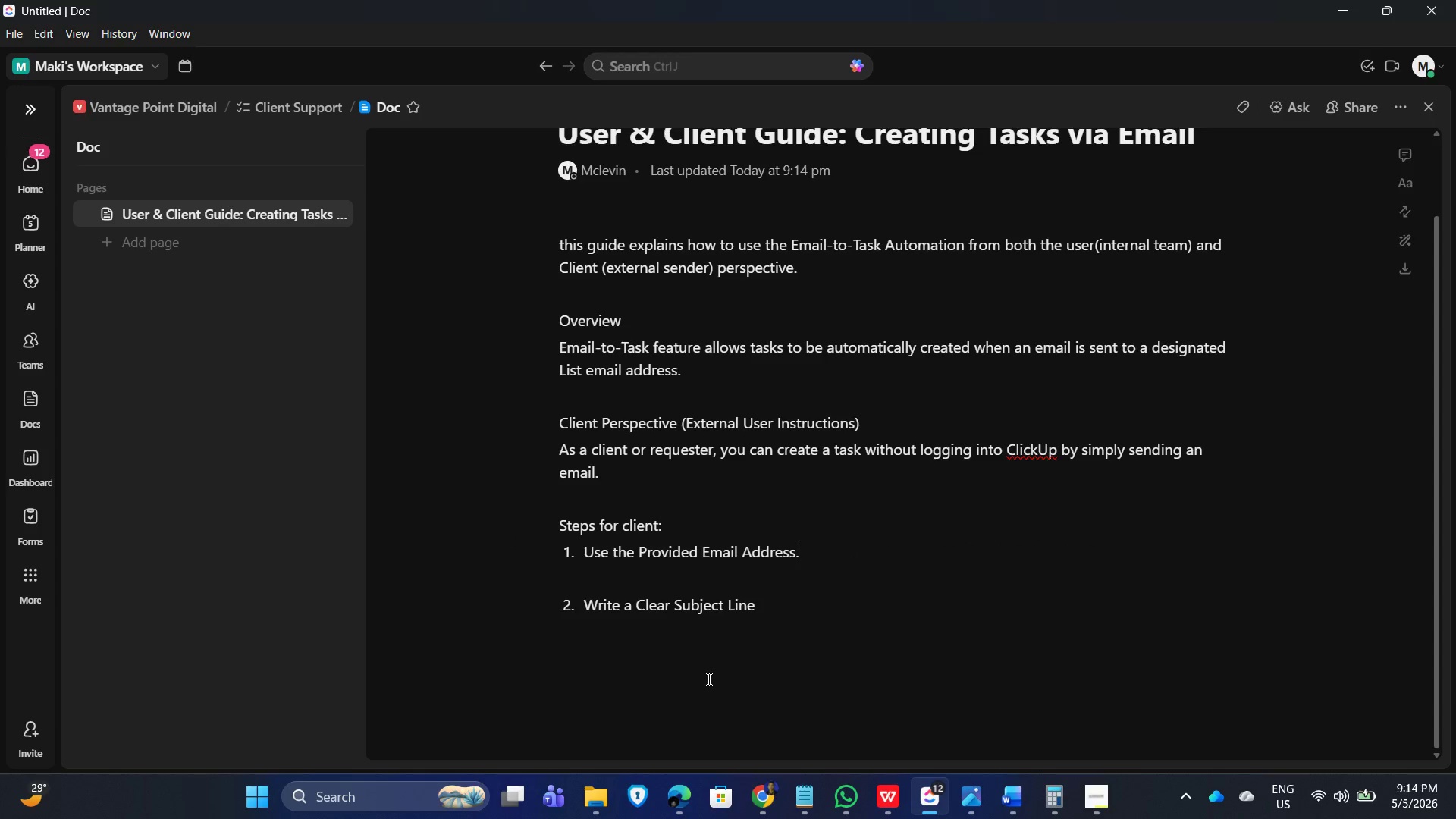 
key(Delete)
 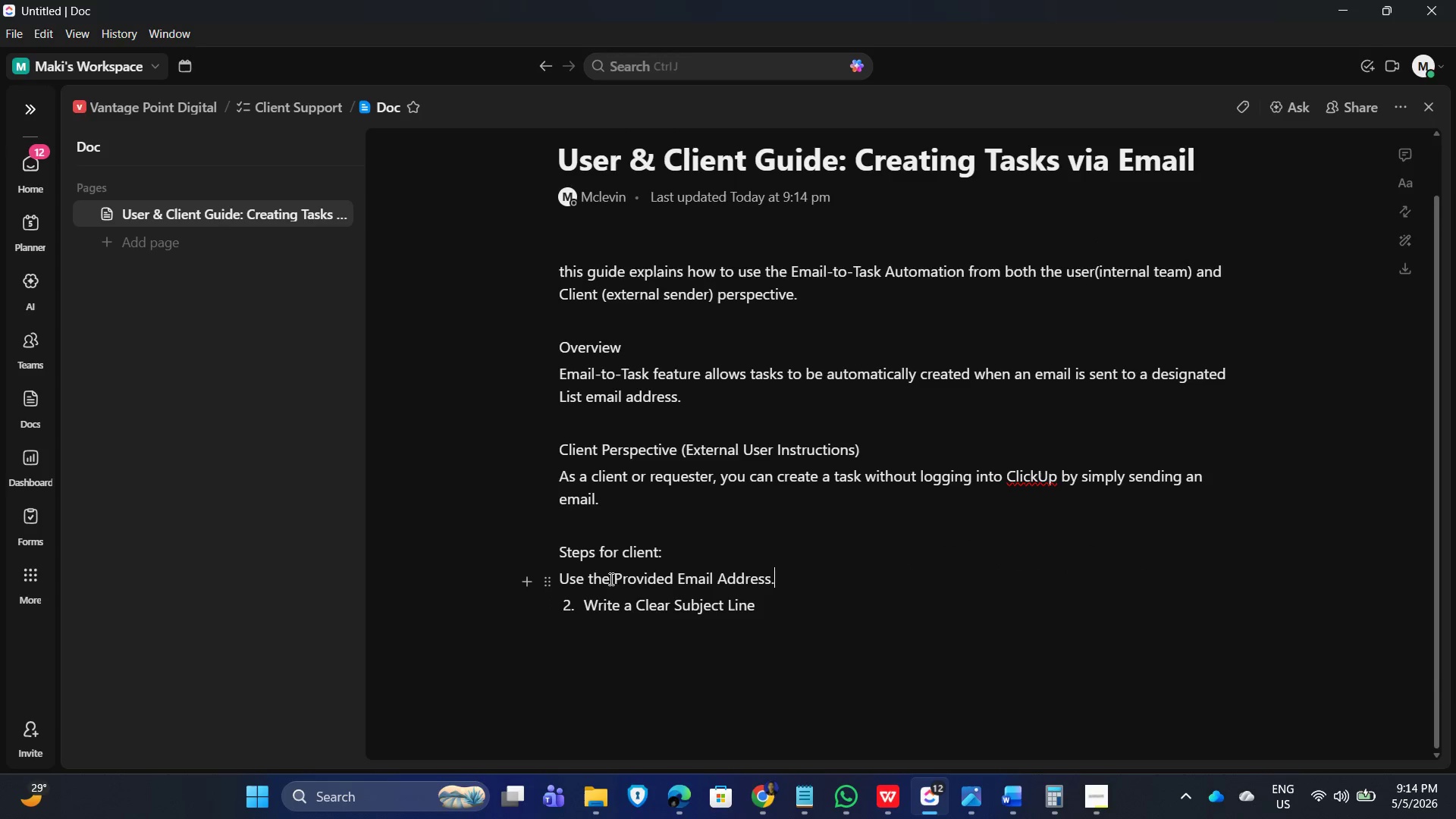 
left_click([563, 576])
 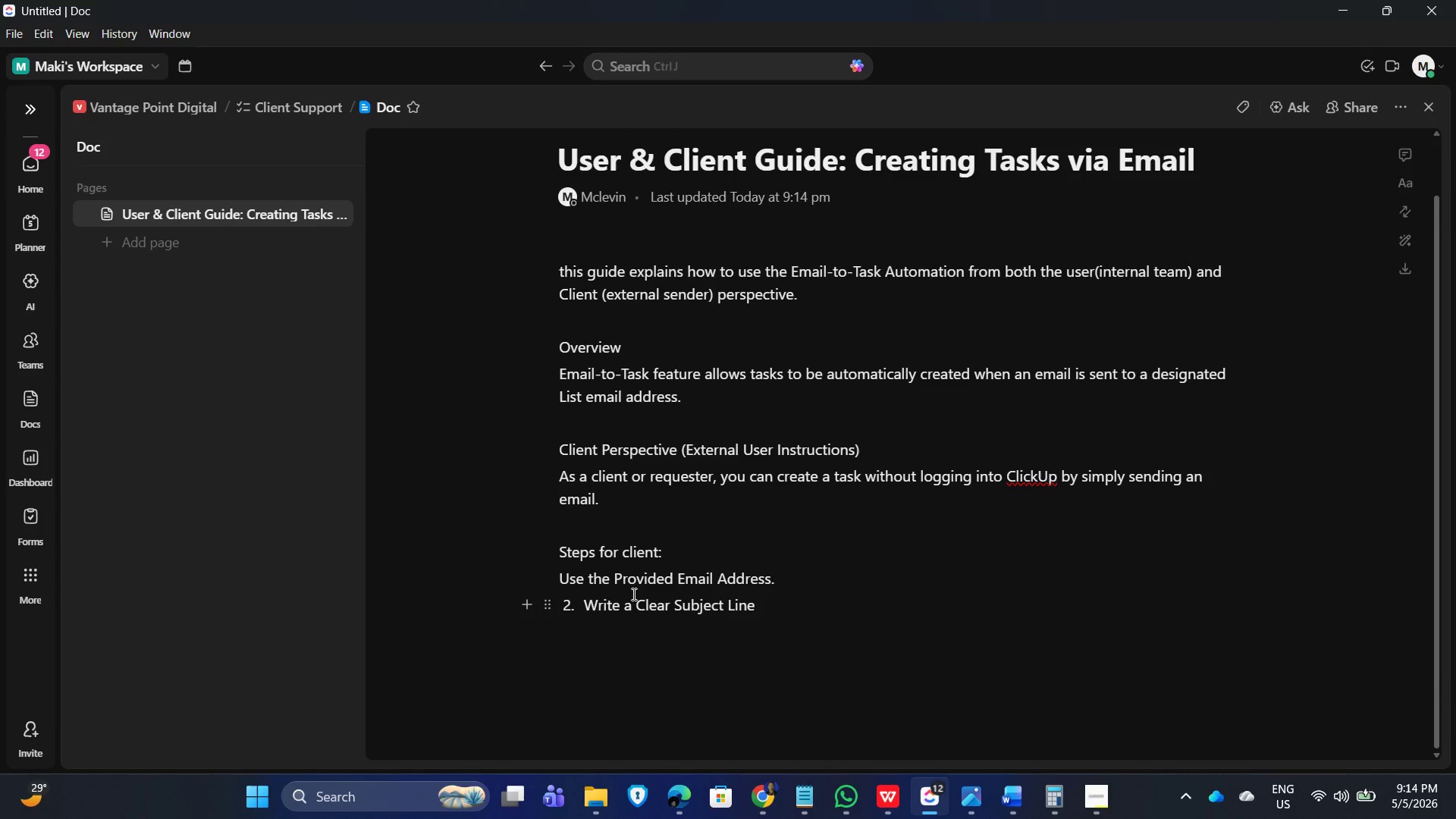 
key(Numpad1)
 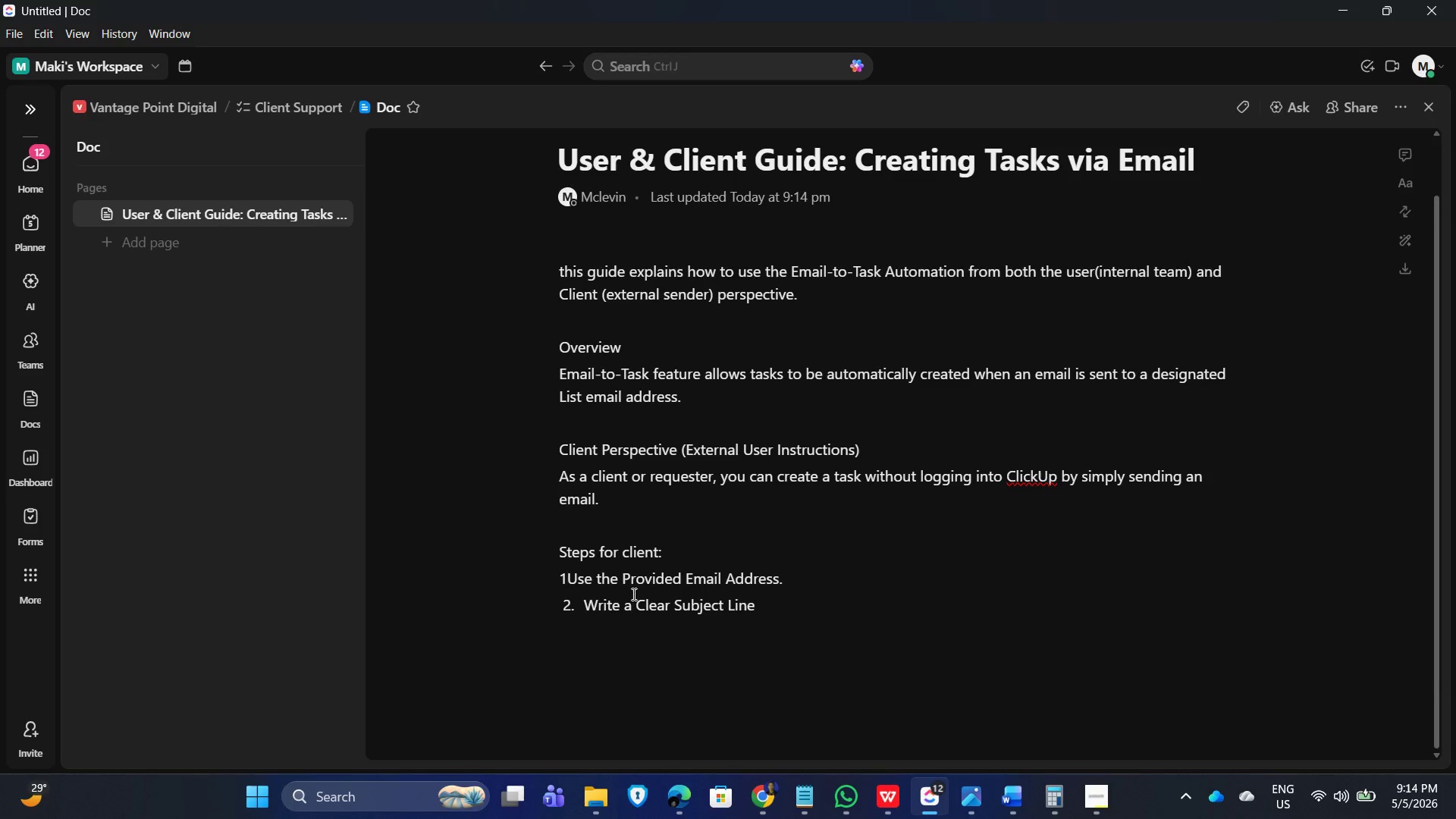 
key(NumpadDecimal)
 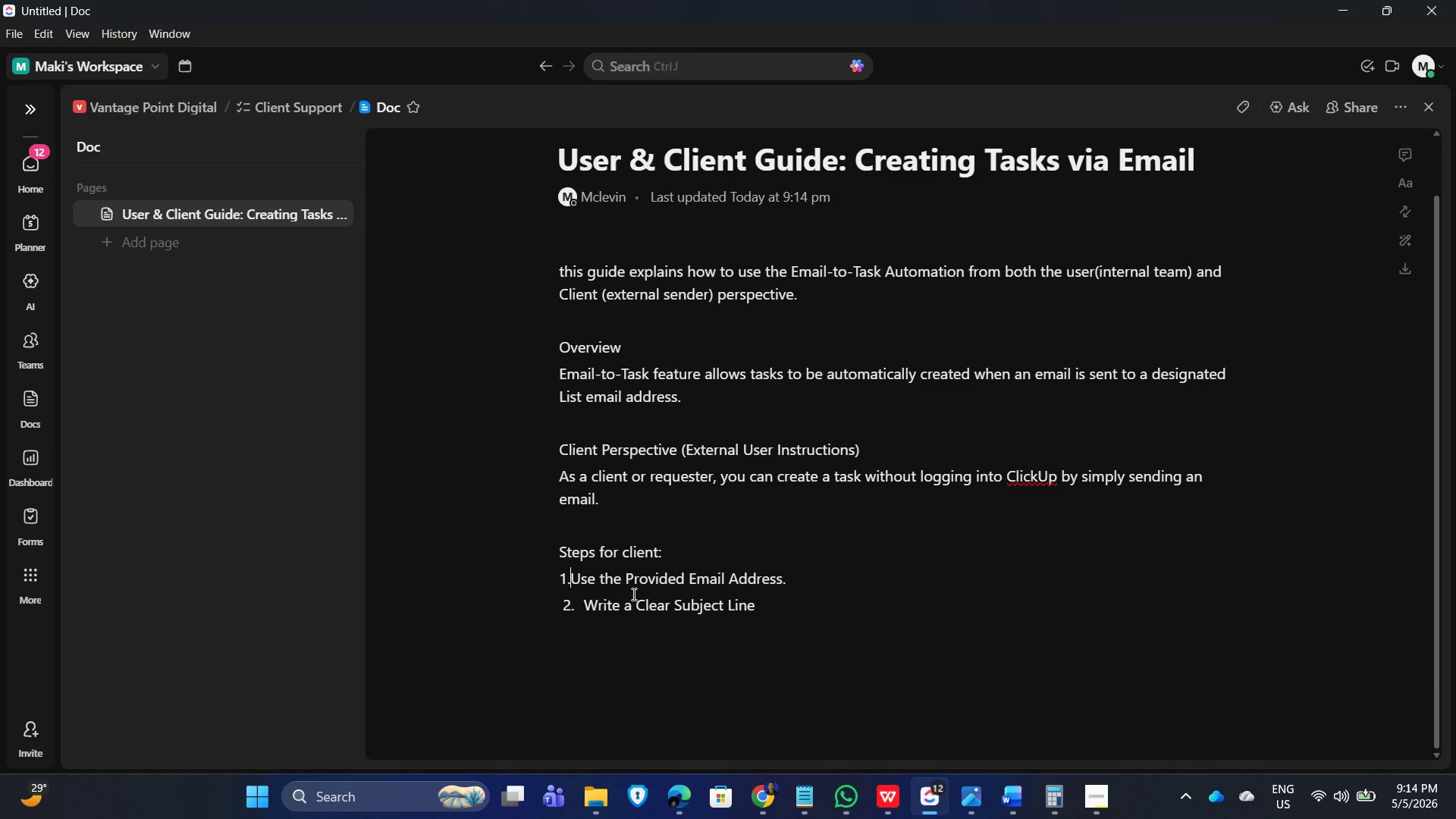 
key(Space)
 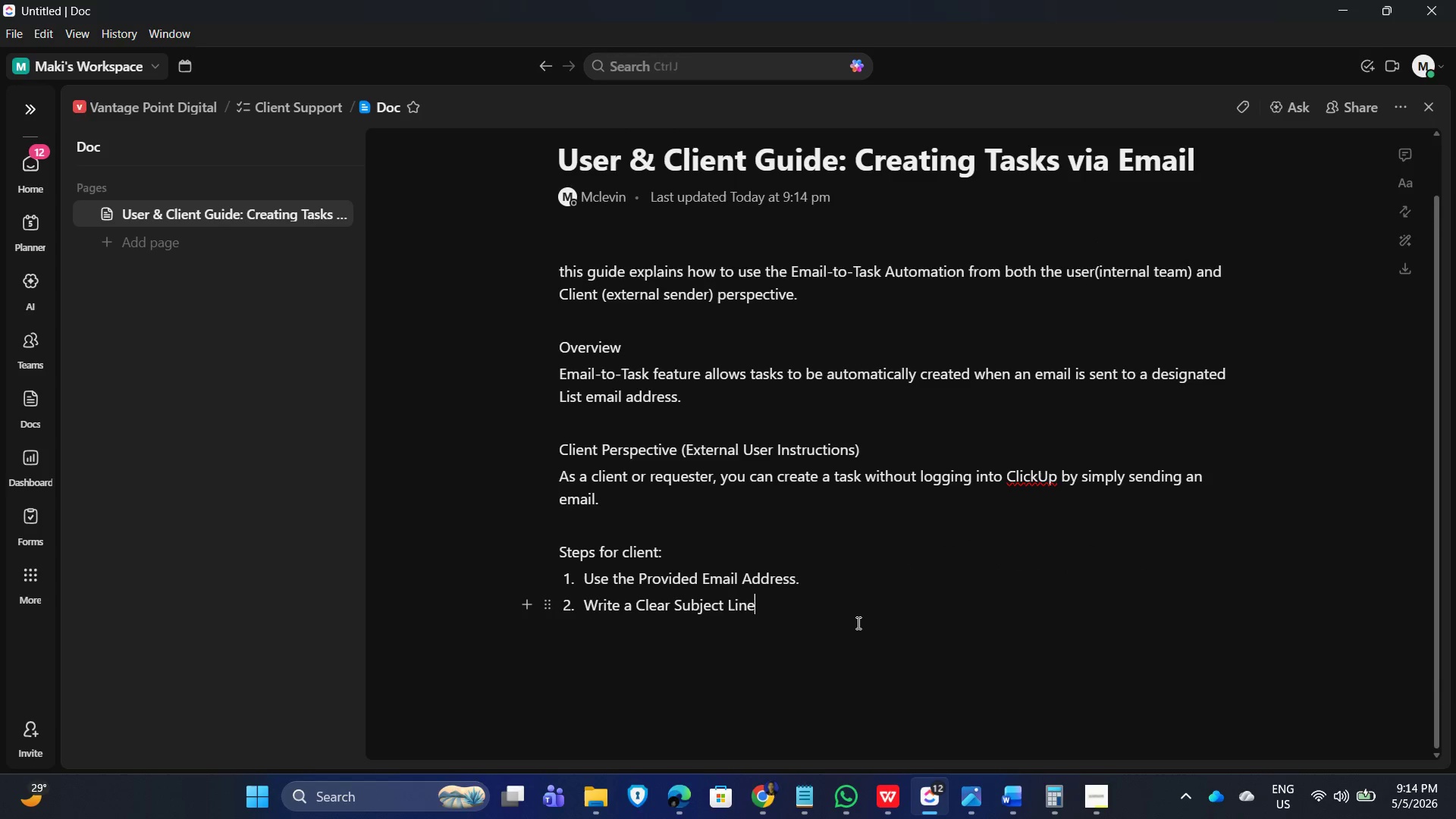 
key(Enter)
 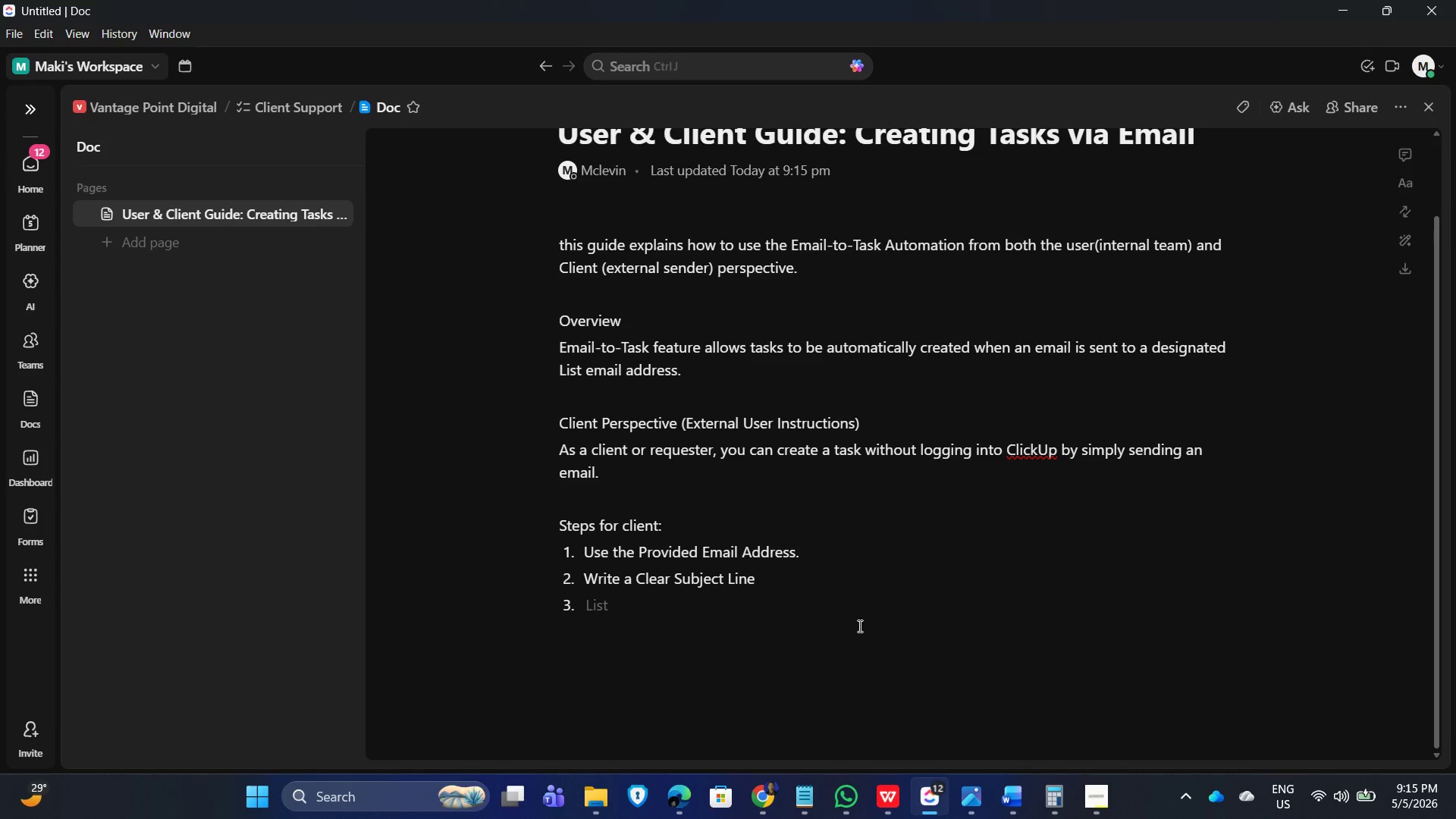 
wait(13.34)
 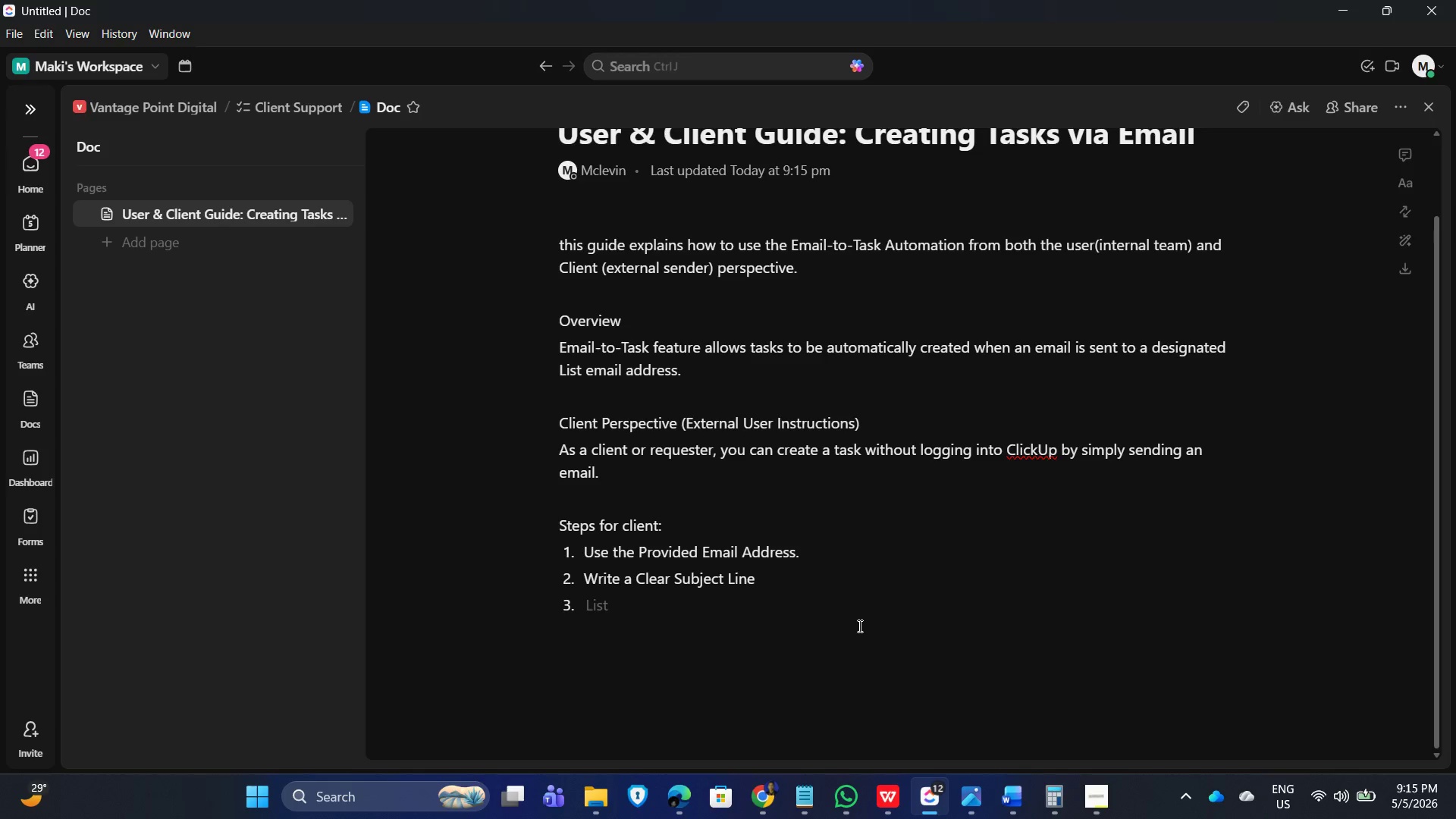 
type(Provide)
 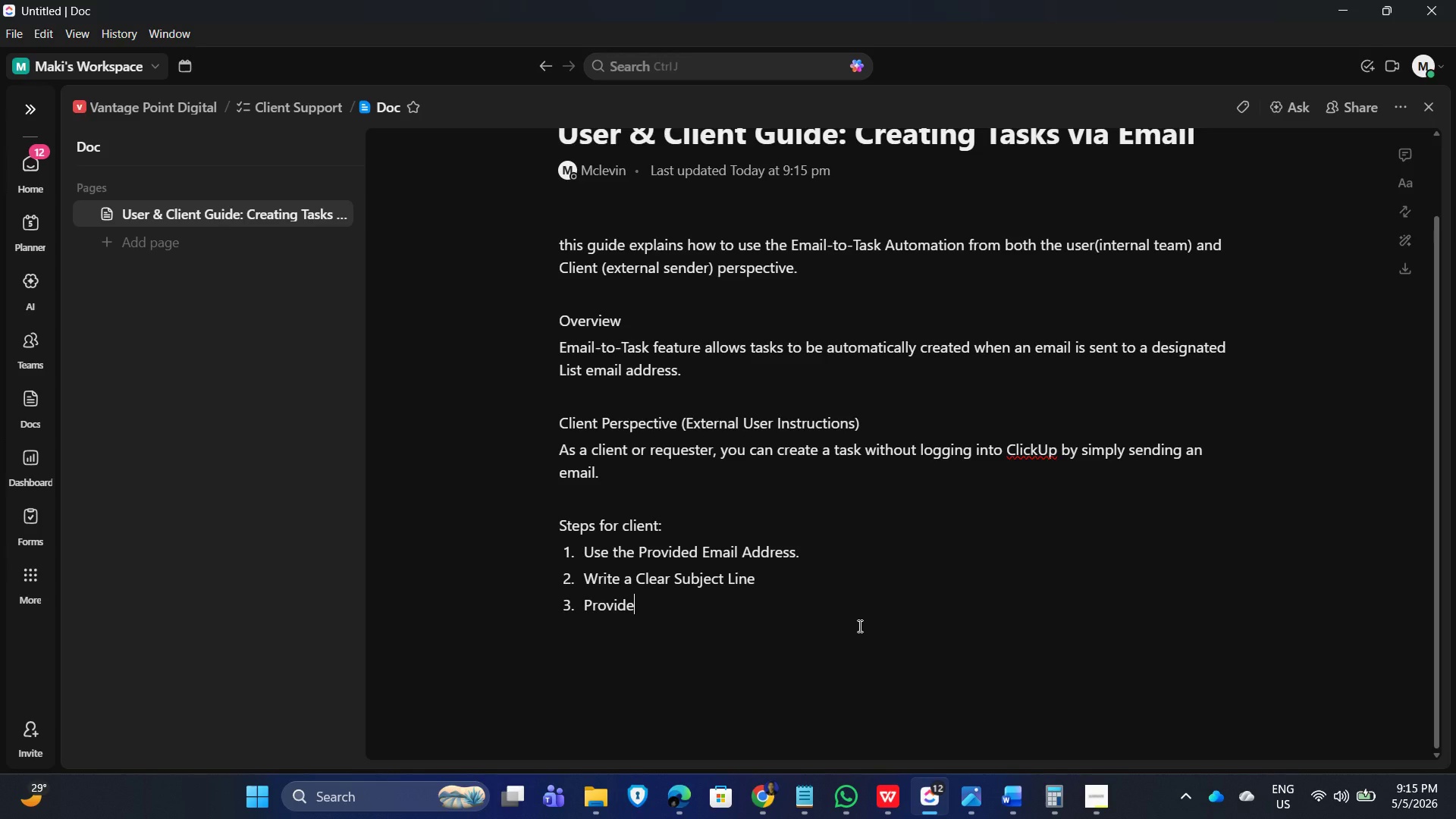 
wait(9.51)
 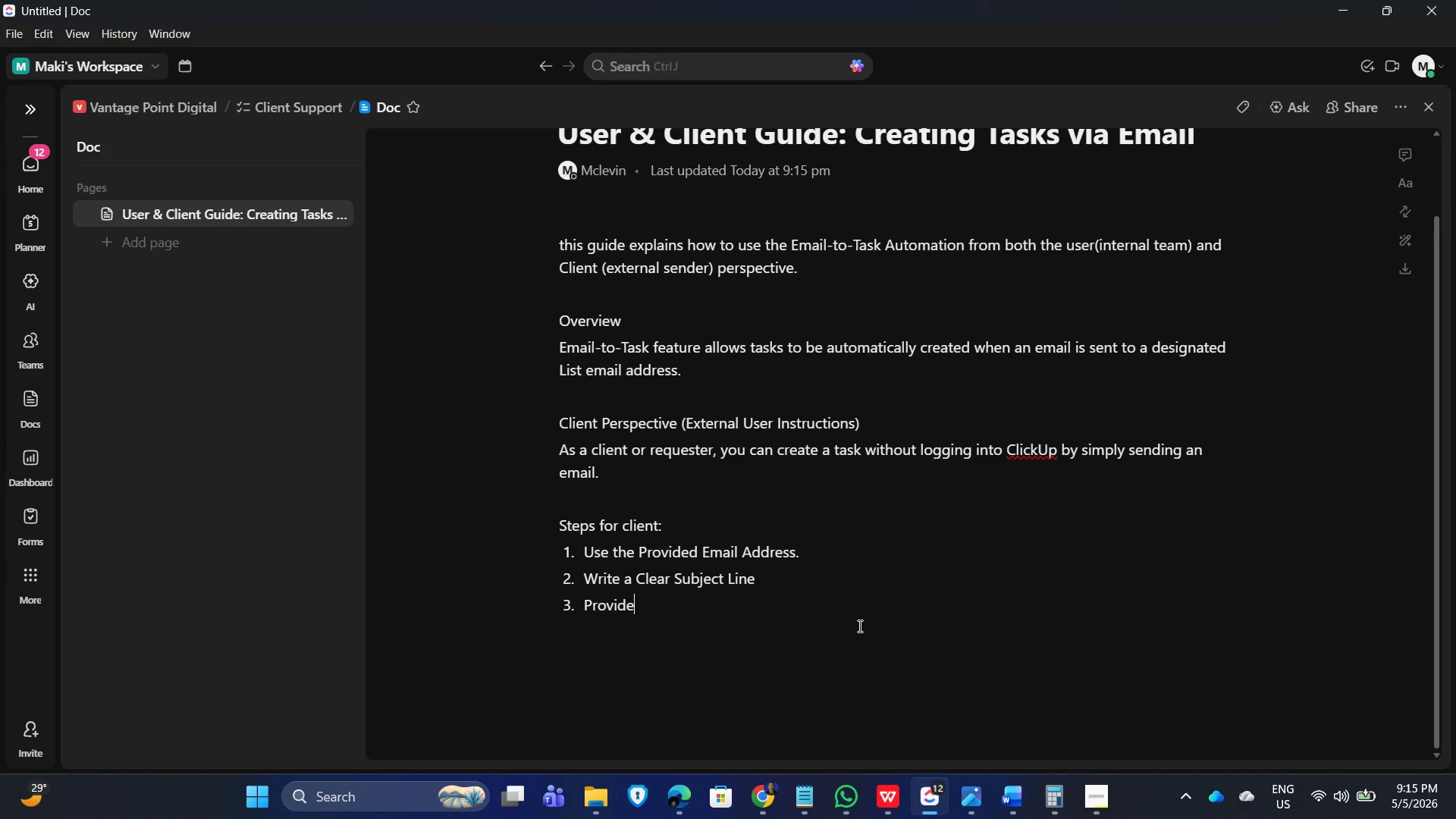 
type( Complete CD)
key(Backspace)
key(Backspace)
type(Details in the Email Body)
 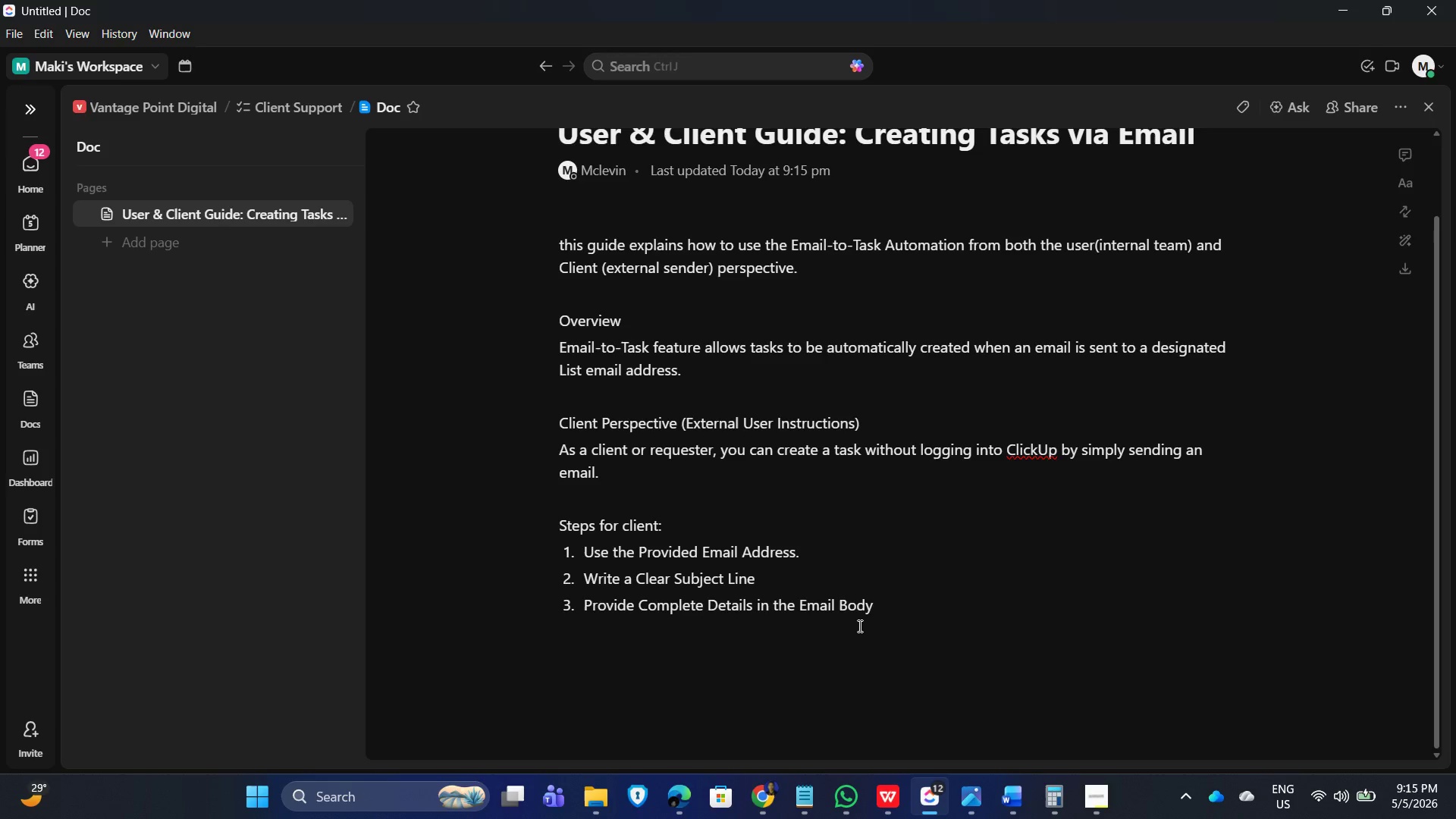 
key(Enter)
 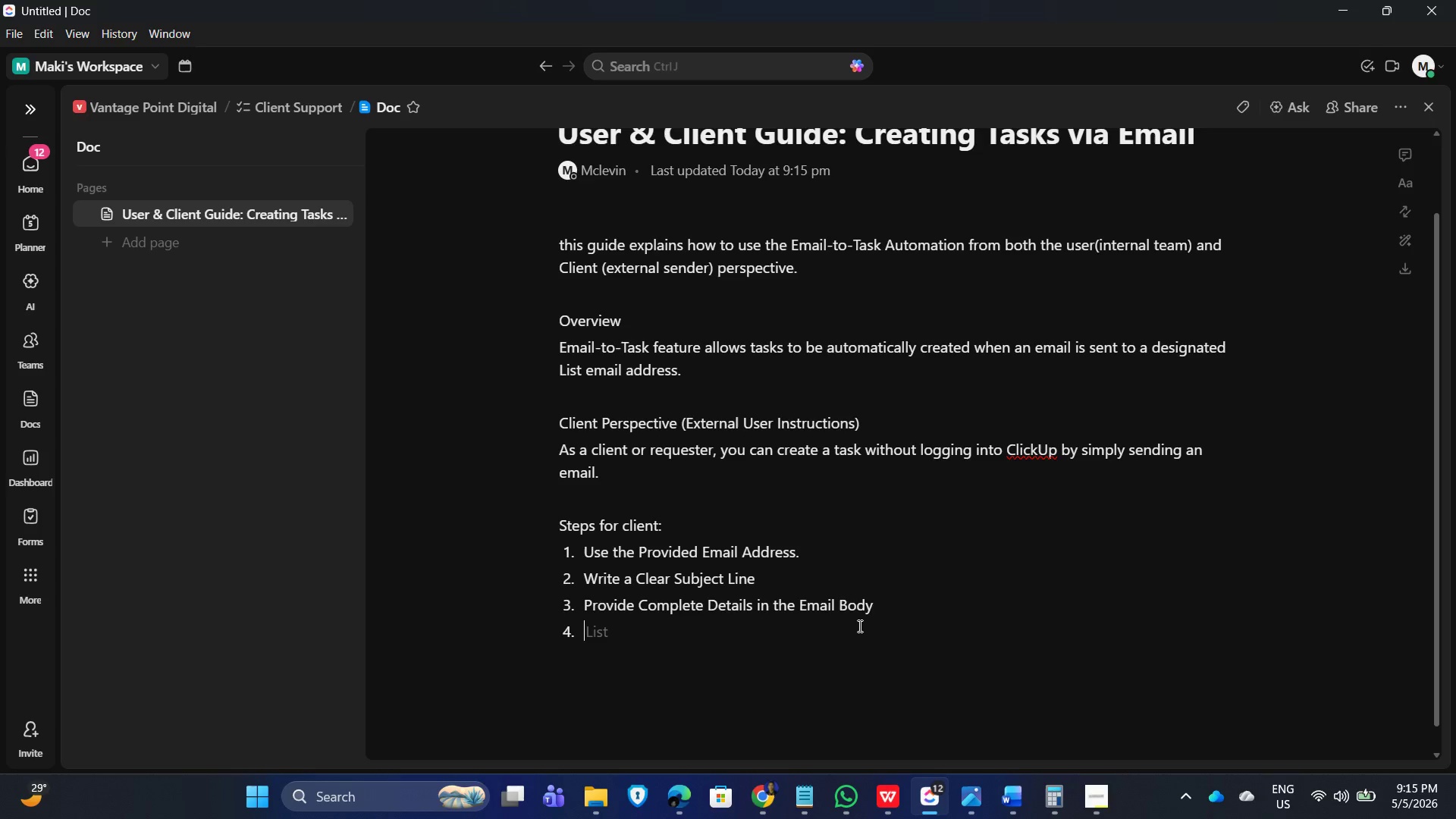 
key(Enter)
 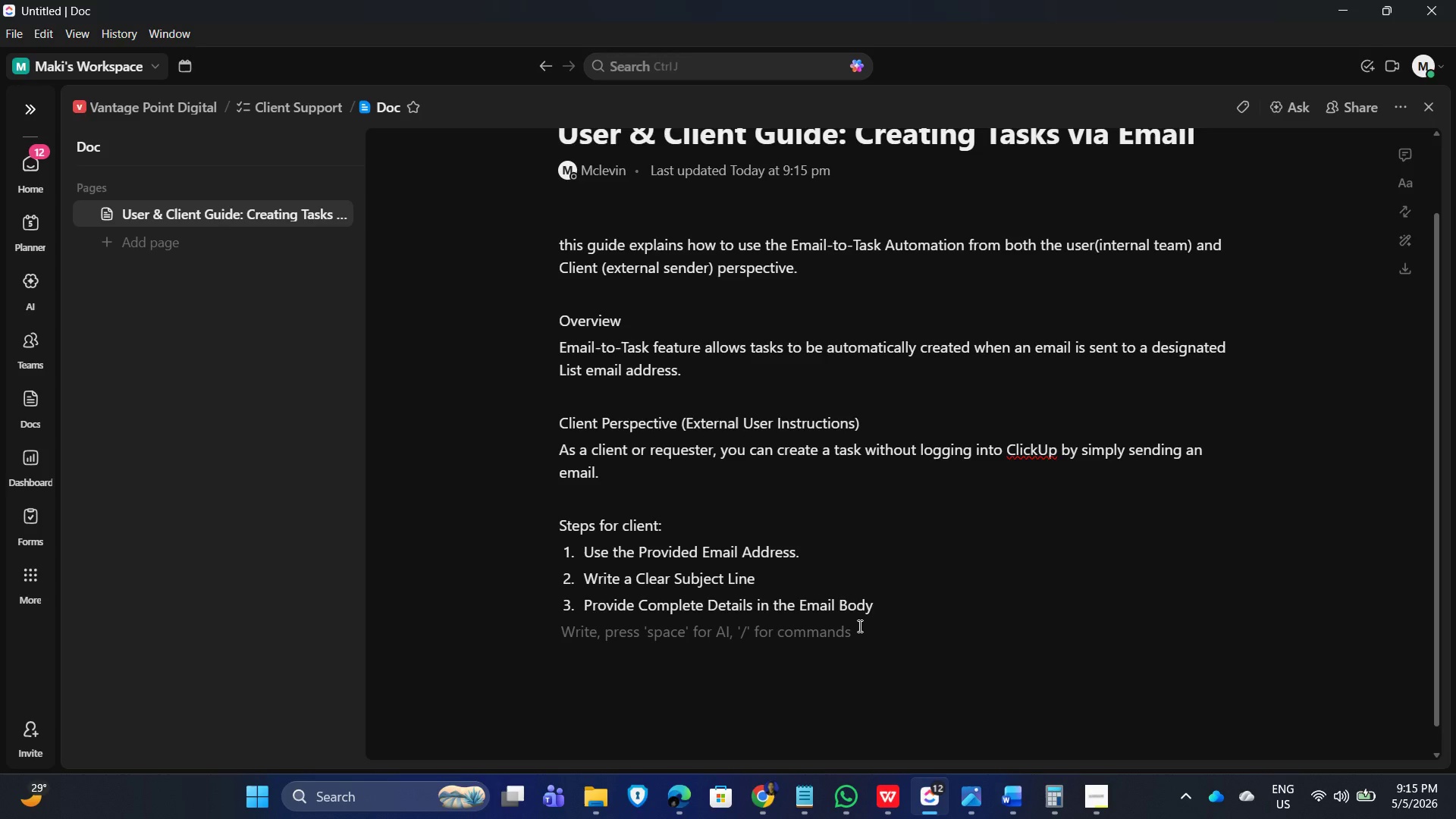 
key(Numpad4)
 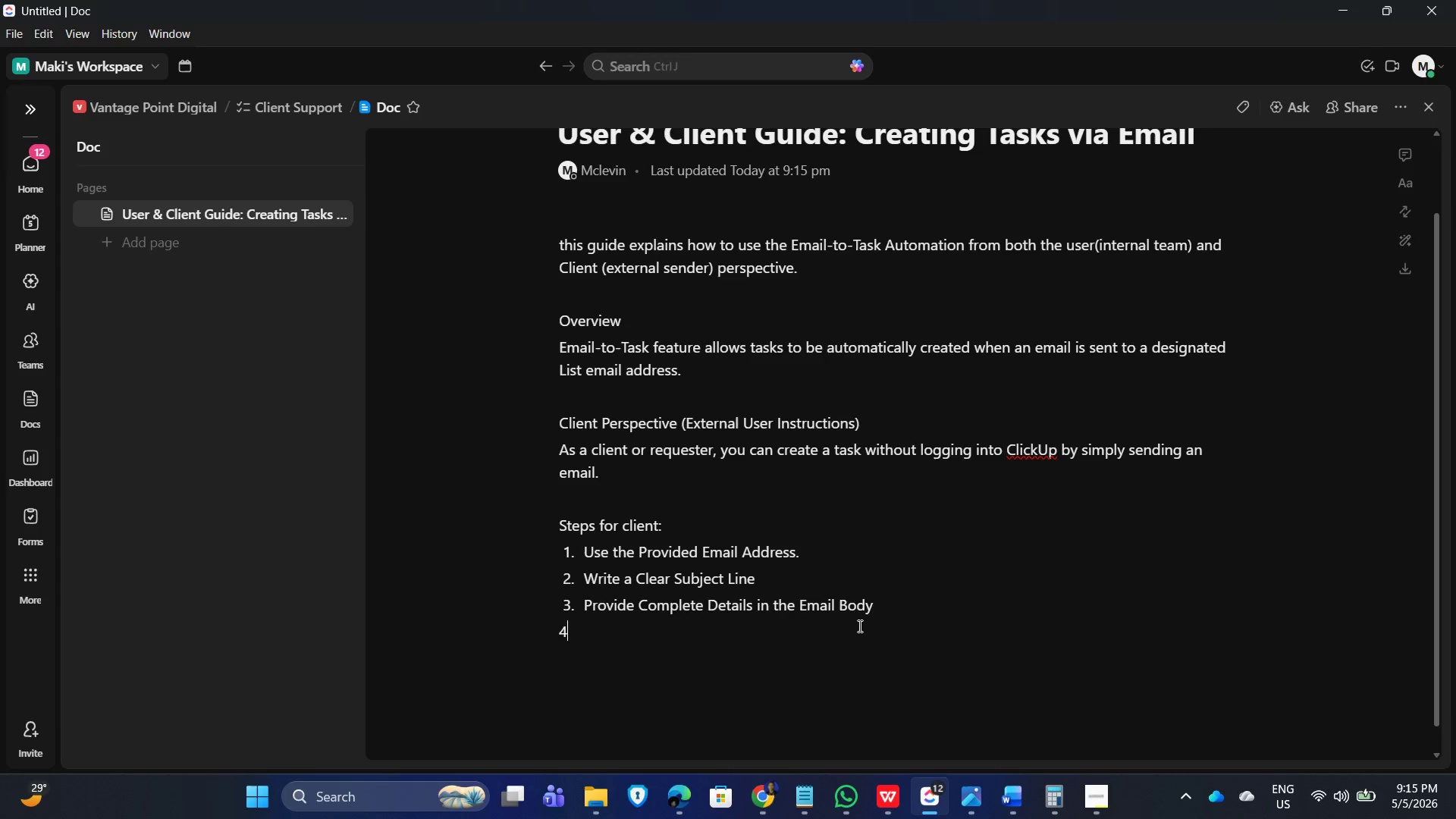 
key(NumpadDecimal)
 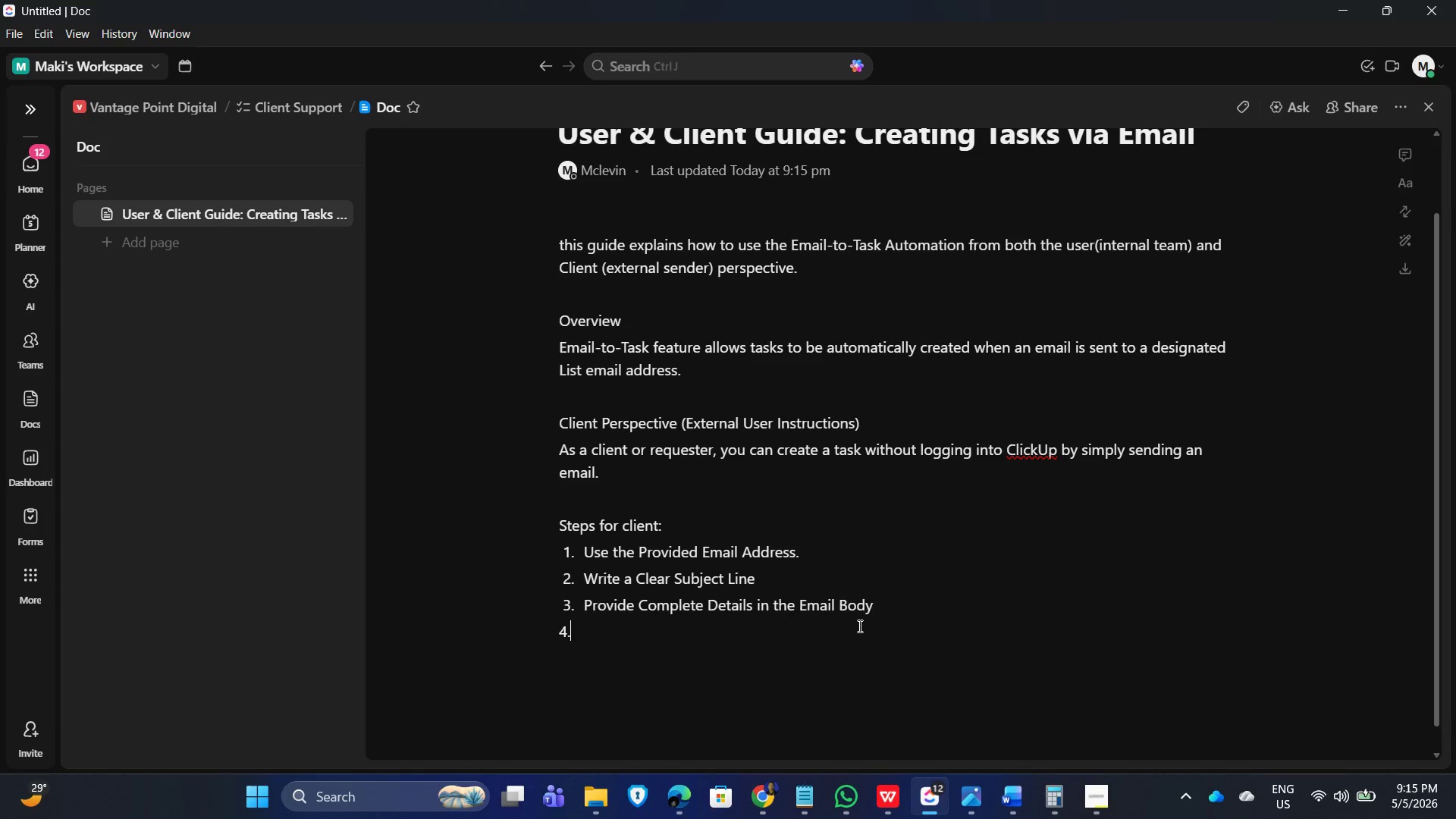 
key(Space)
 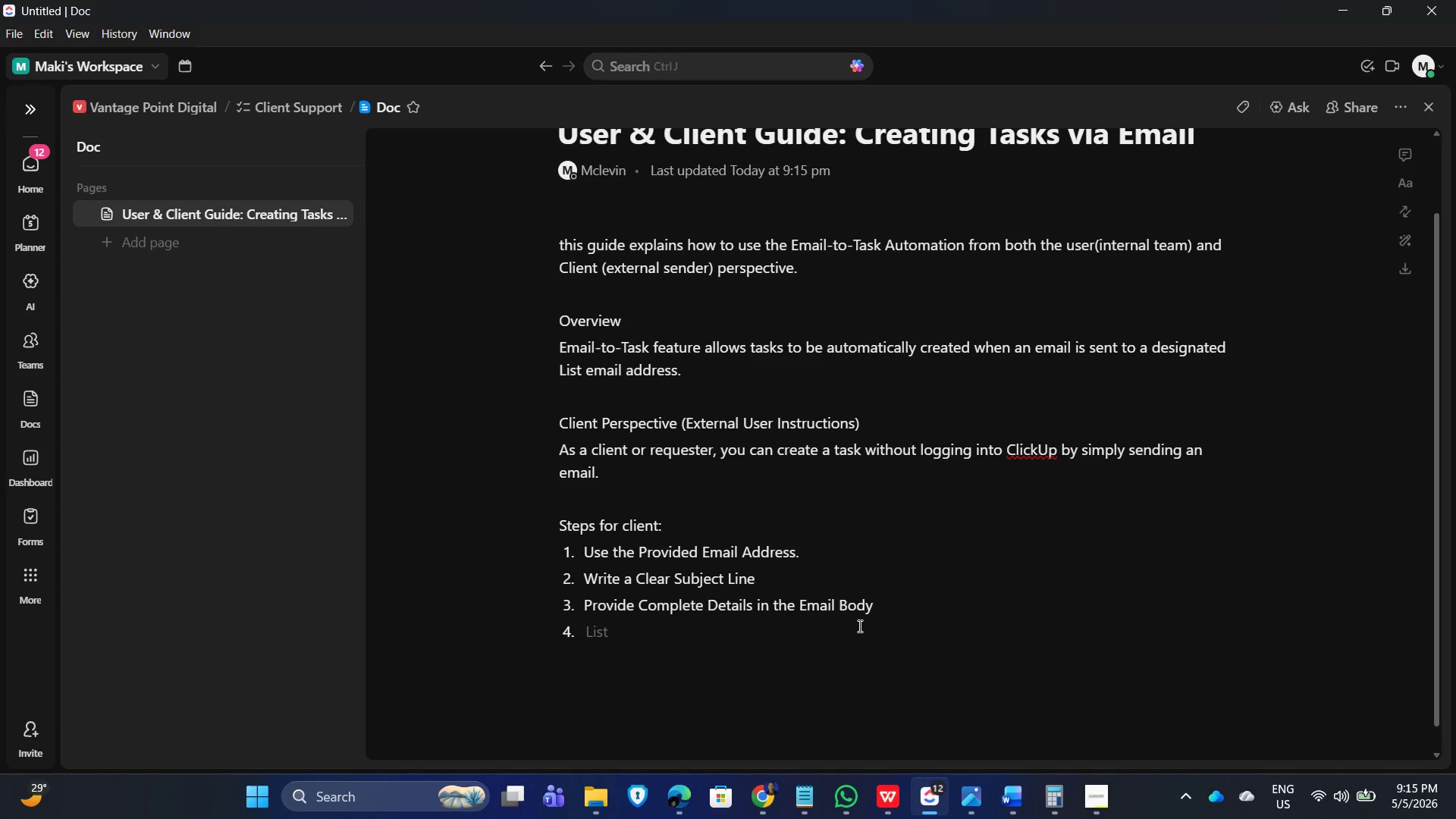 
hold_key(key=ShiftLeft, duration=0.38)
 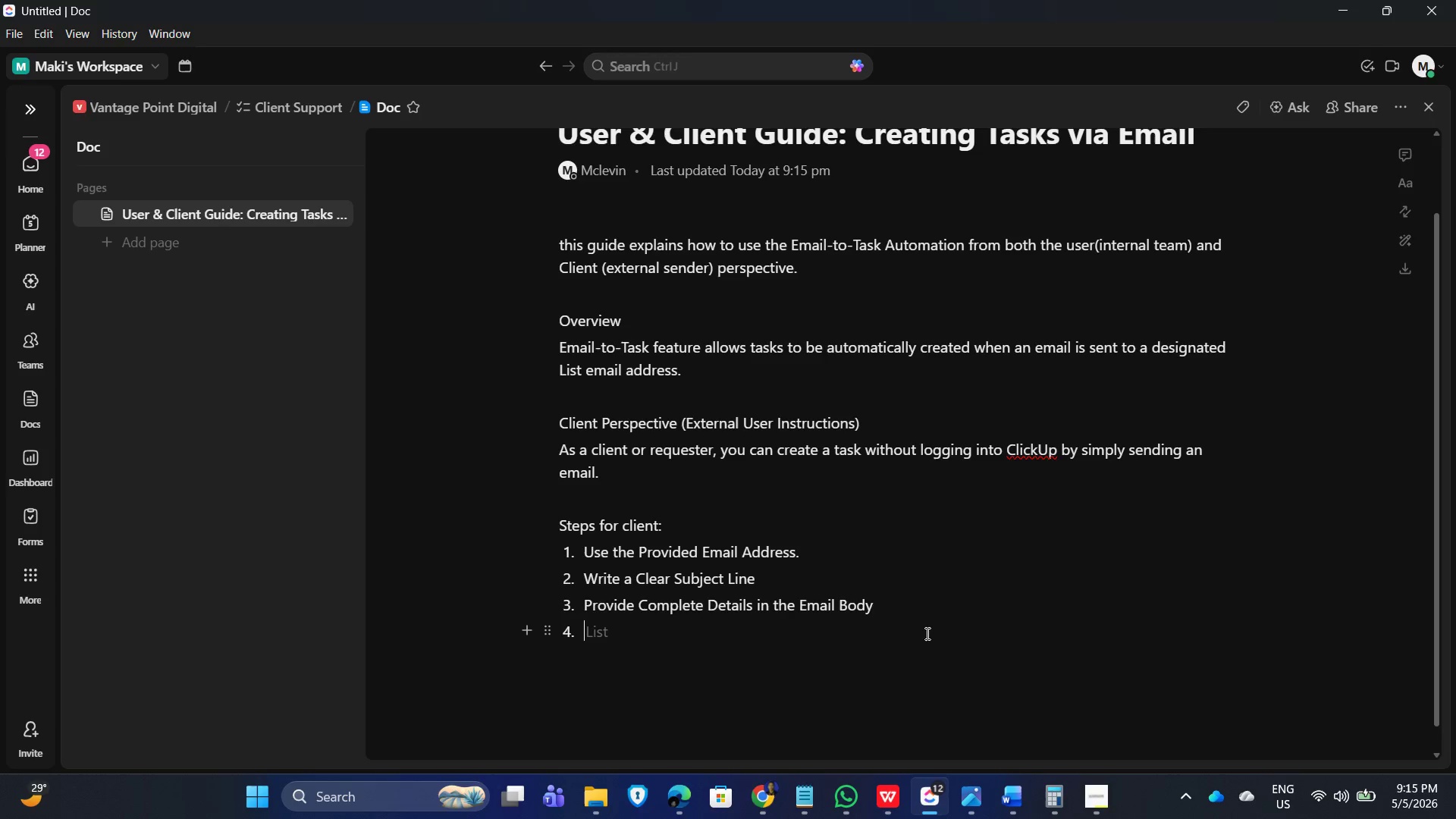 
type(Send the Email)
 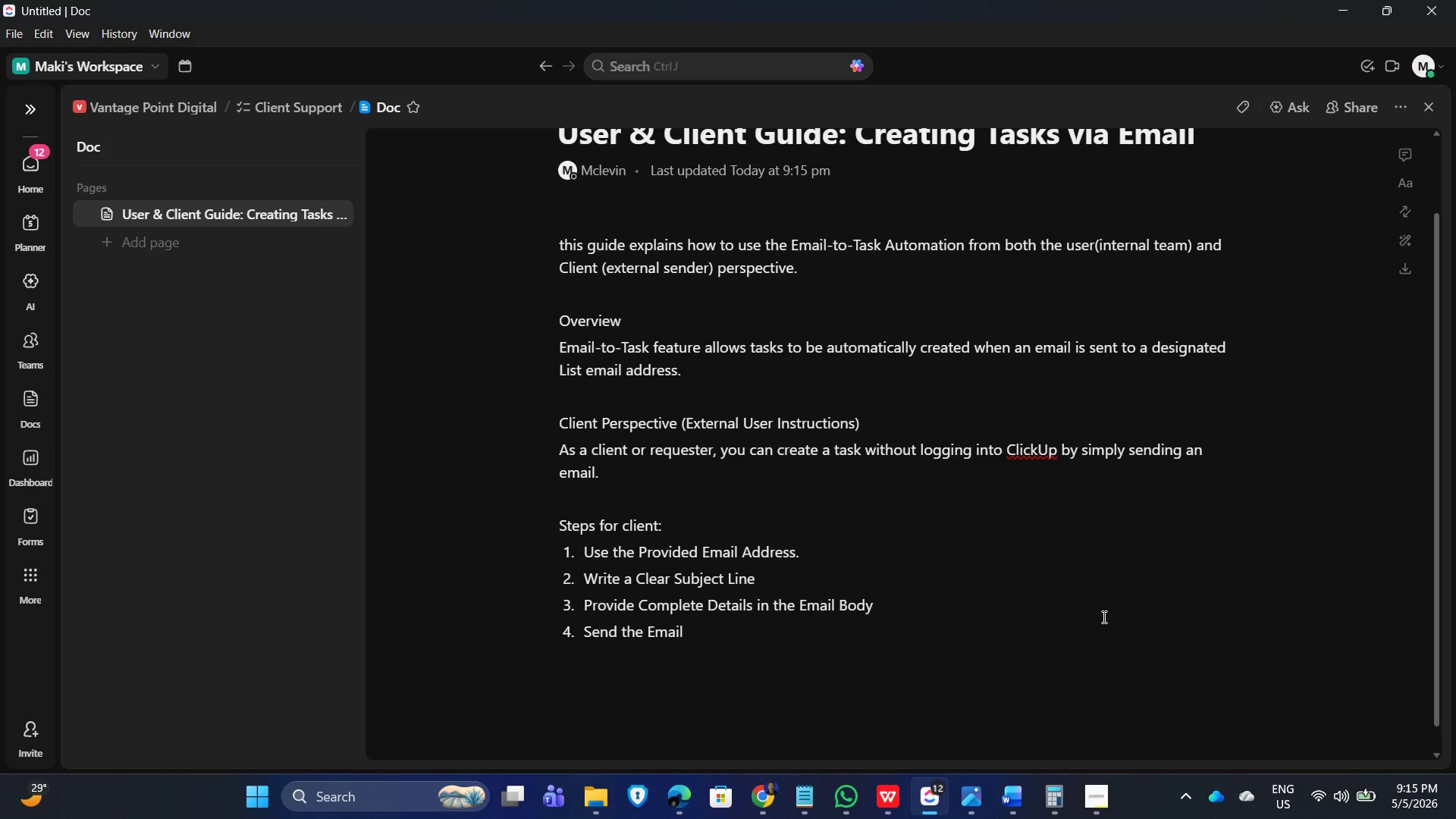 
scroll: coordinate [1112, 557], scroll_direction: up, amount: 1.0
 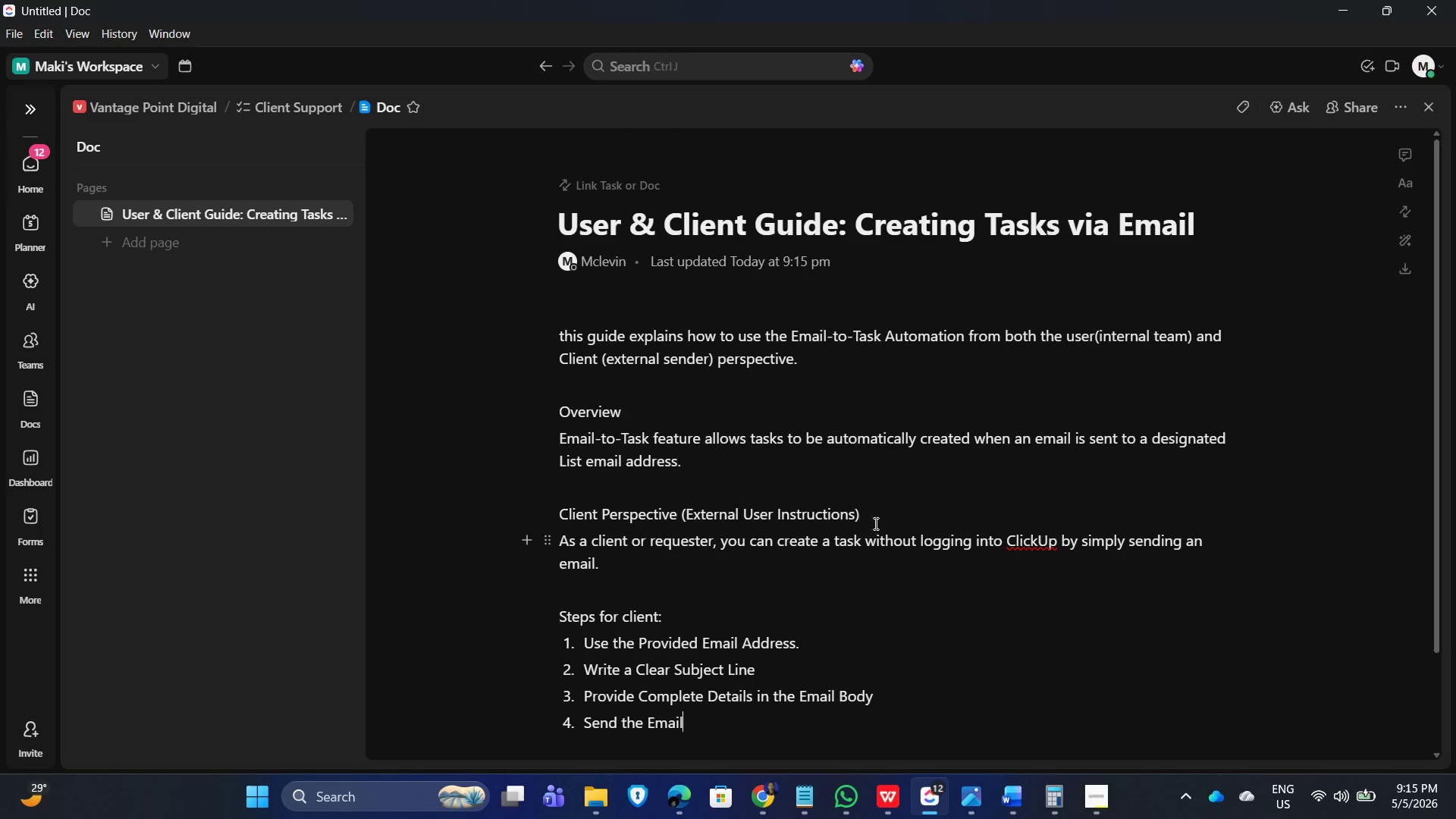 
scroll: coordinate [943, 507], scroll_direction: down, amount: 3.0
 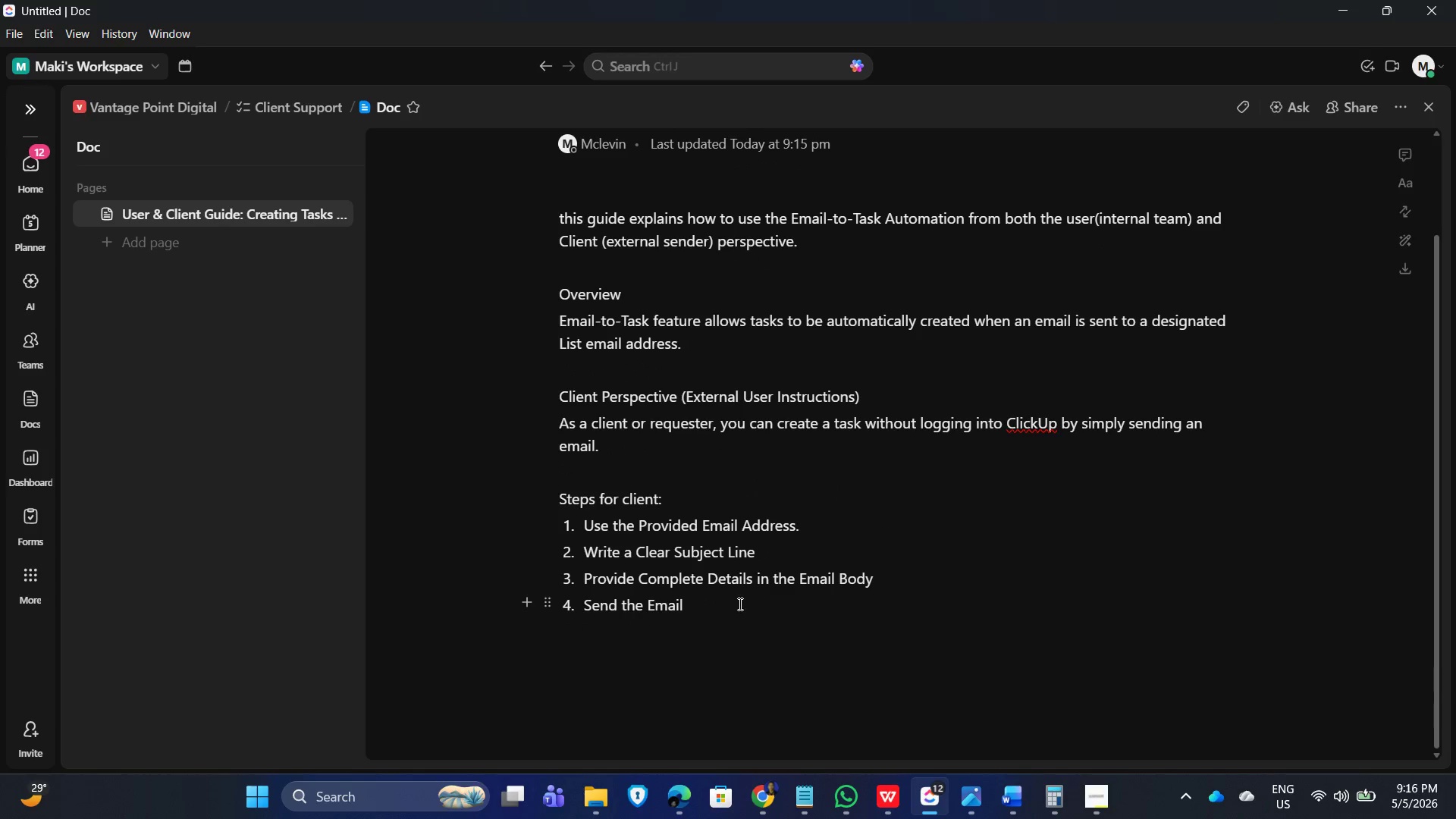 
left_click([739, 604])
 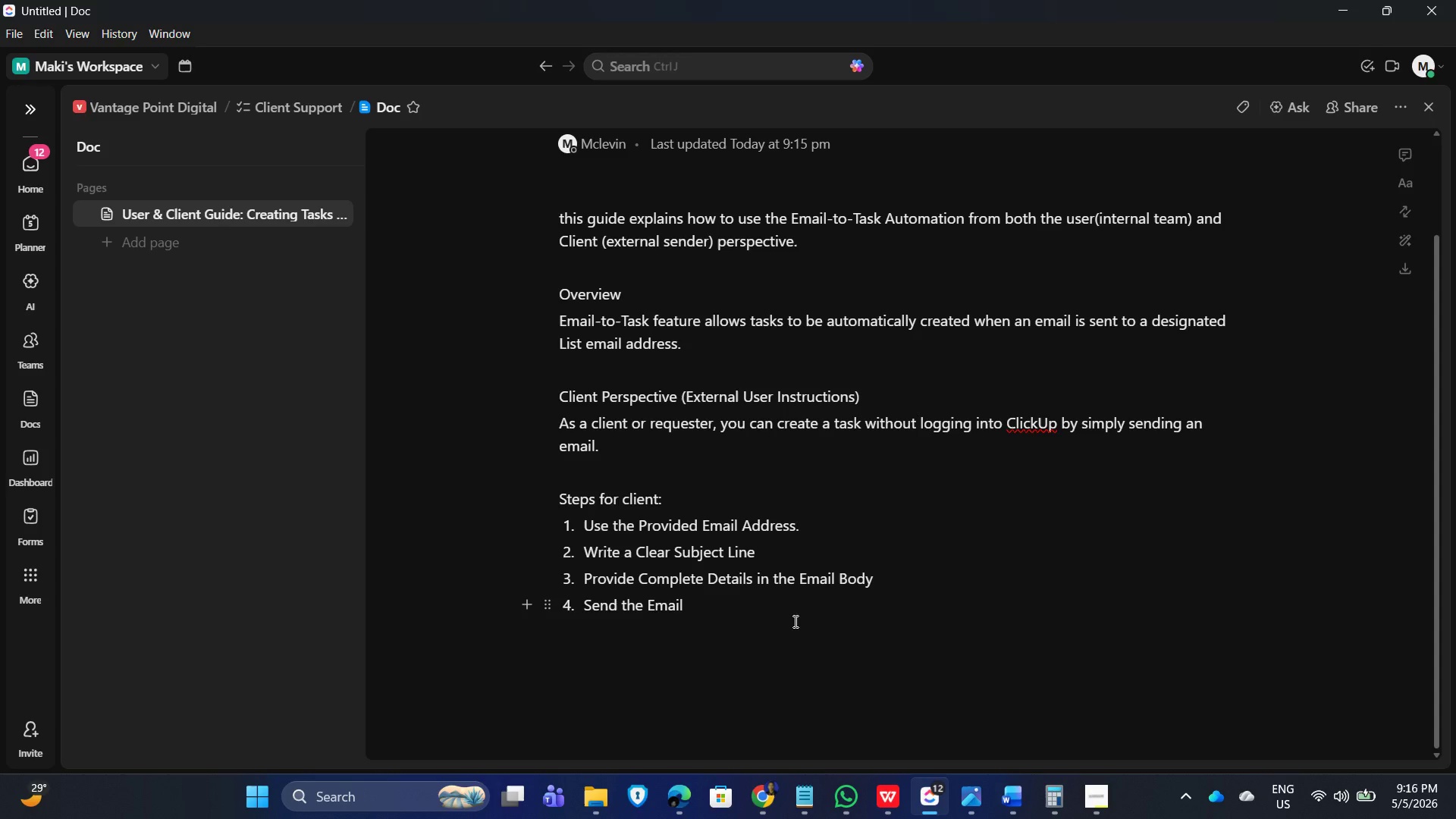 
key(Enter)
 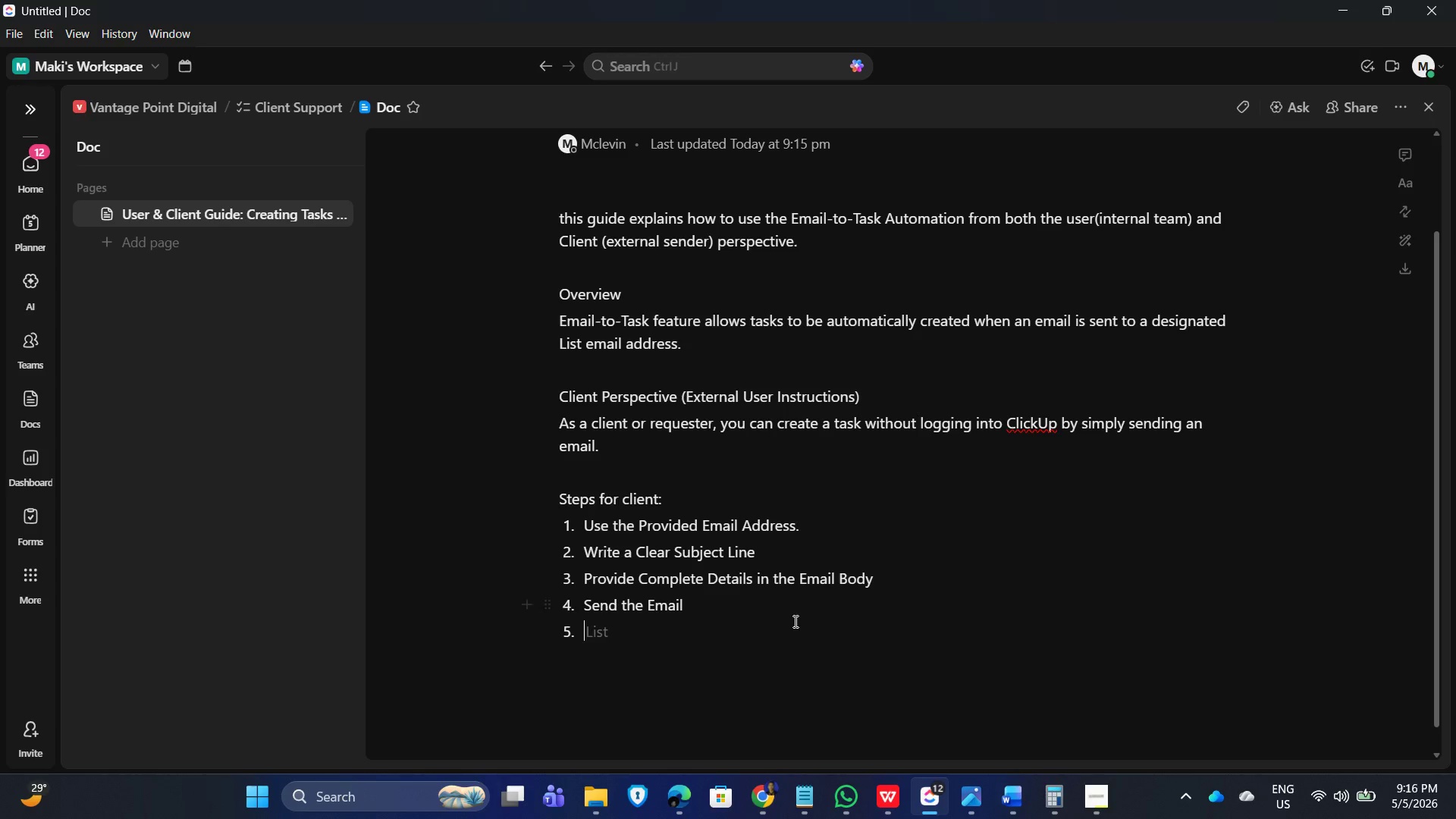 
key(Enter)
 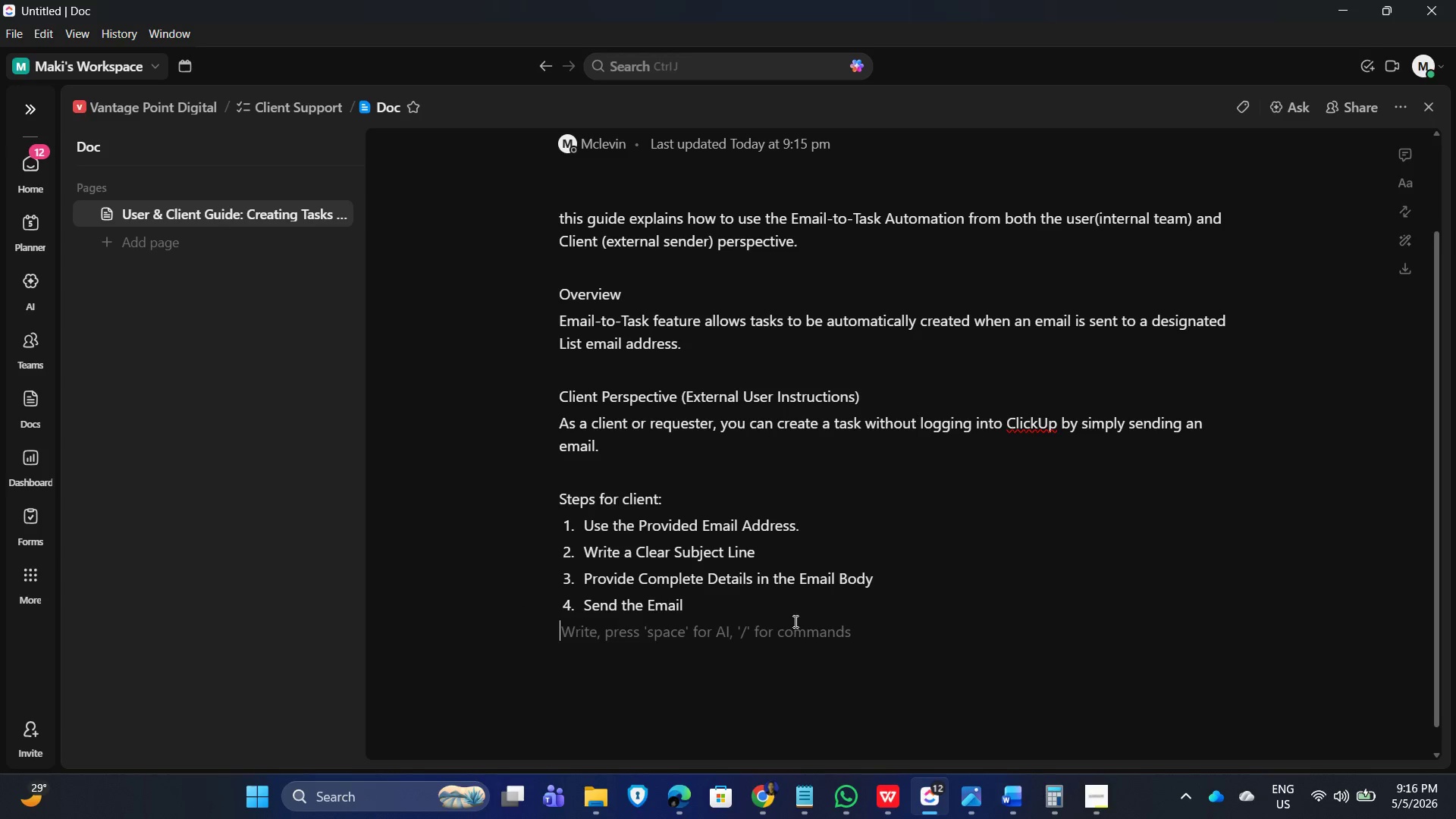 
key(Enter)
 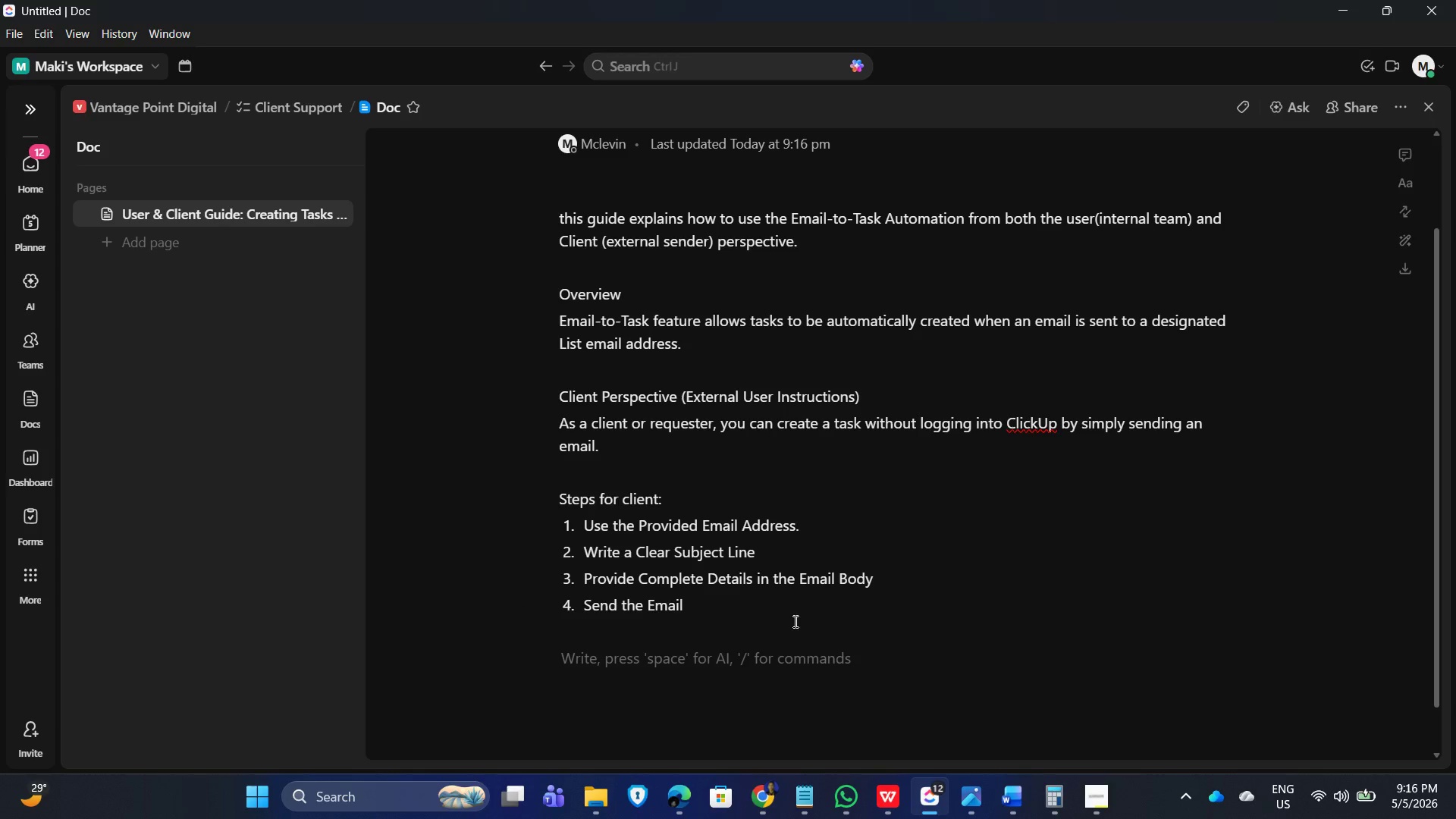 
scroll: coordinate [792, 621], scroll_direction: down, amount: 1.0
 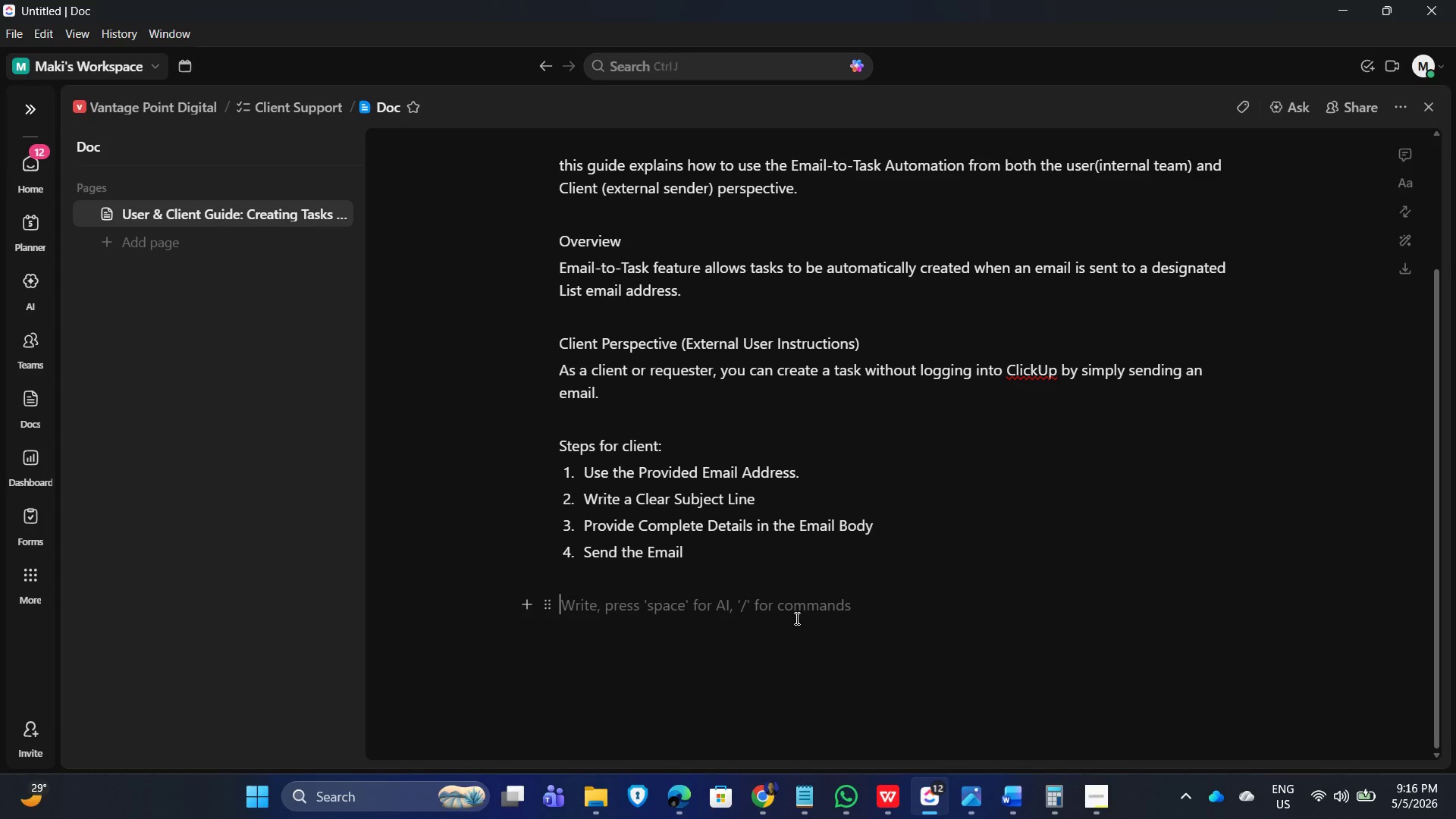 
hold_key(key=ShiftLeft, duration=1.34)
 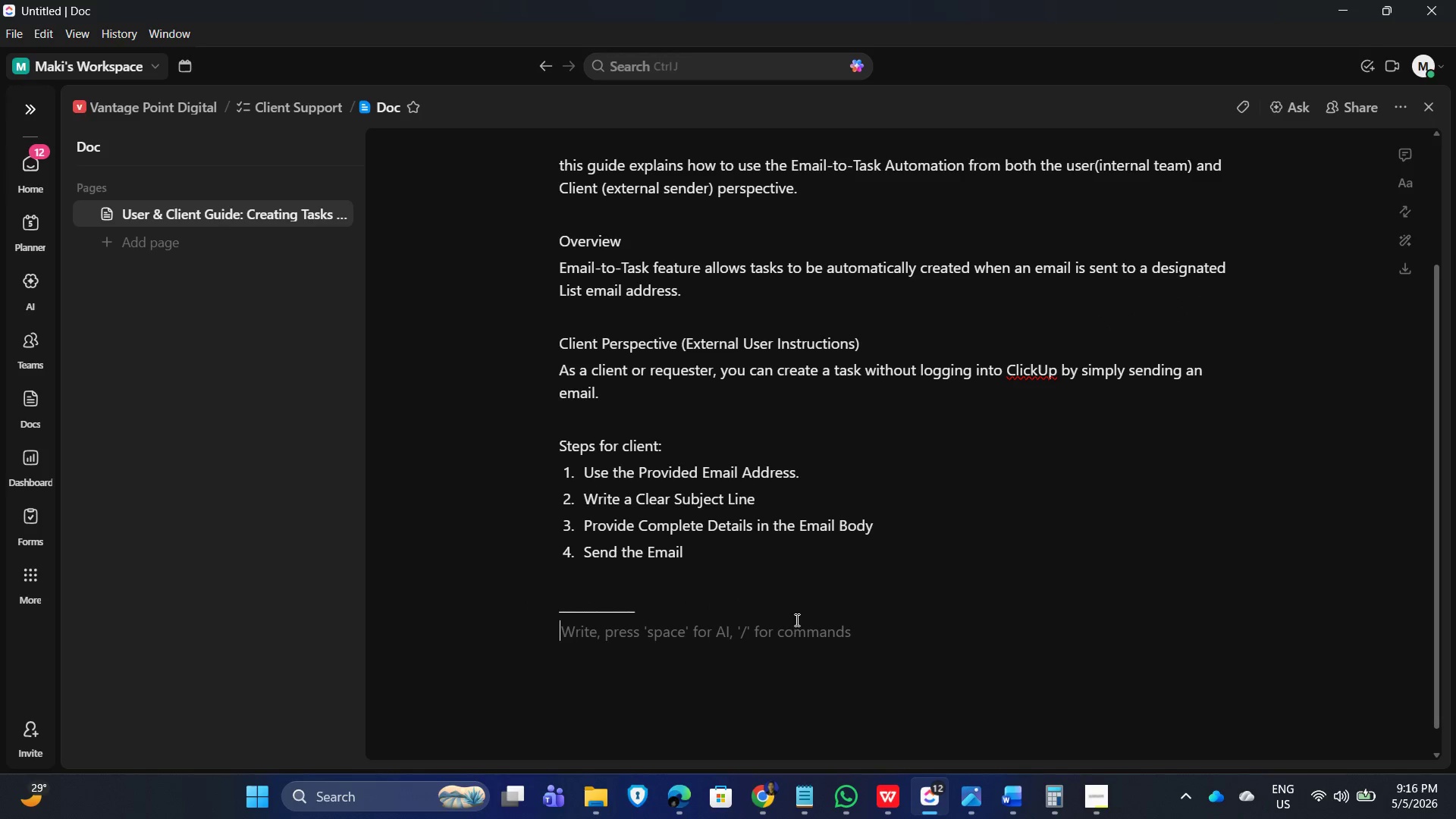 
hold_key(key=Minus, duration=0.88)
 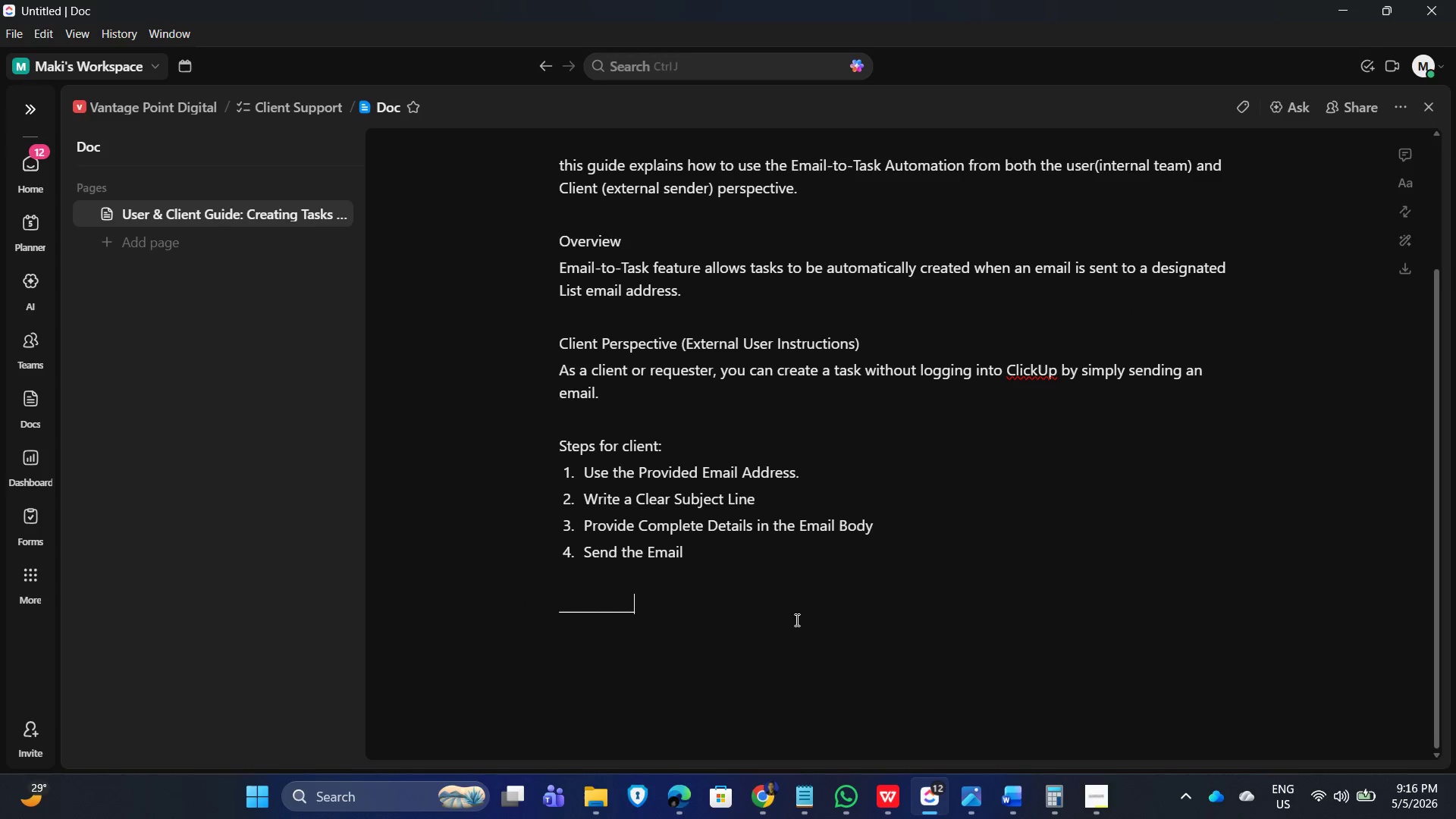 
key(Enter)
 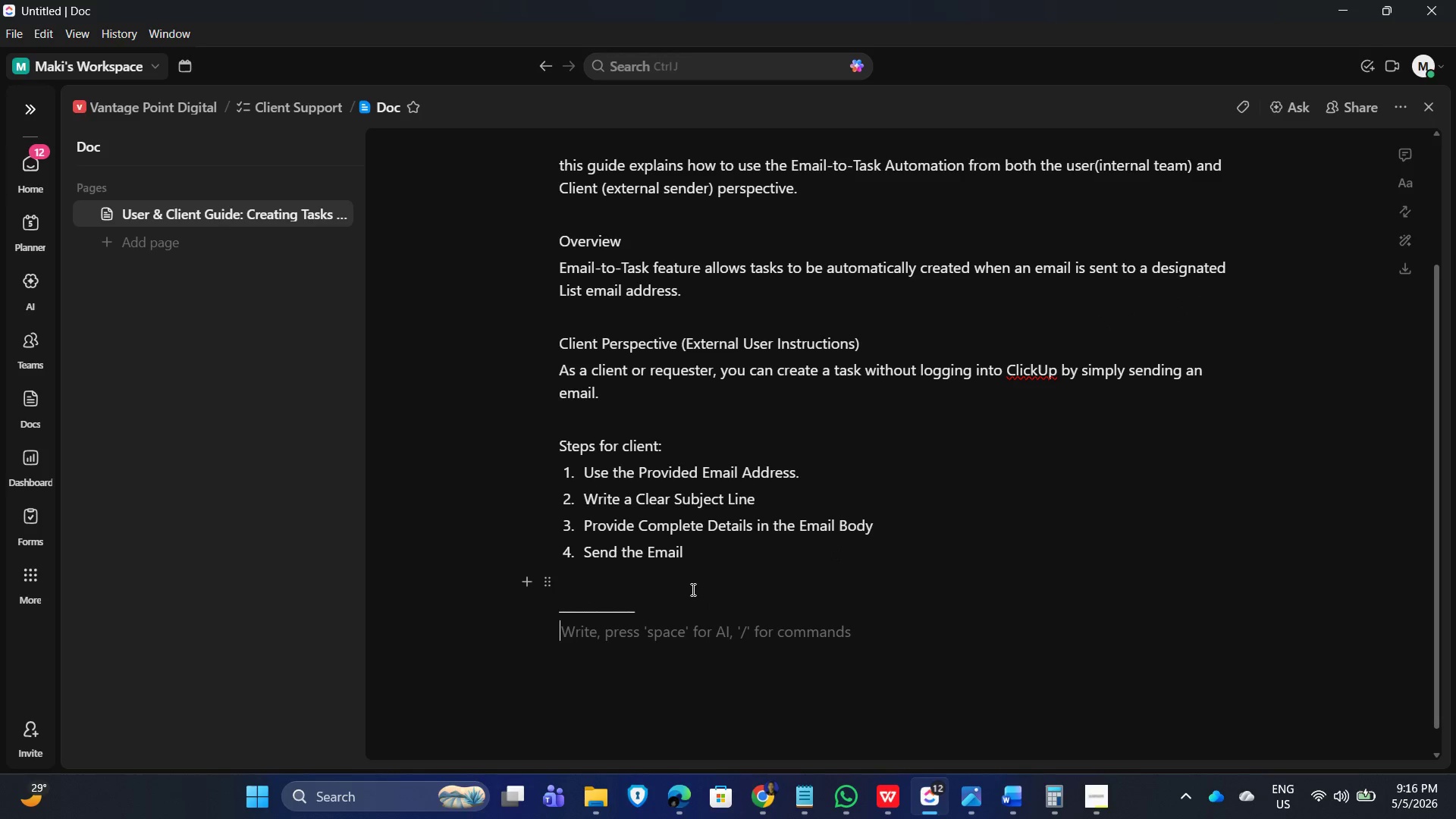 
left_click([655, 601])
 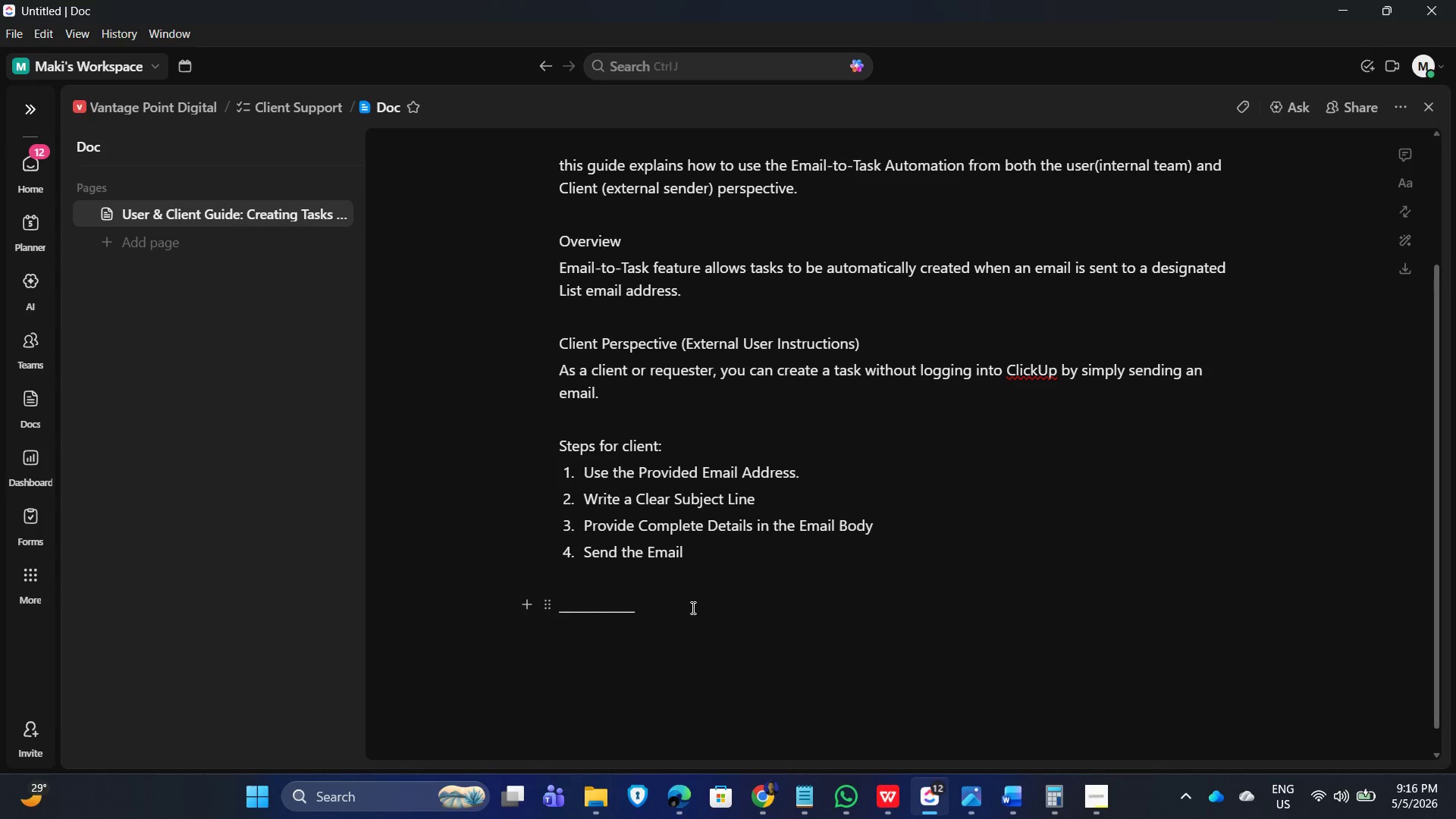 
hold_key(key=ShiftLeft, duration=2.61)
 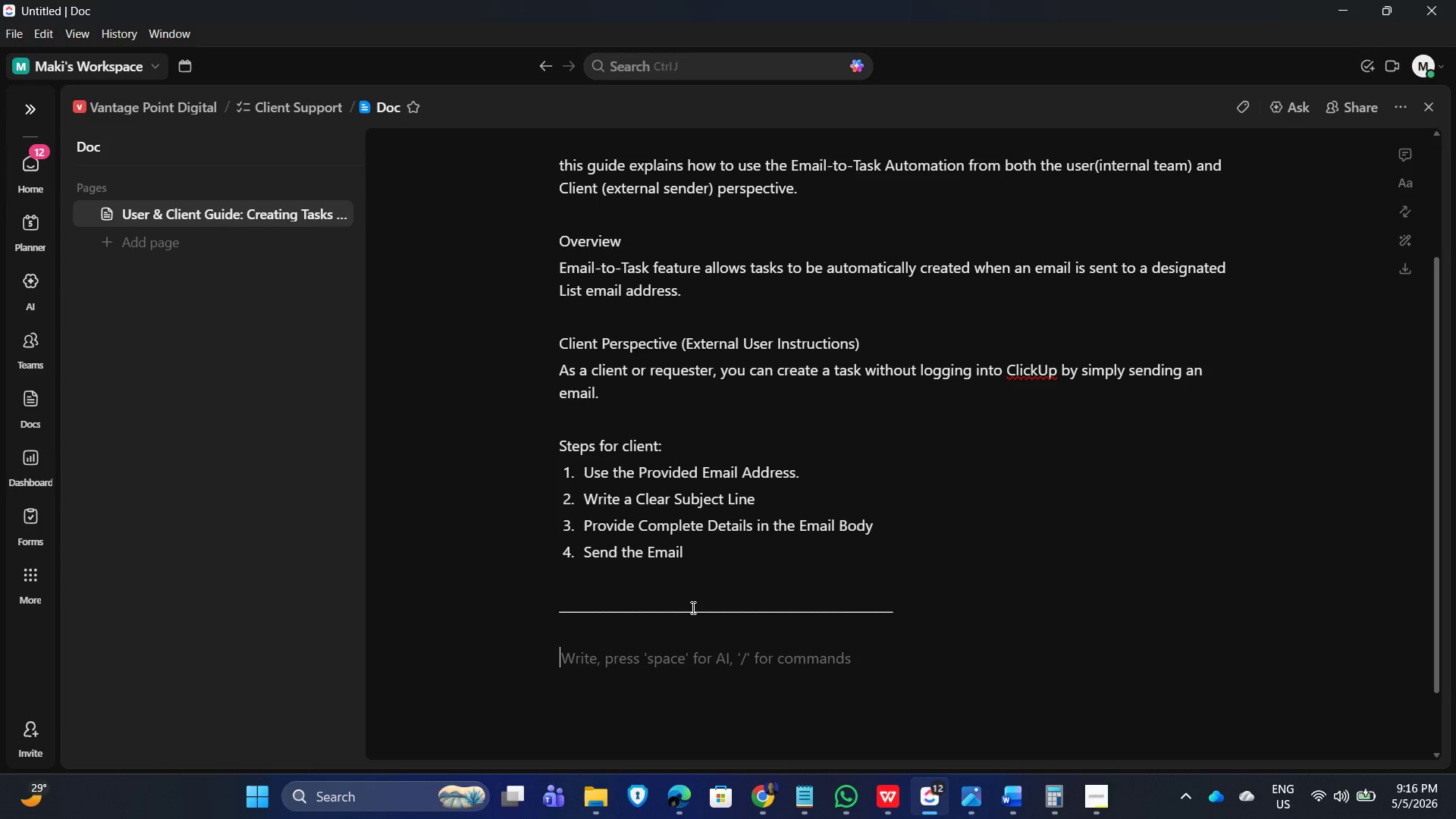 
hold_key(key=Minus, duration=1.52)
 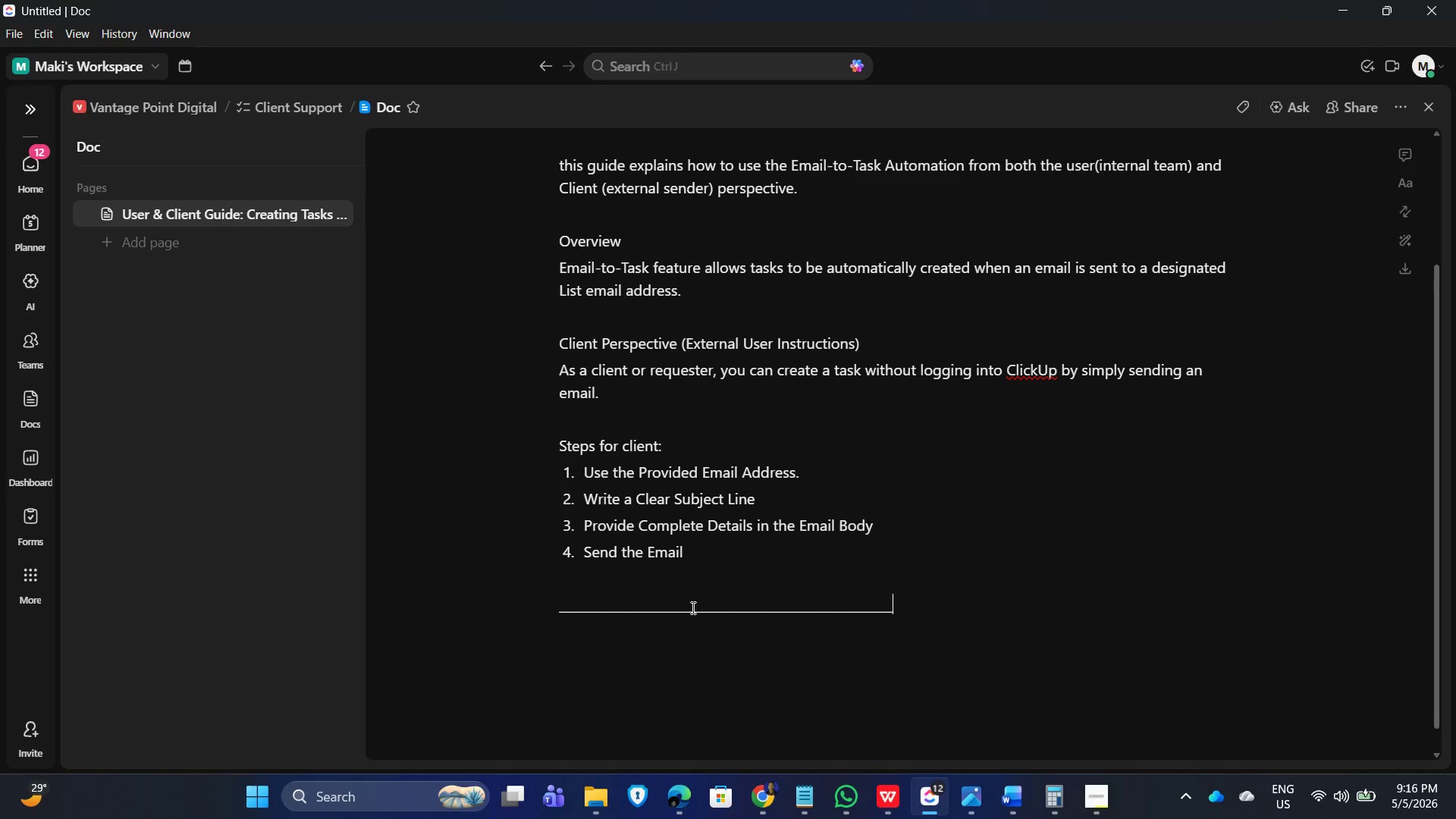 
hold_key(key=Minus, duration=0.33)
 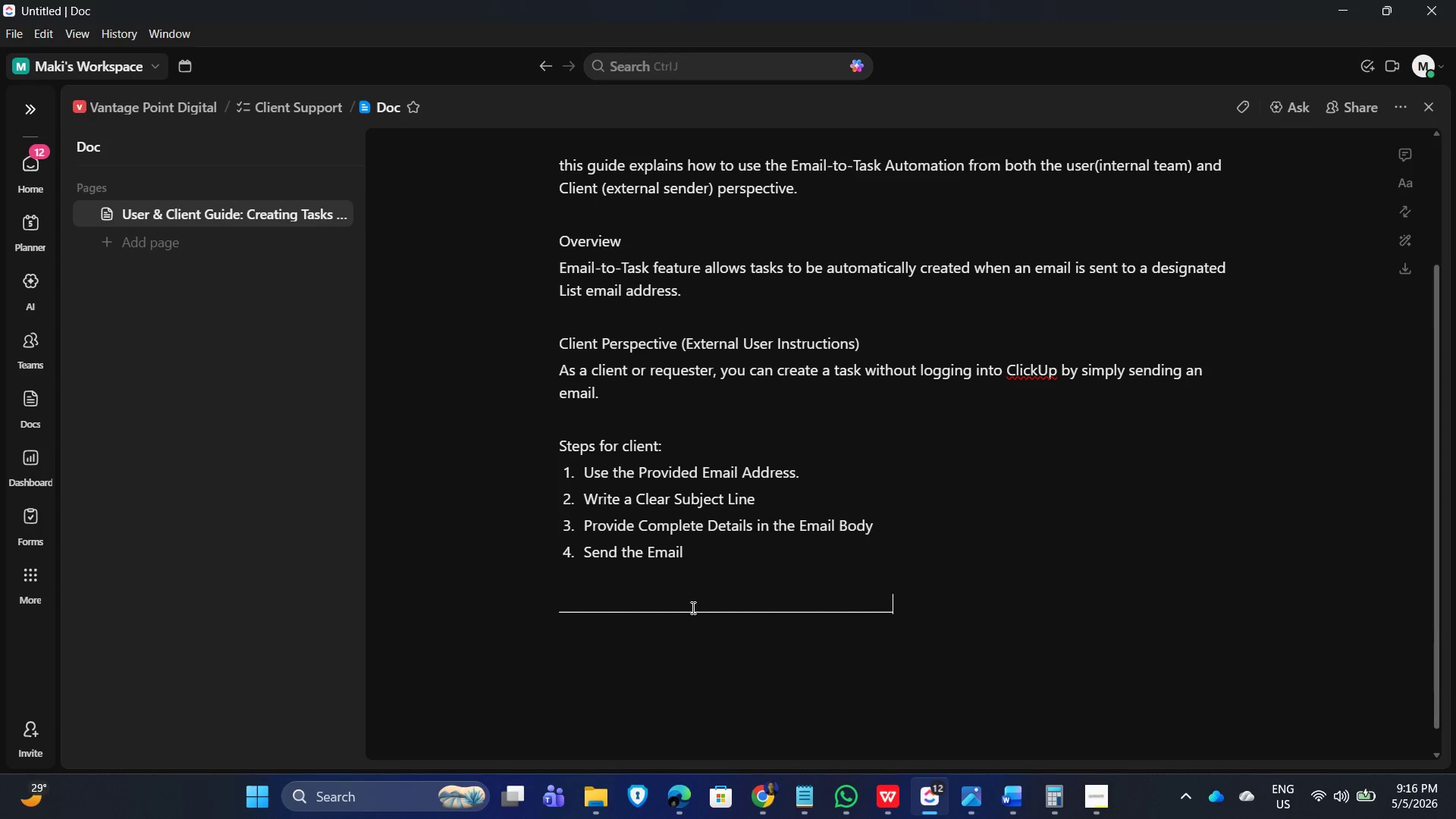 
key(Enter)
 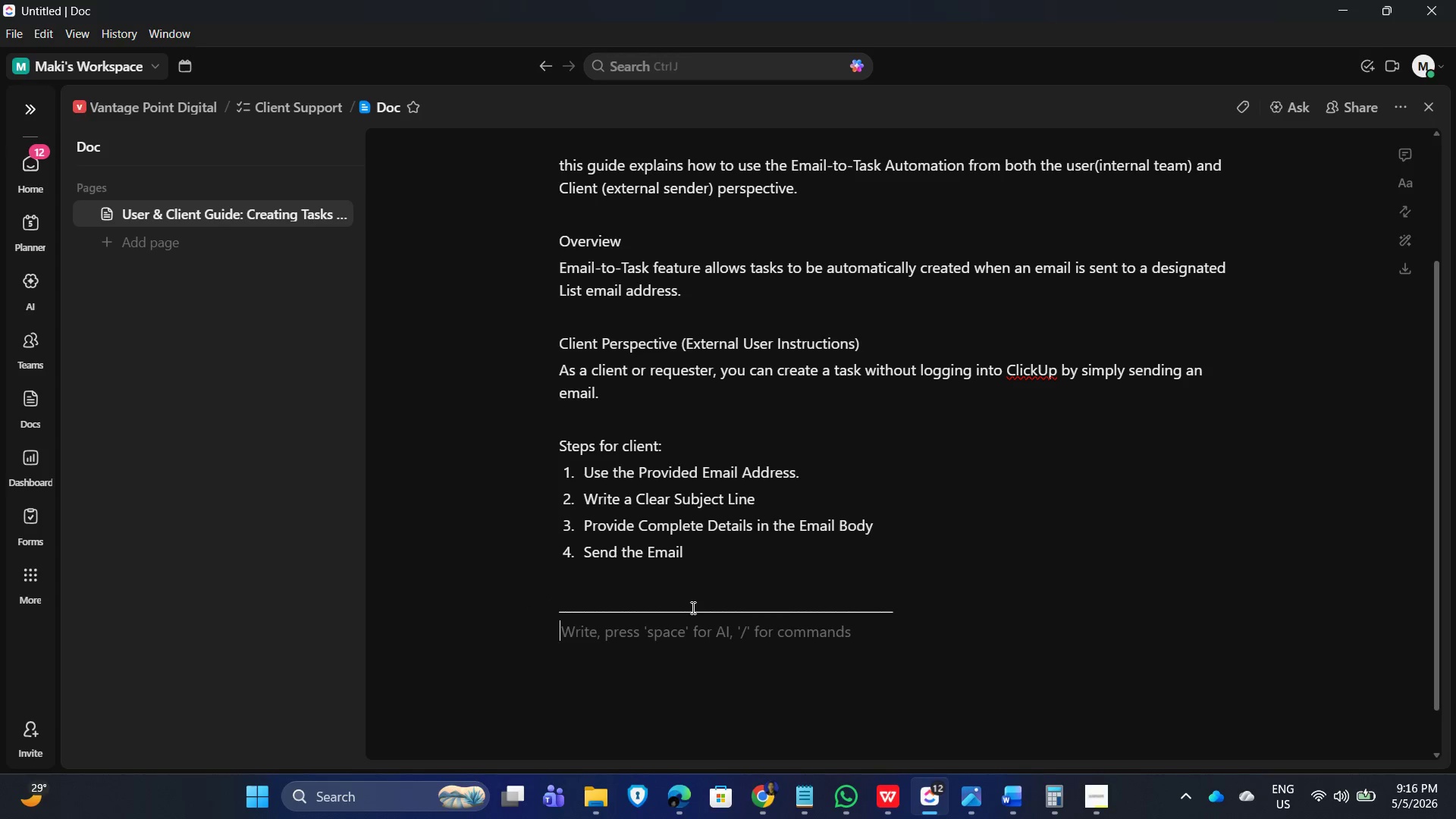 
key(Enter)
 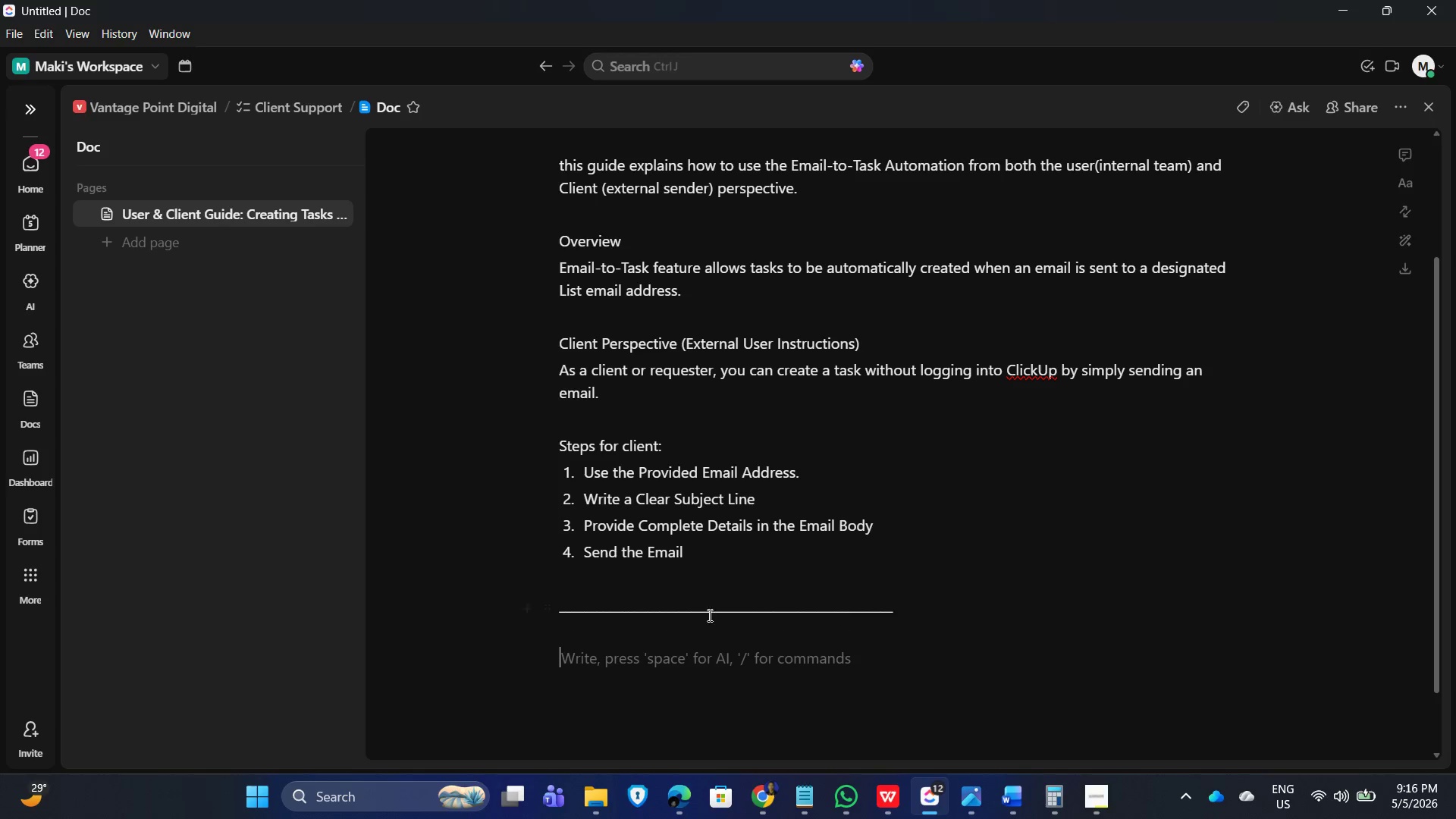 
scroll: coordinate [711, 576], scroll_direction: down, amount: 2.0
 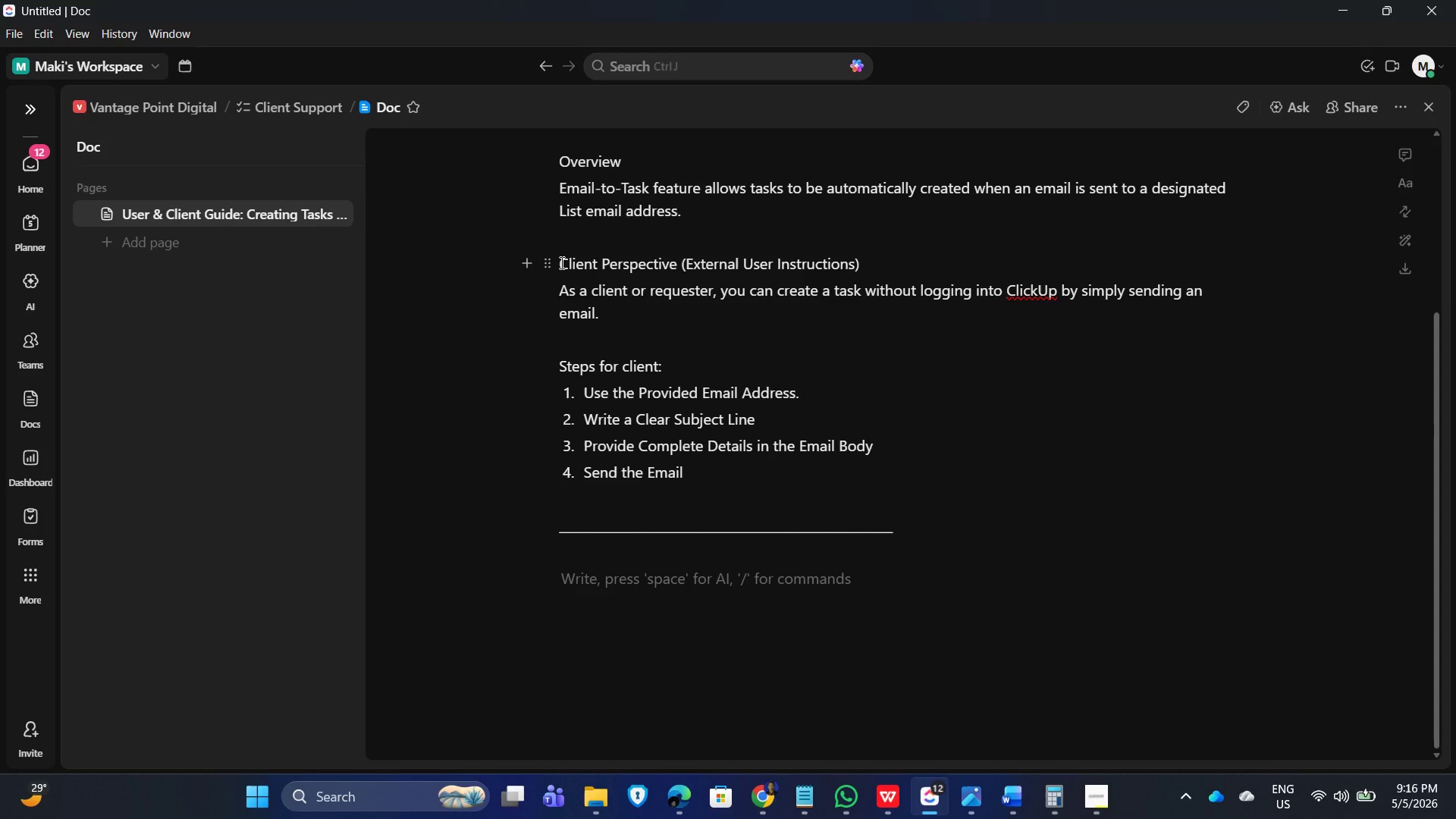 
wait(6.91)
 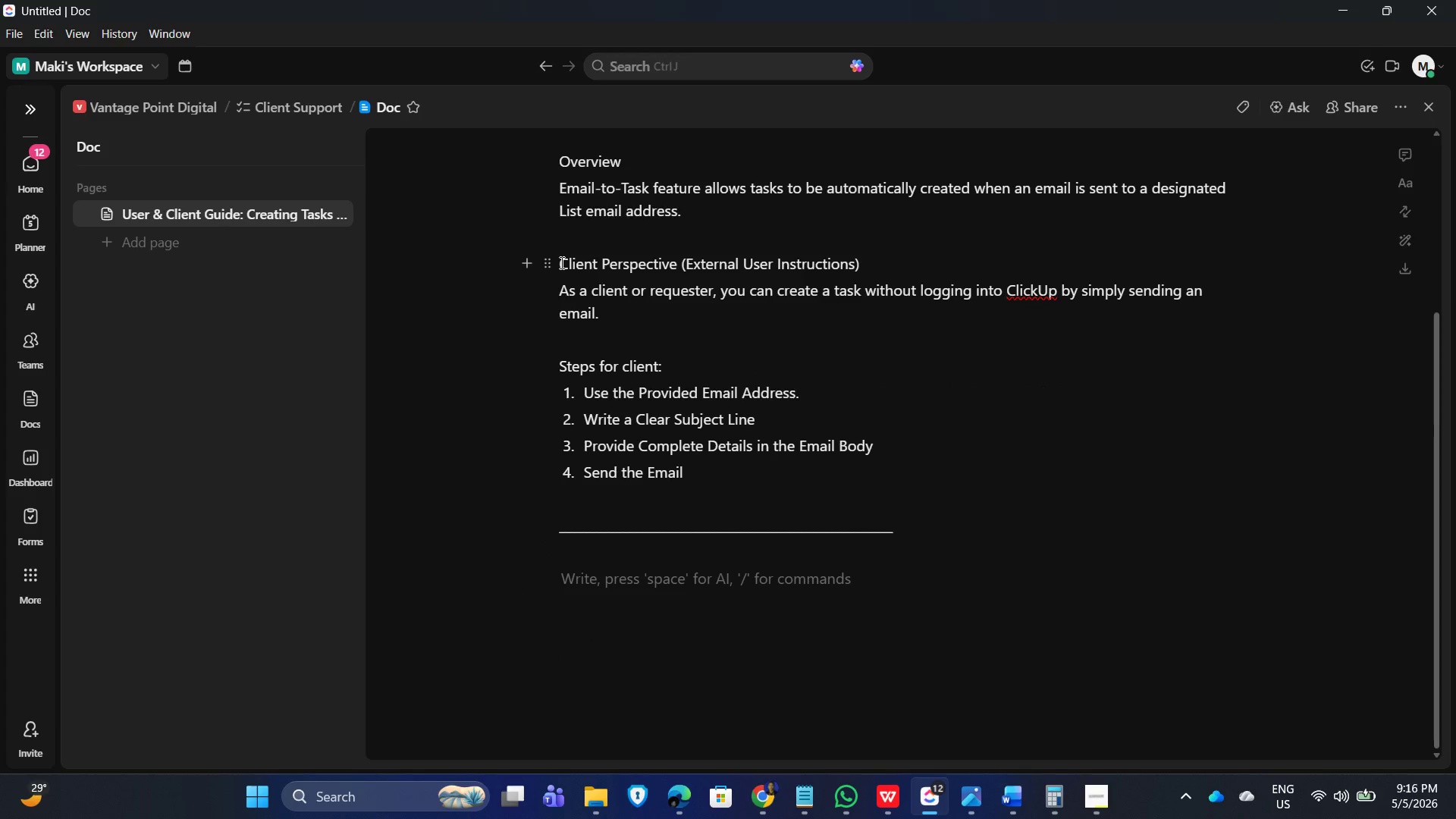 
type(Users)
 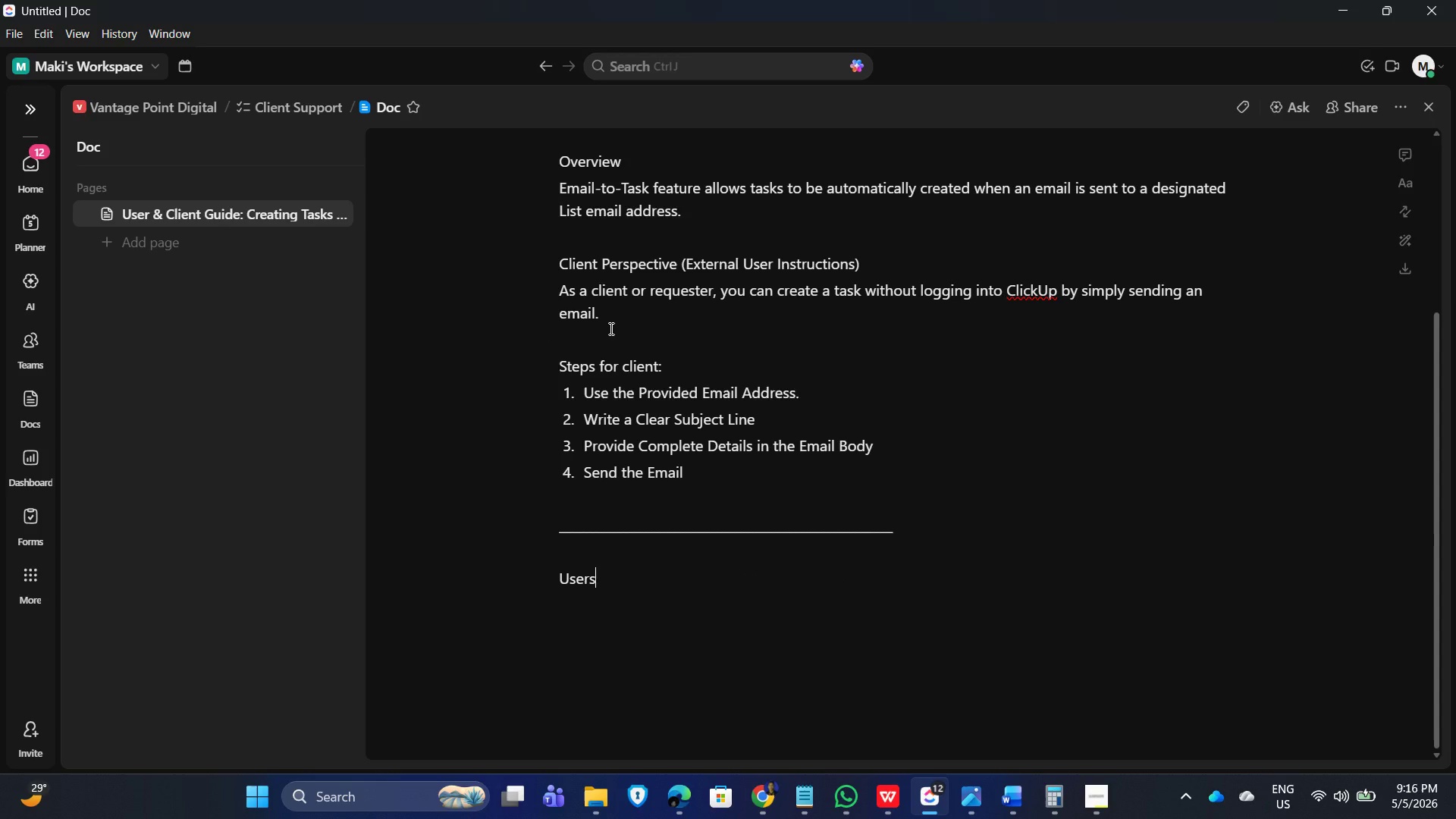 
type( Perspective (Internal)
 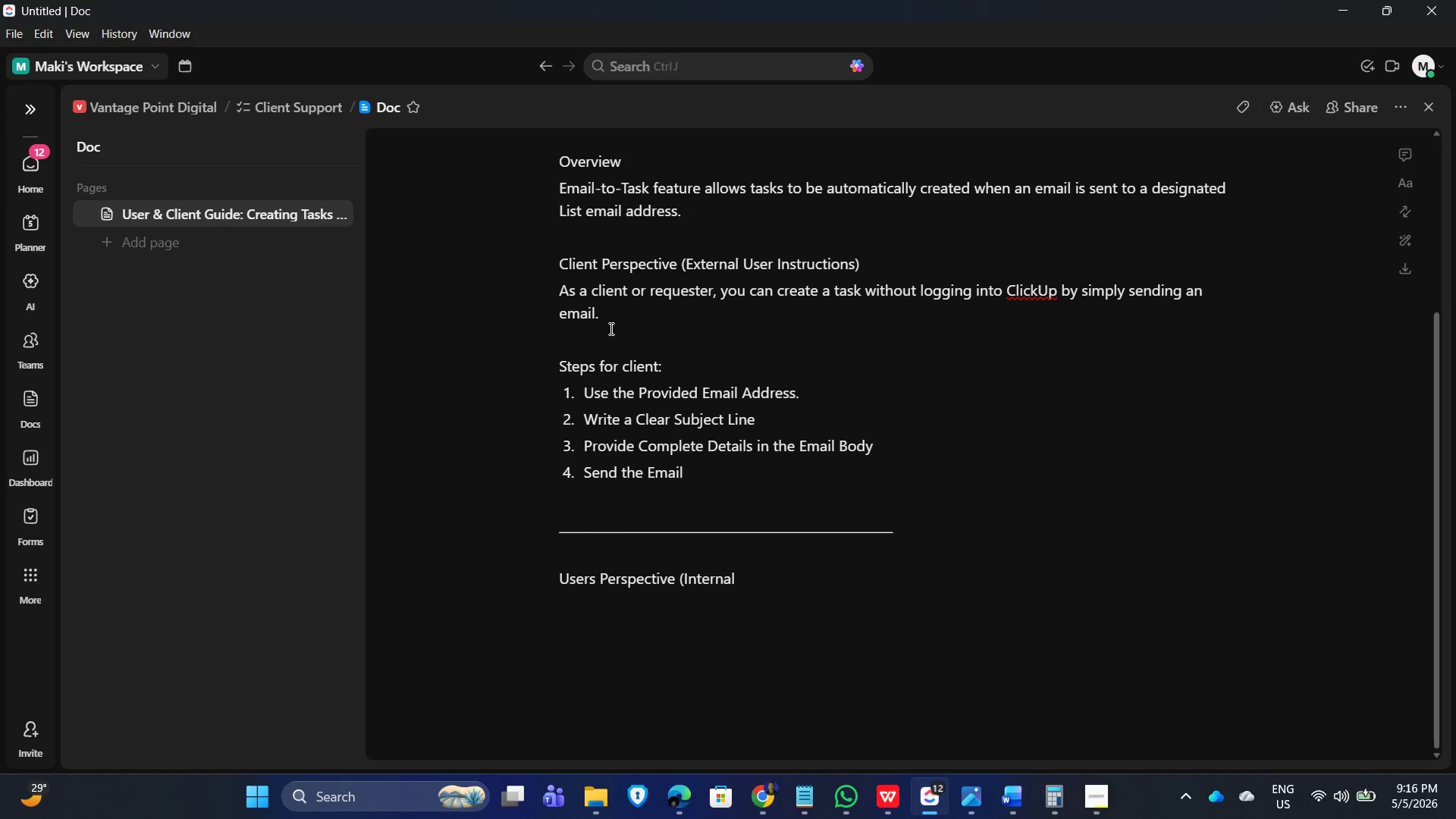 
type( Team Intructions))
 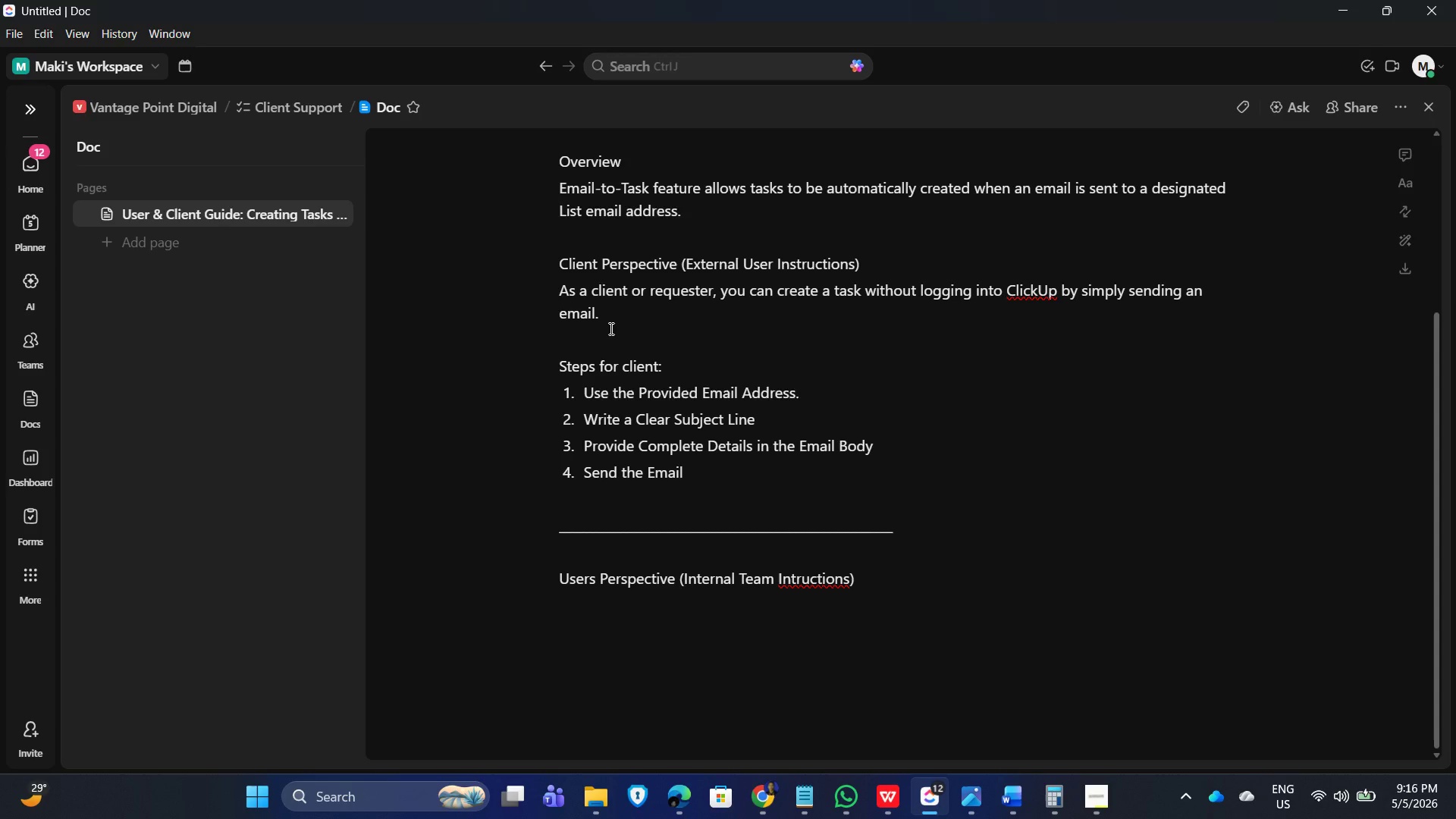 
key(Enter)
 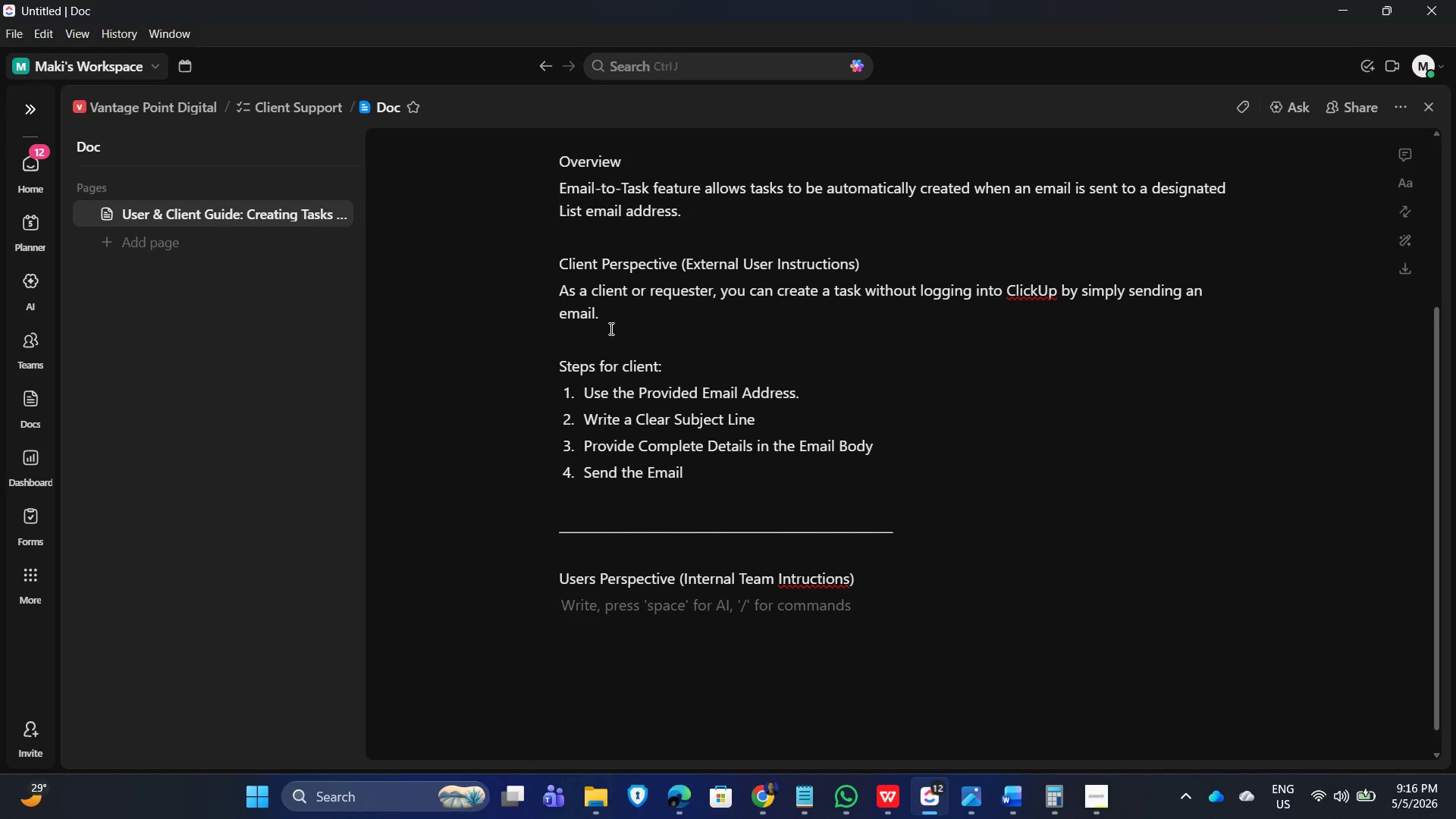 
type(As ClickUp user, your ro;e is )
key(Backspace)
key(Backspace)
key(Backspace)
key(Backspace)
key(Backspace)
key(Backspace)
type(le is to manage and process tasks created via email.)
 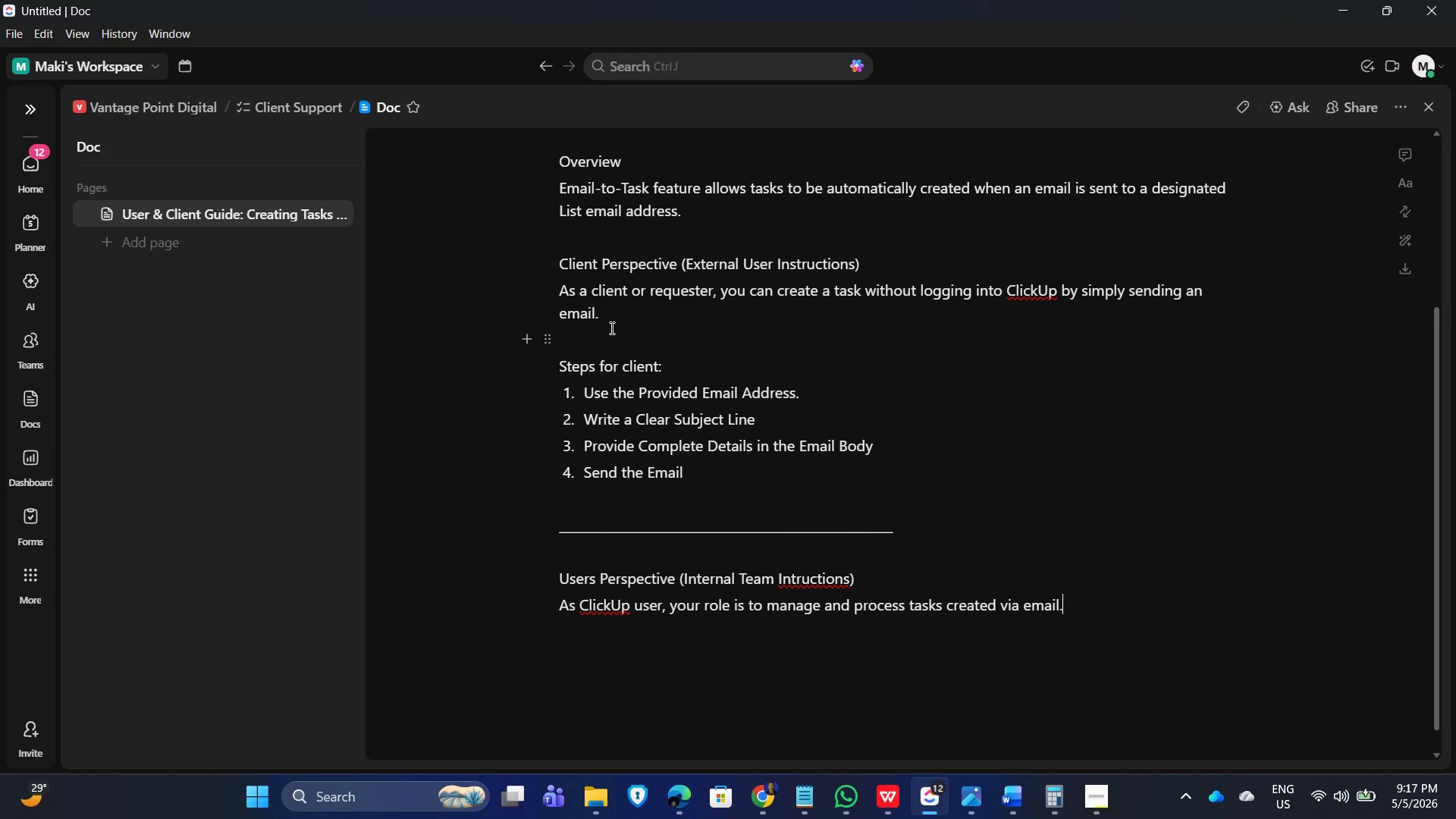 
scroll: coordinate [940, 372], scroll_direction: down, amount: 2.0
 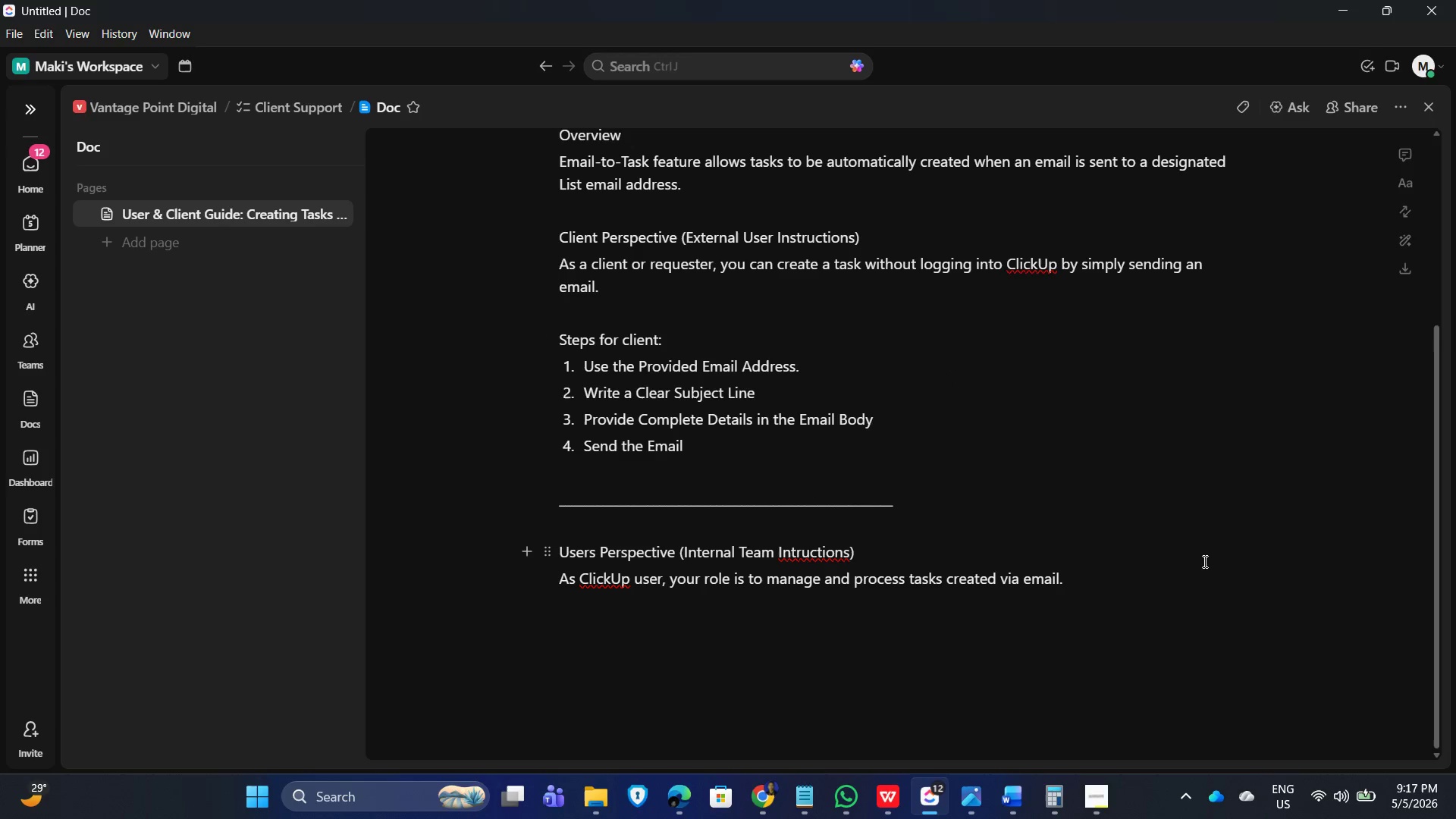 
key(Enter)
 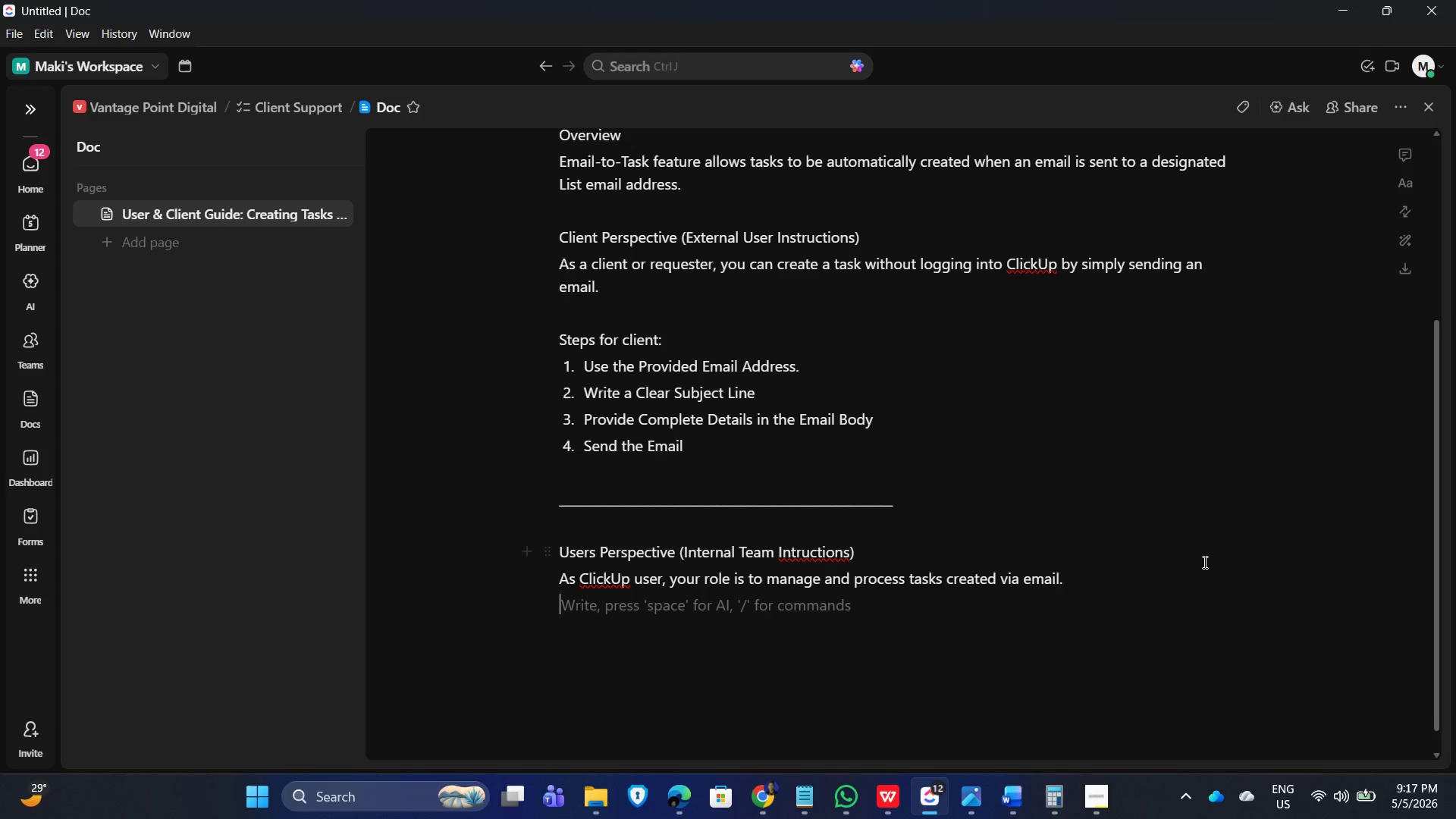 
key(Enter)
 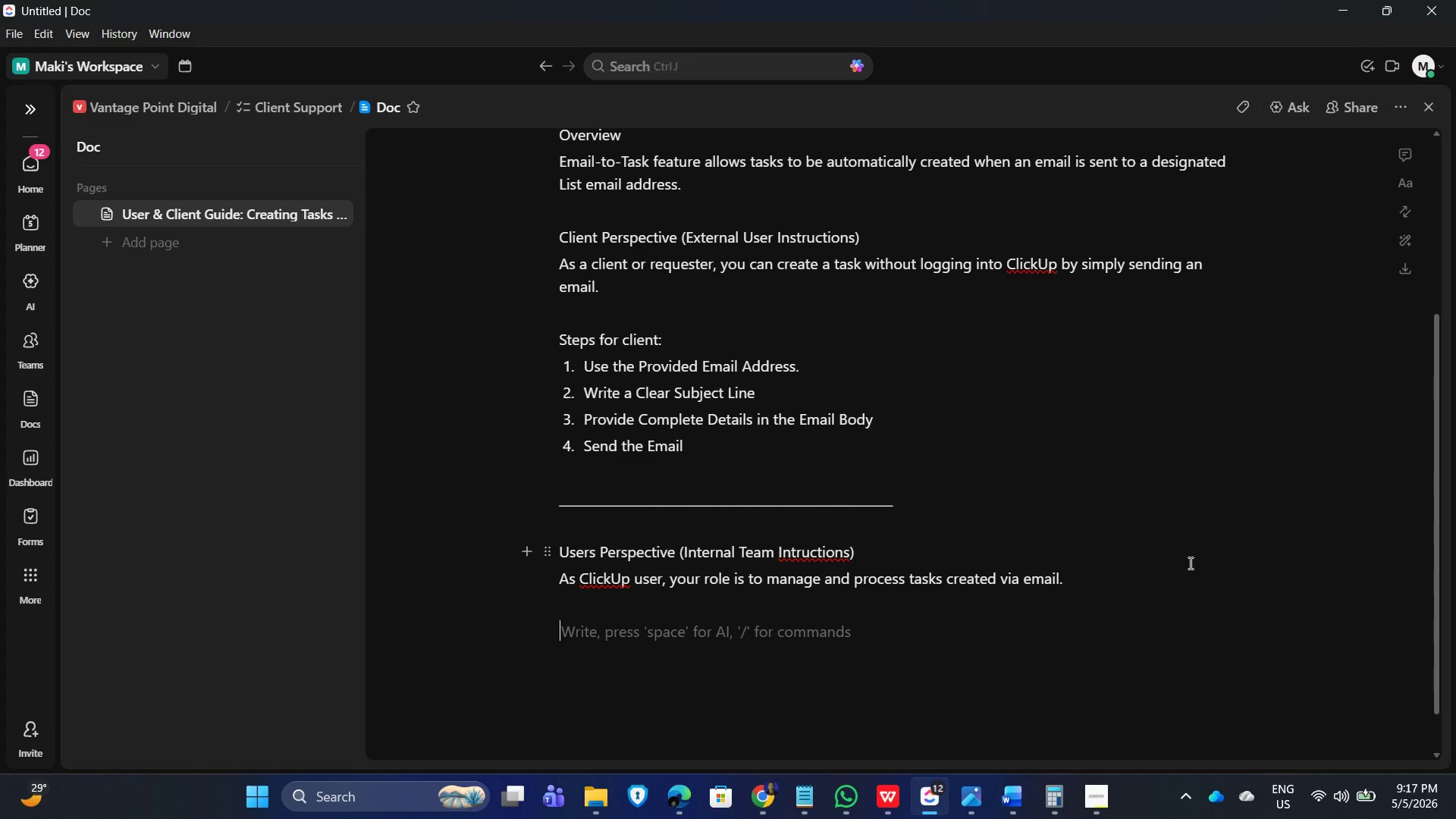 
hold_key(key=ShiftLeft, duration=0.42)
 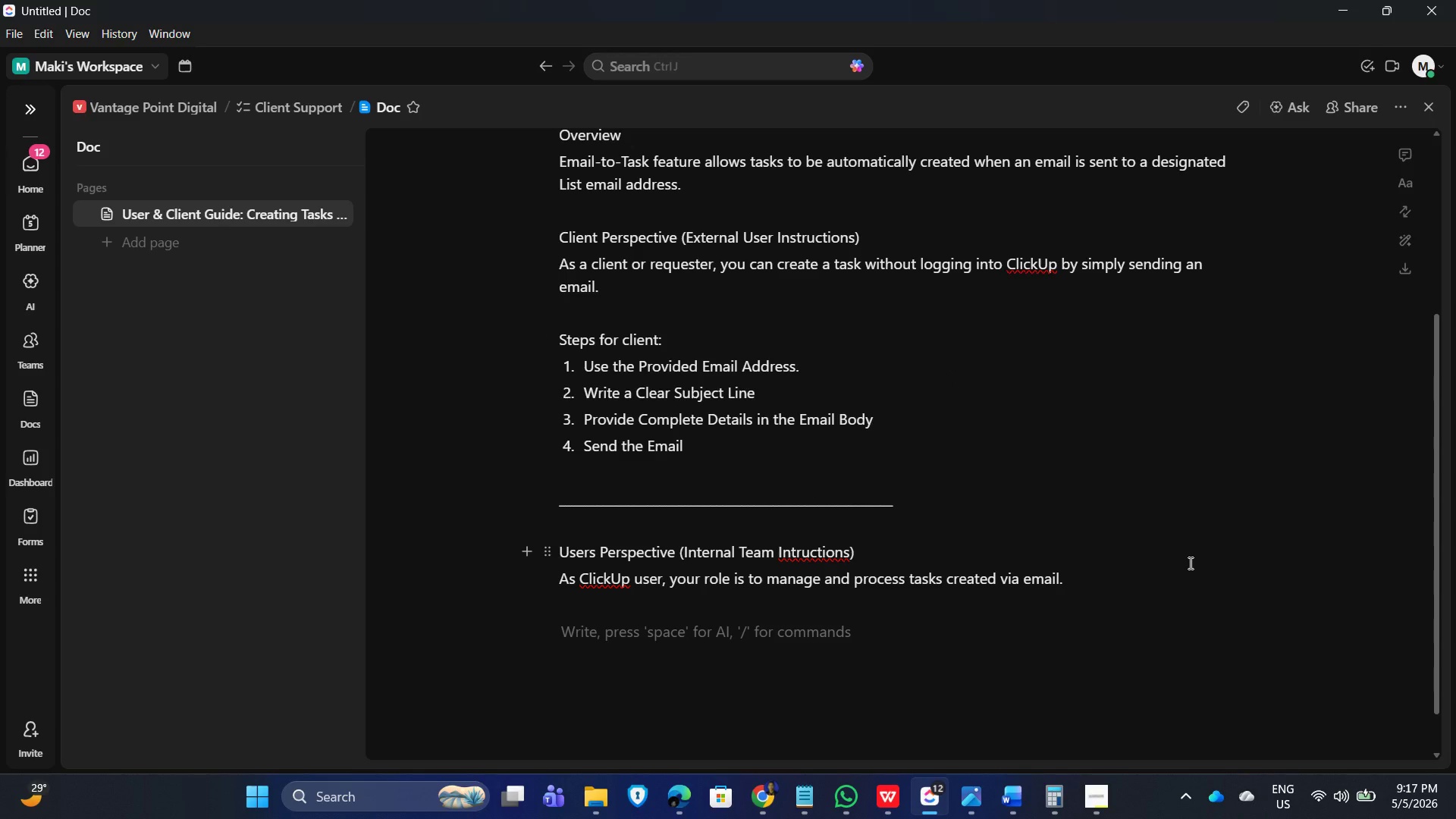 
type(Steps for Users)
 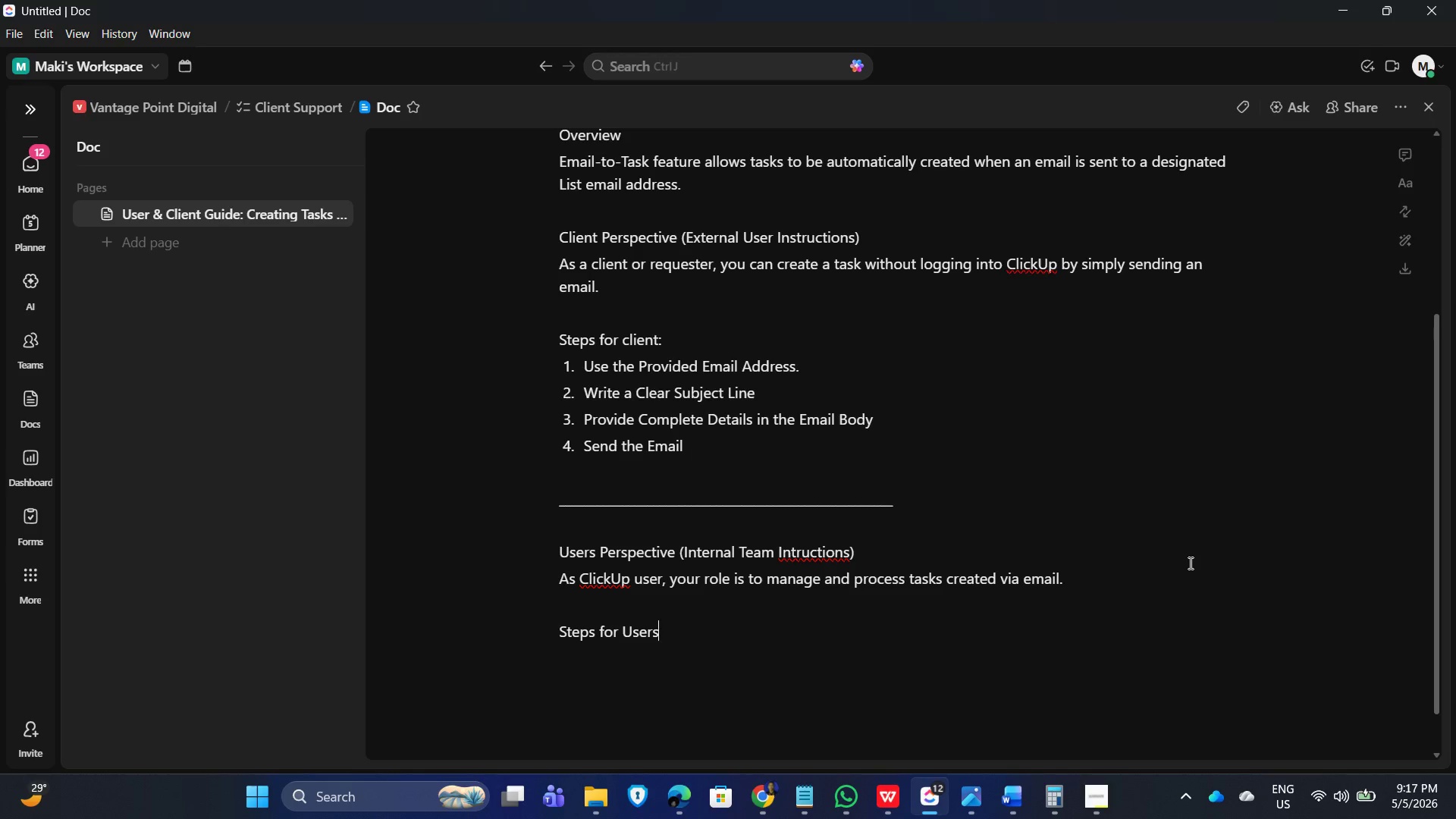 
wait(6.05)
 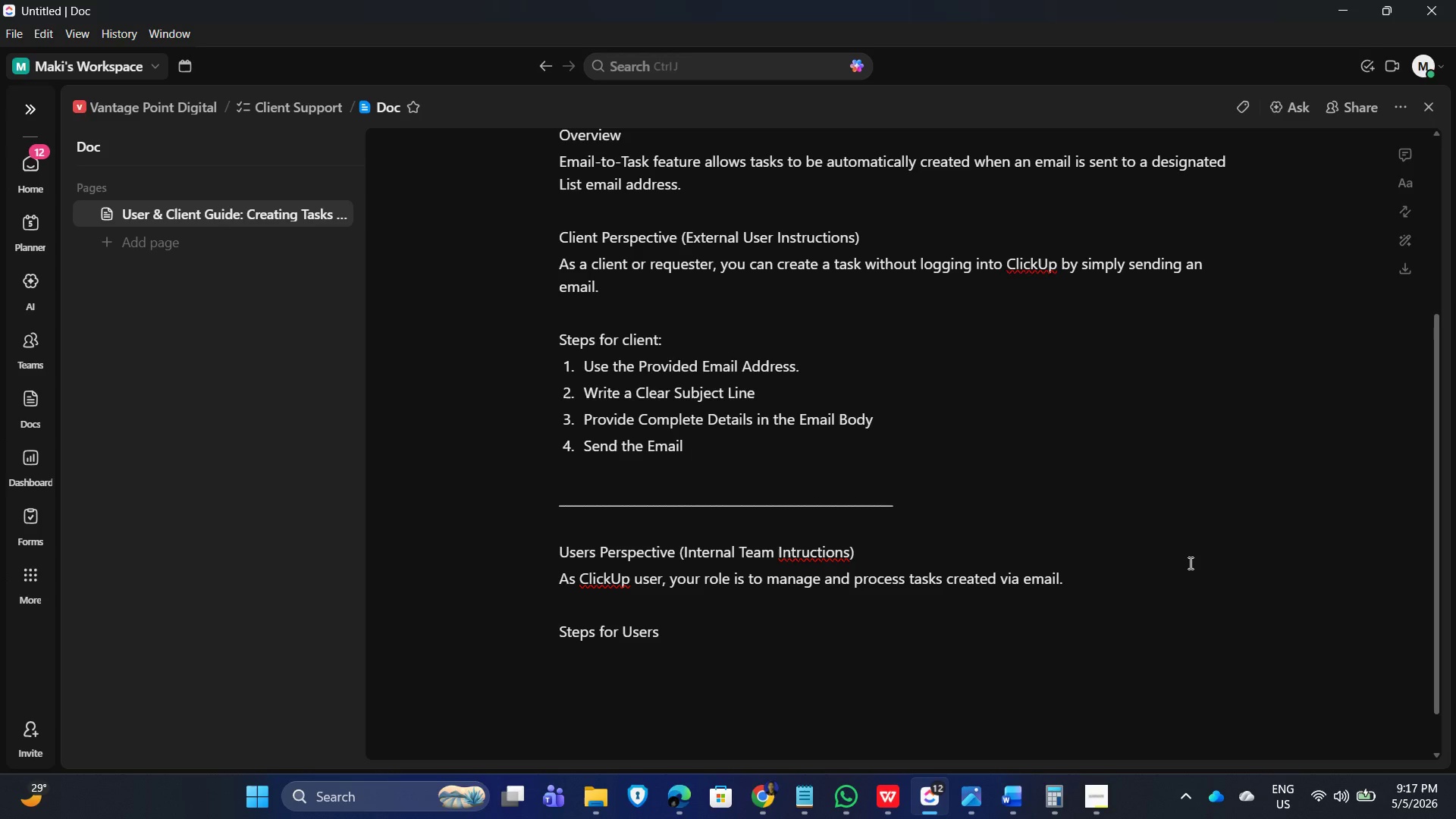 
key(Shift+Semicolon)
 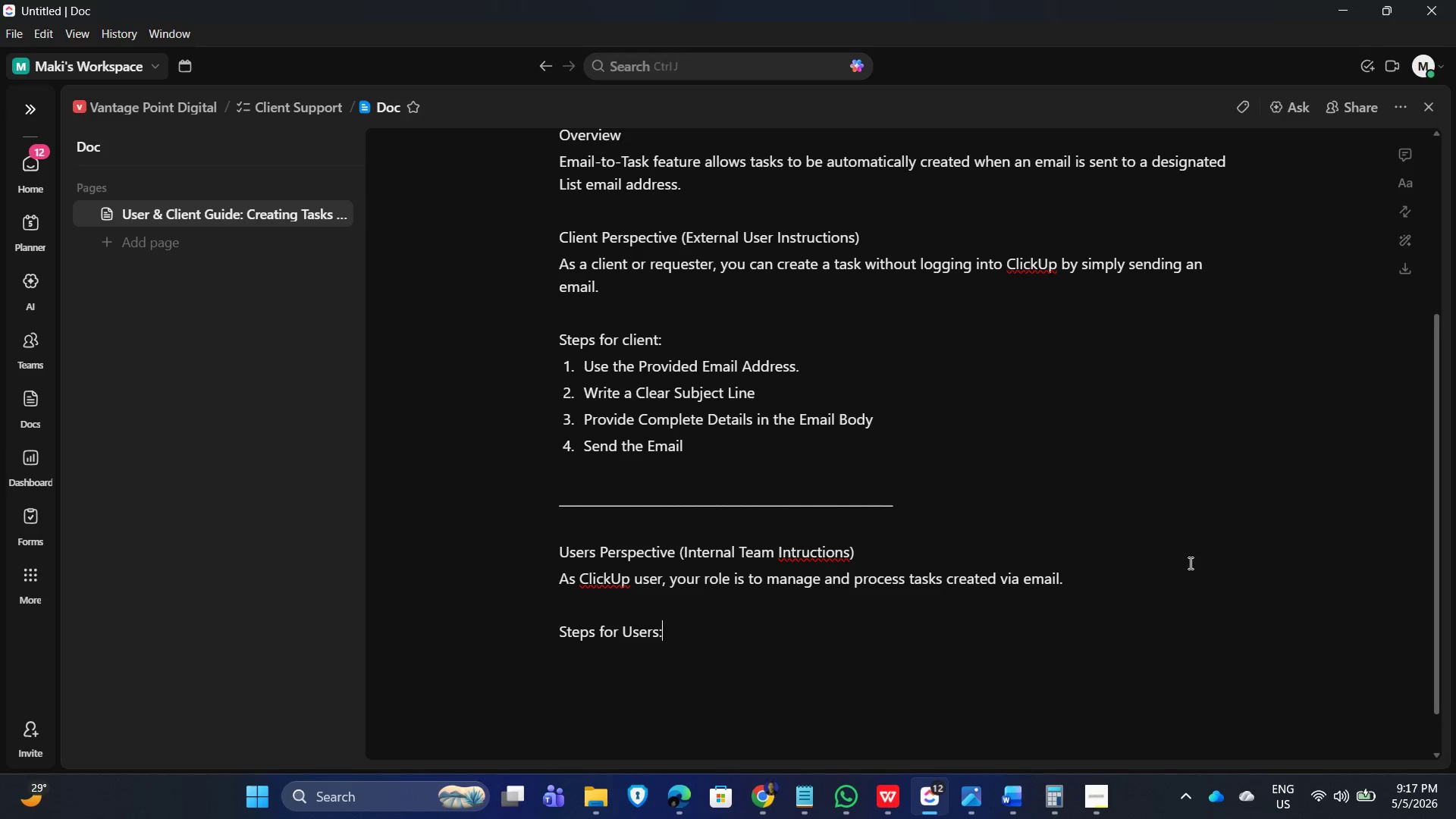 
key(Enter)
 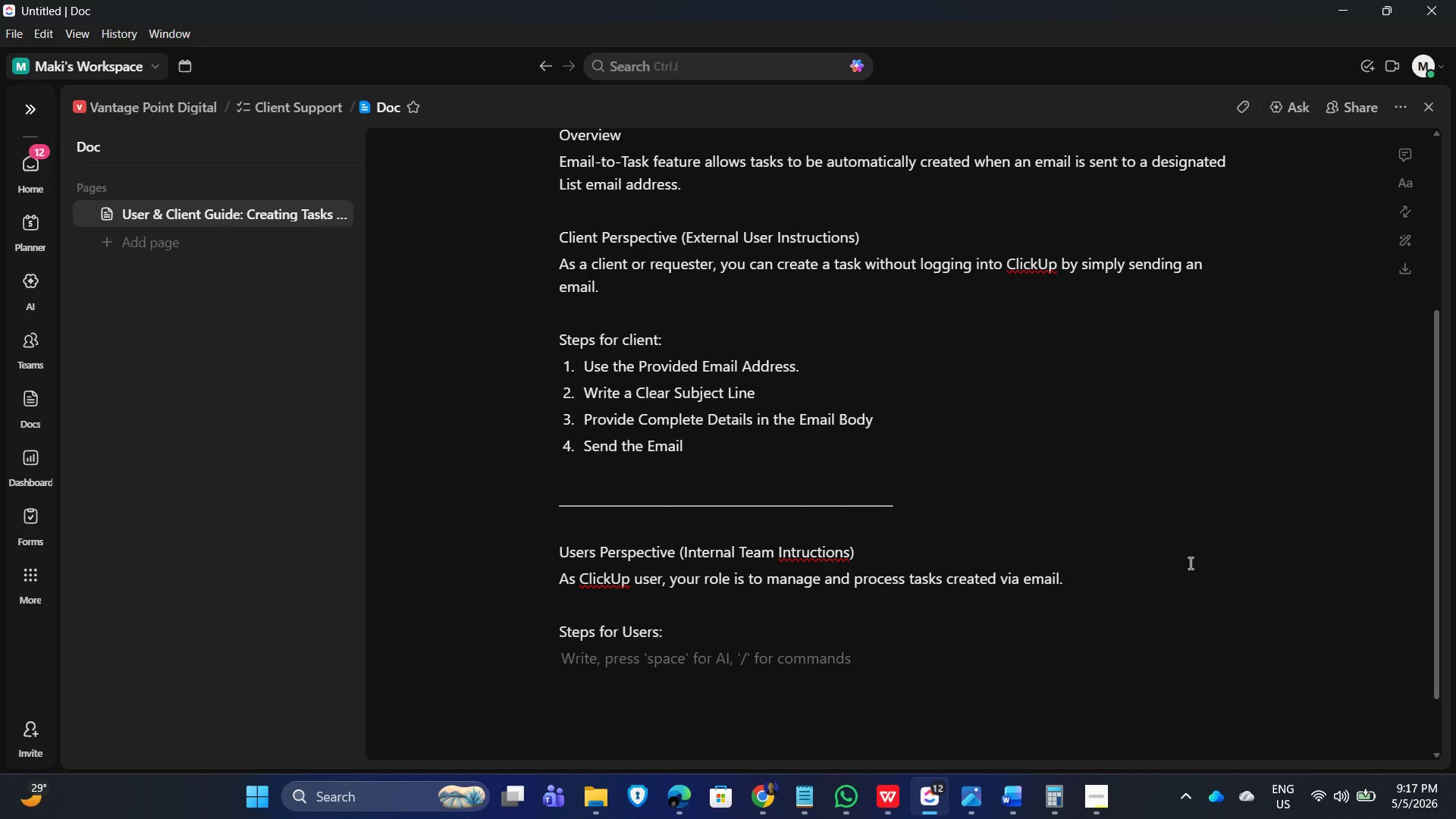 
type(1. Ensure Correct List configuration)
 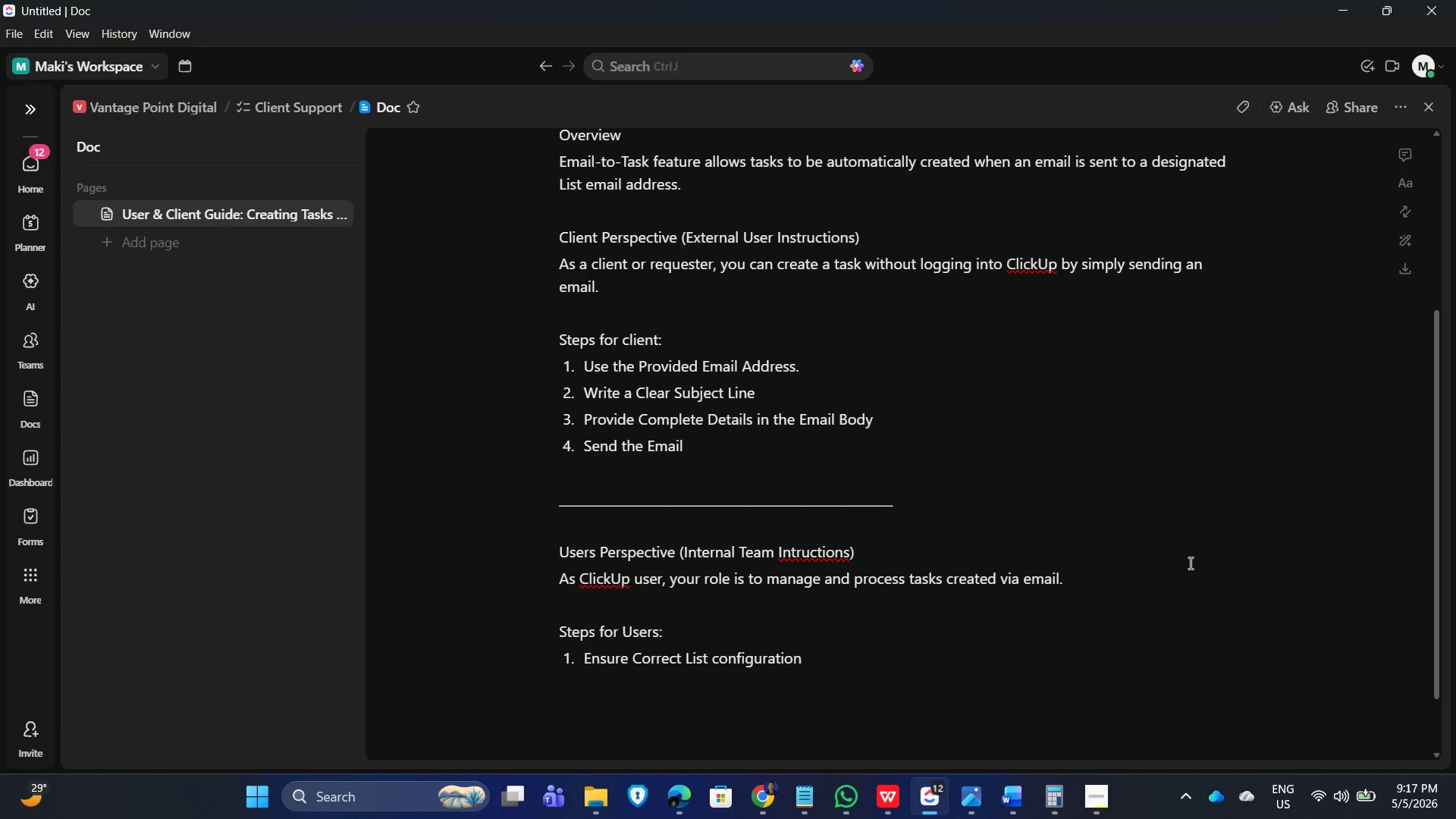 
key(Enter)
 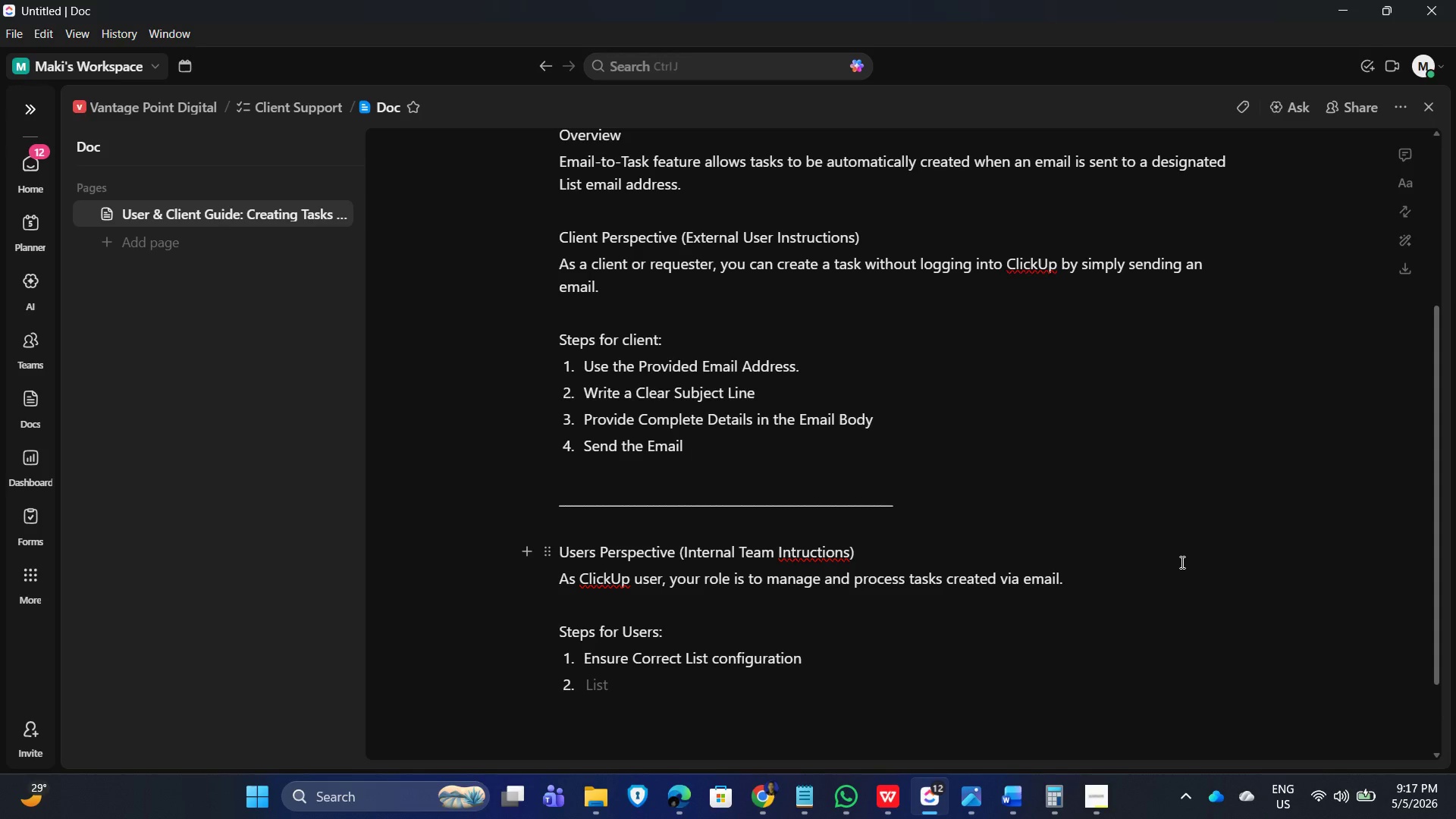 
type(Monitor incoming tasks)
 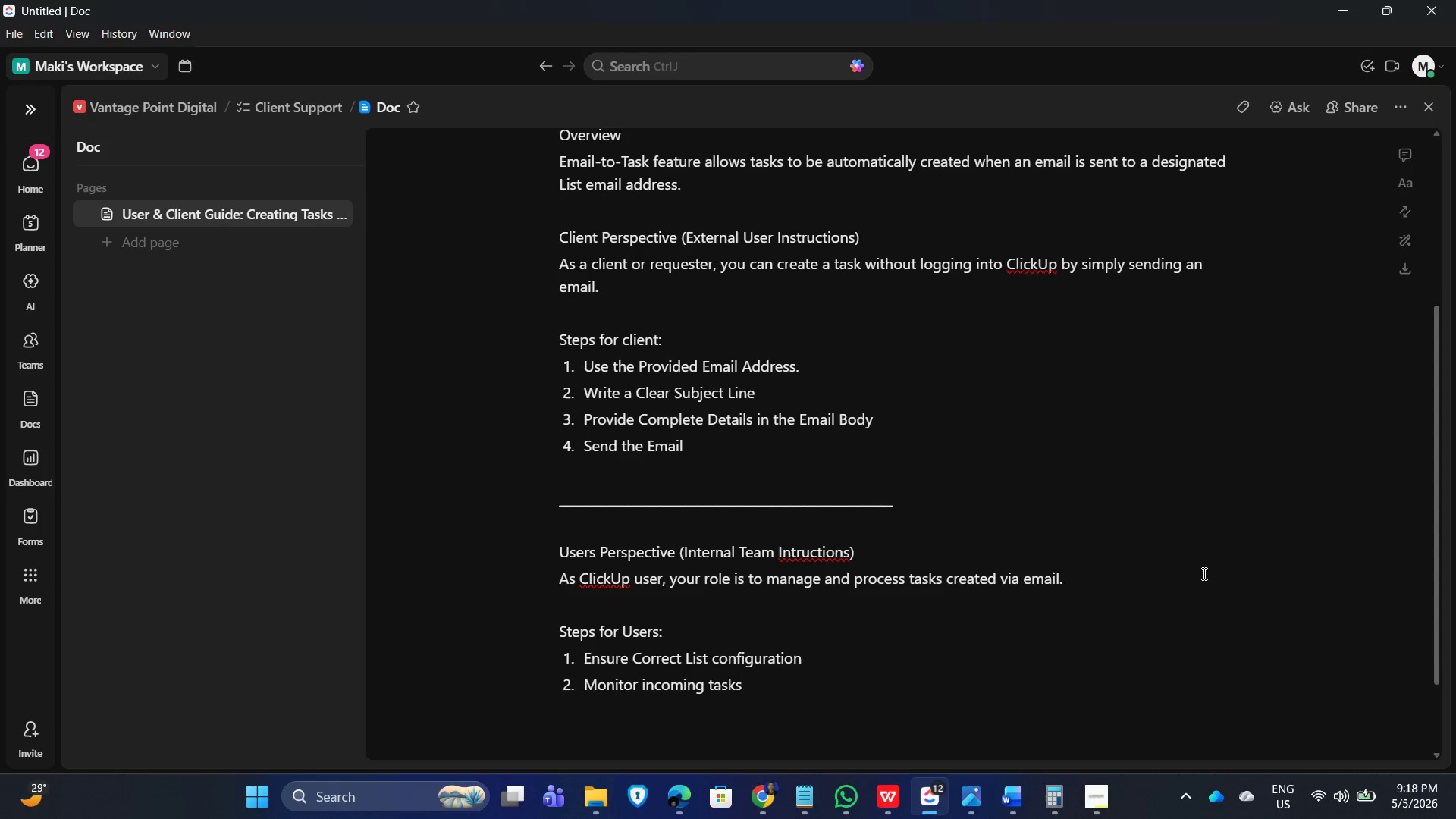 
key(Enter)
 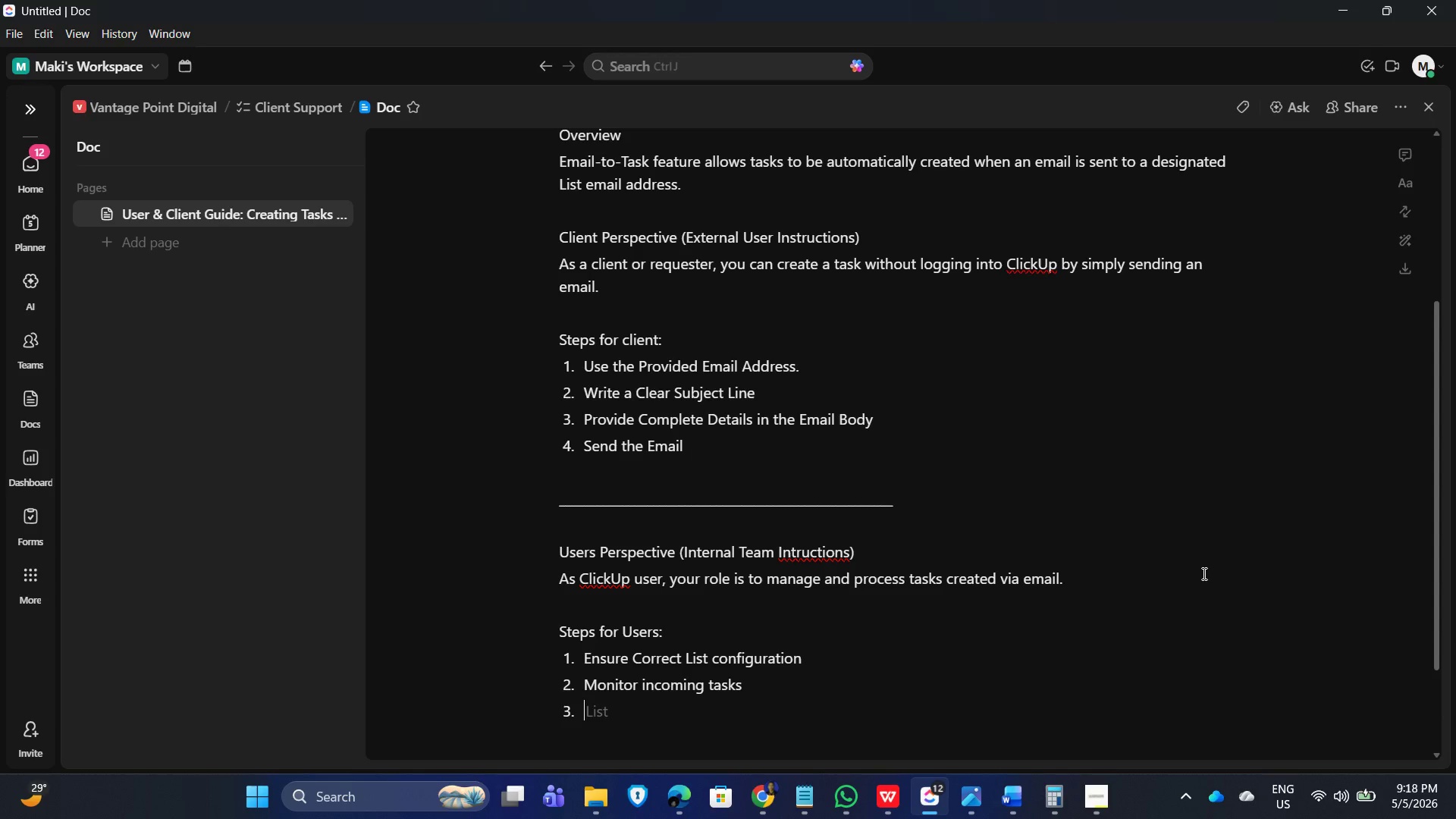 
wait(7.8)
 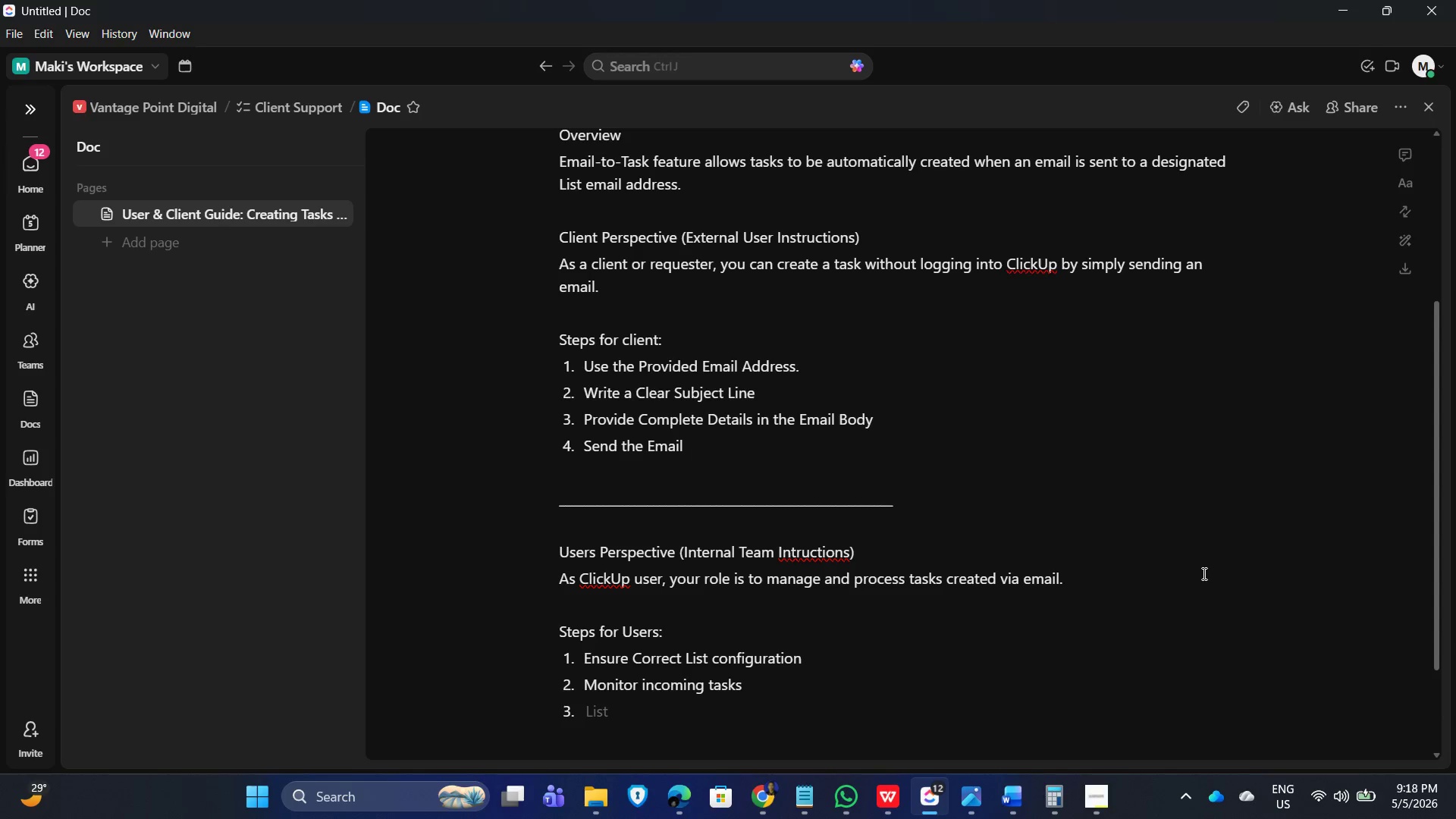 
type(Review tasks details)
 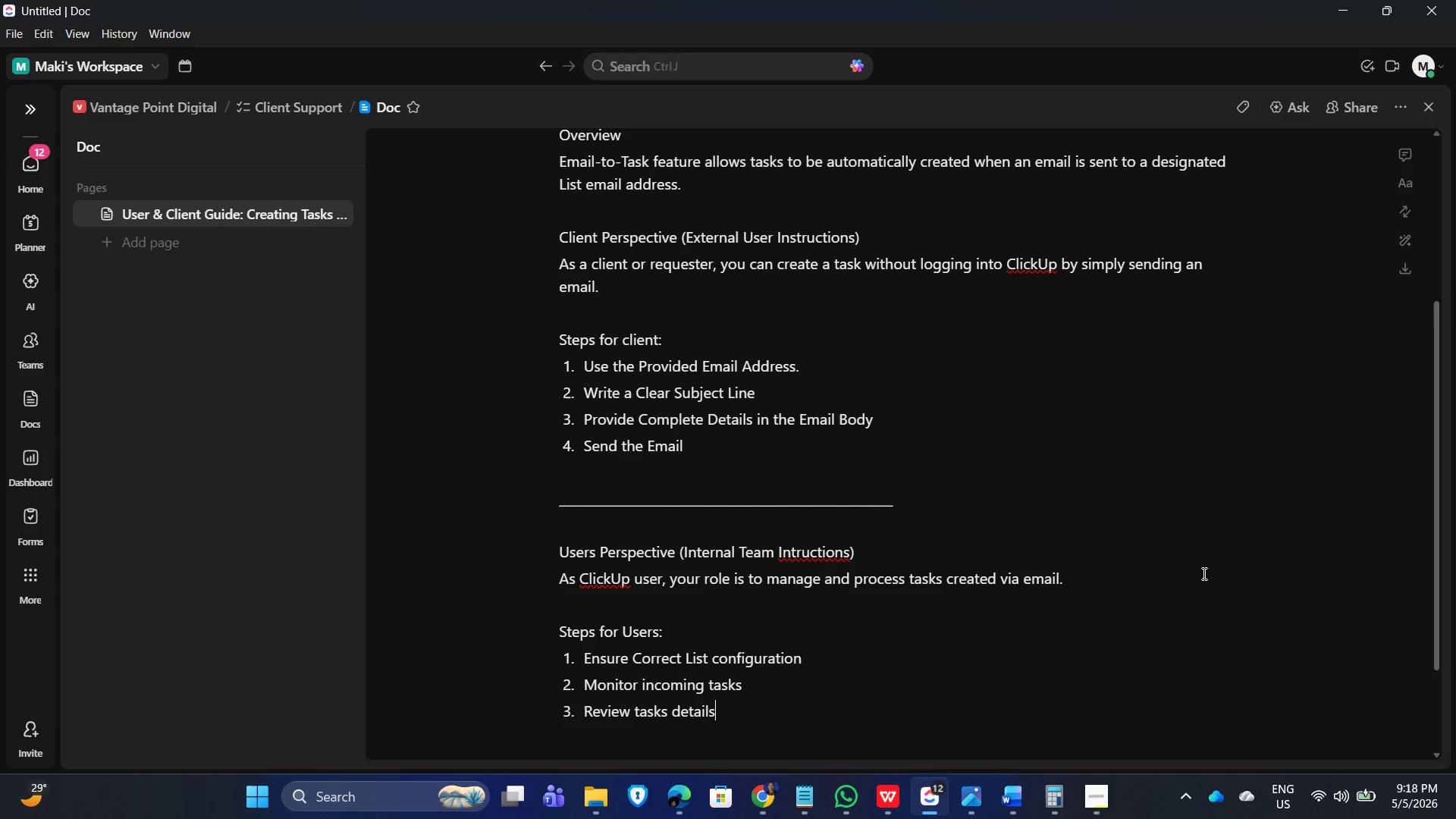 
key(Enter)
 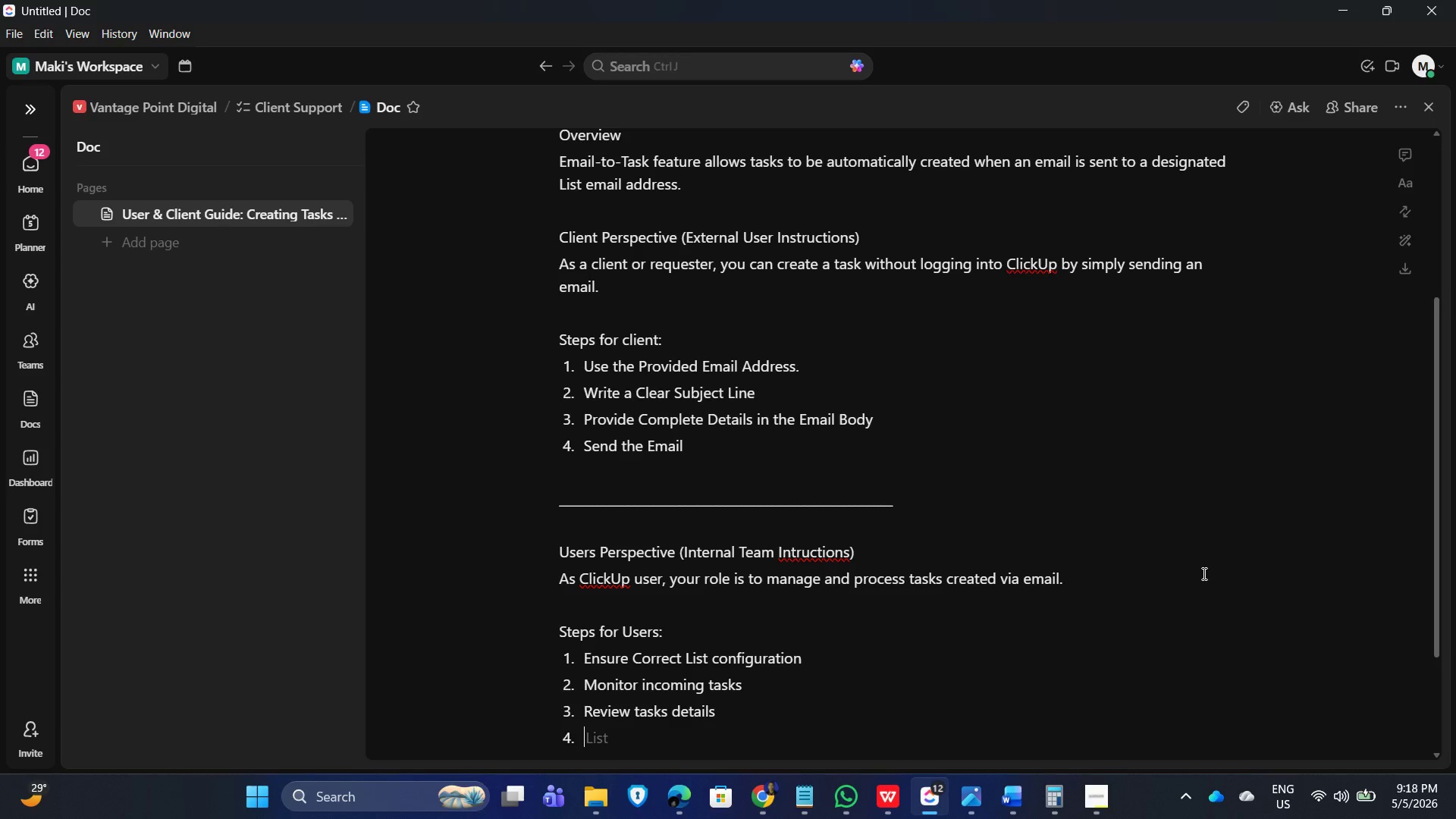 
type(Assign and organize)
 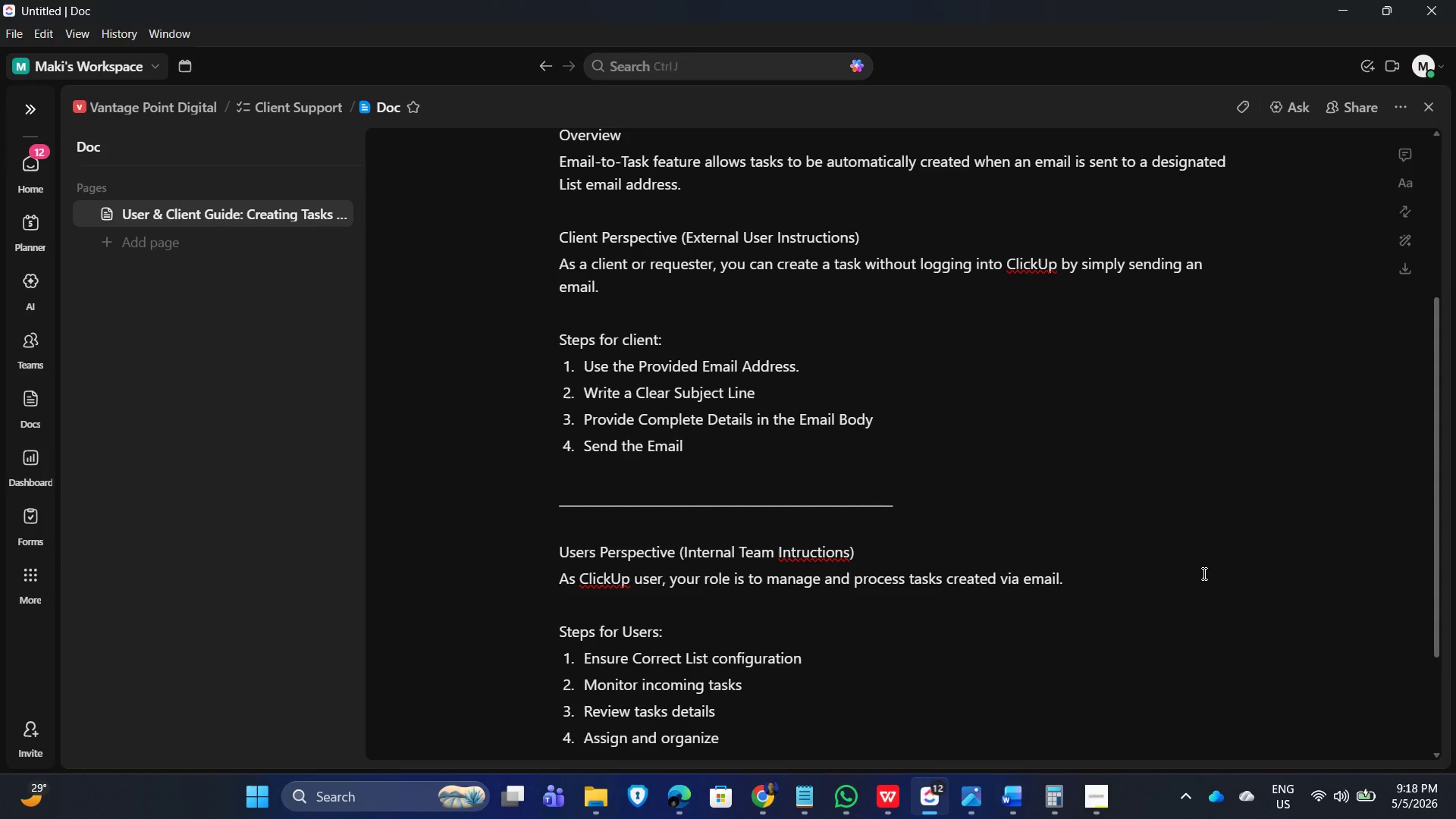 
key(Enter)
 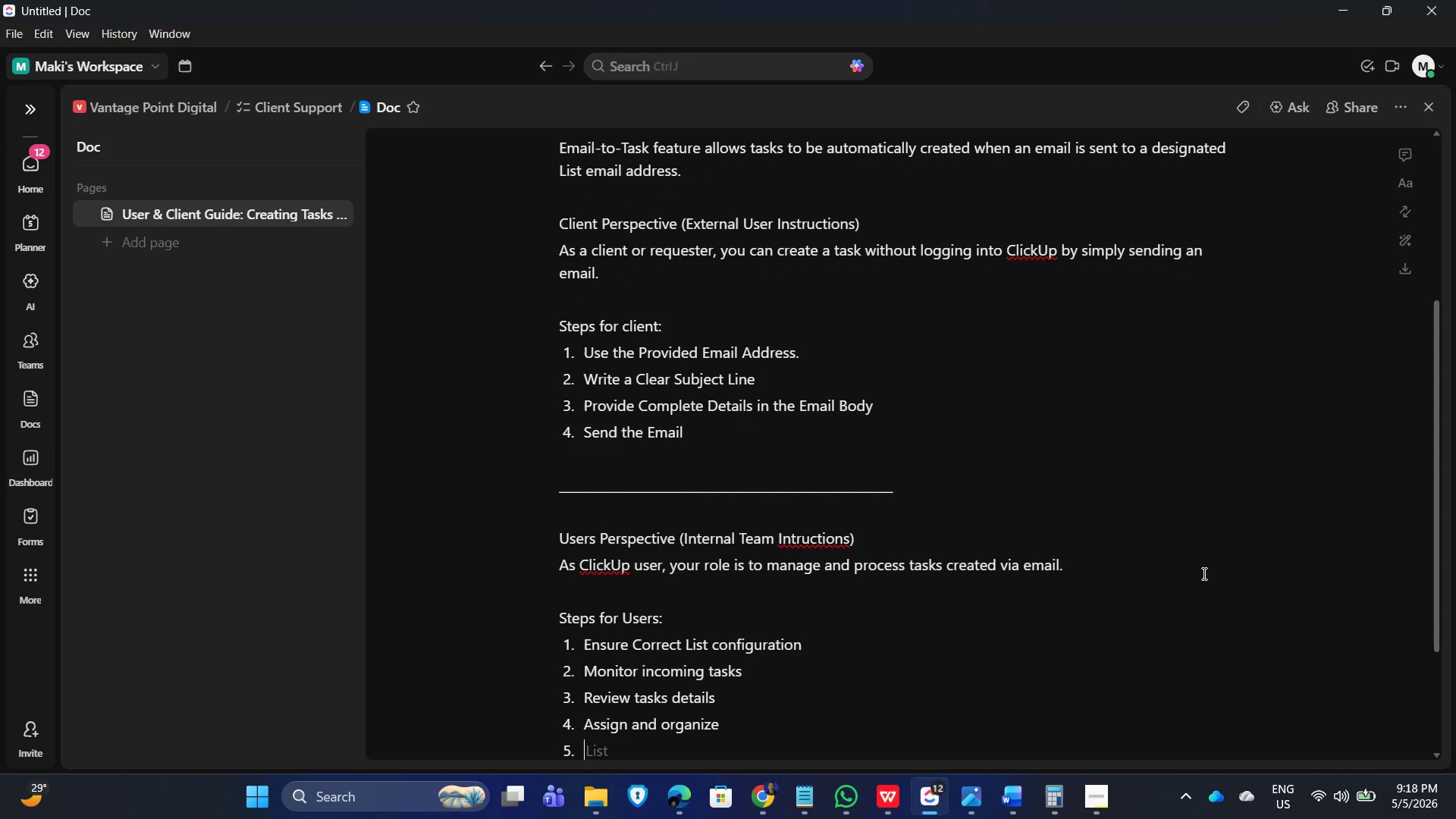 
type(Communicate an )
key(Backspace)
type(d update)
 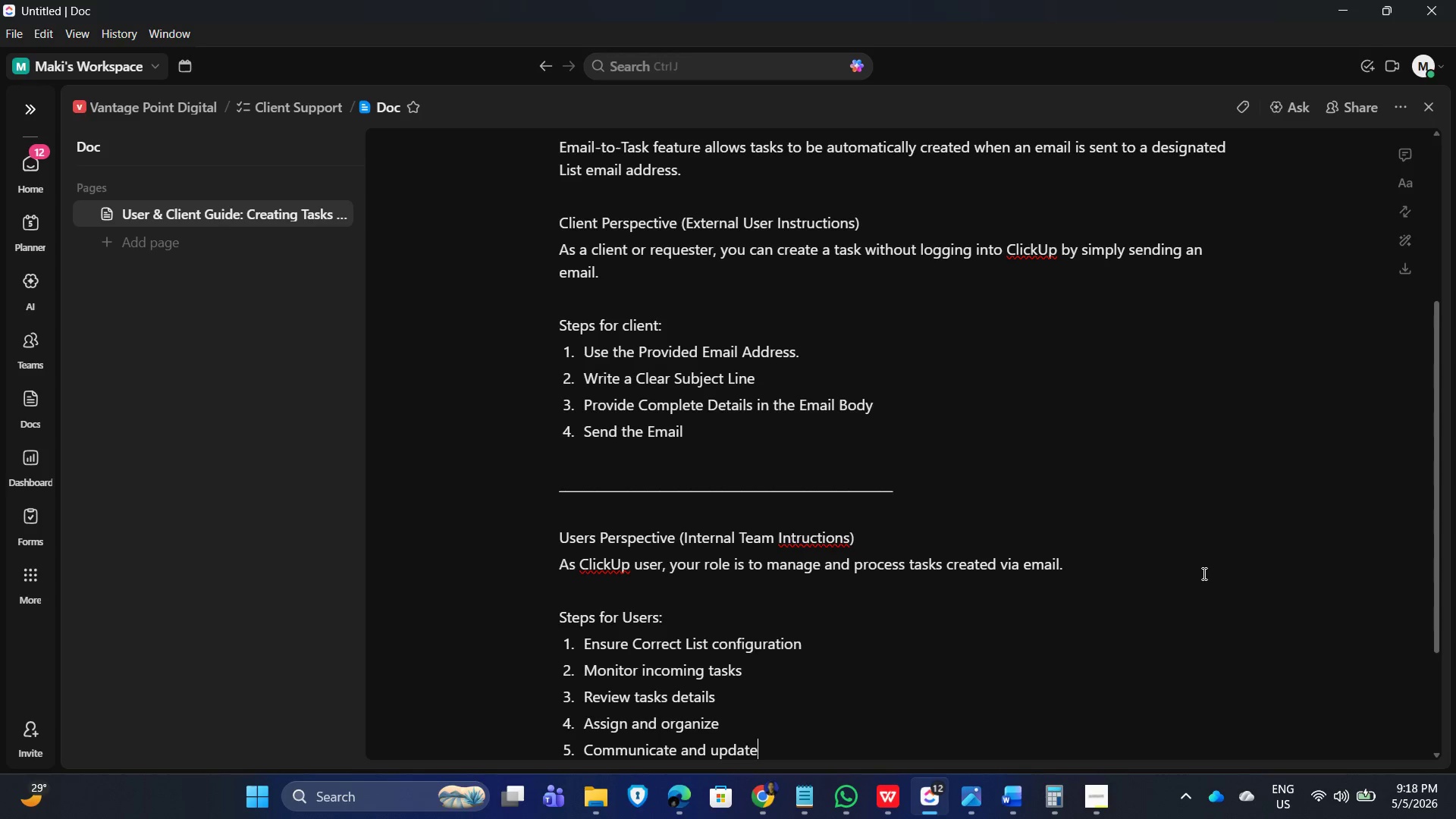 
key(Enter)
 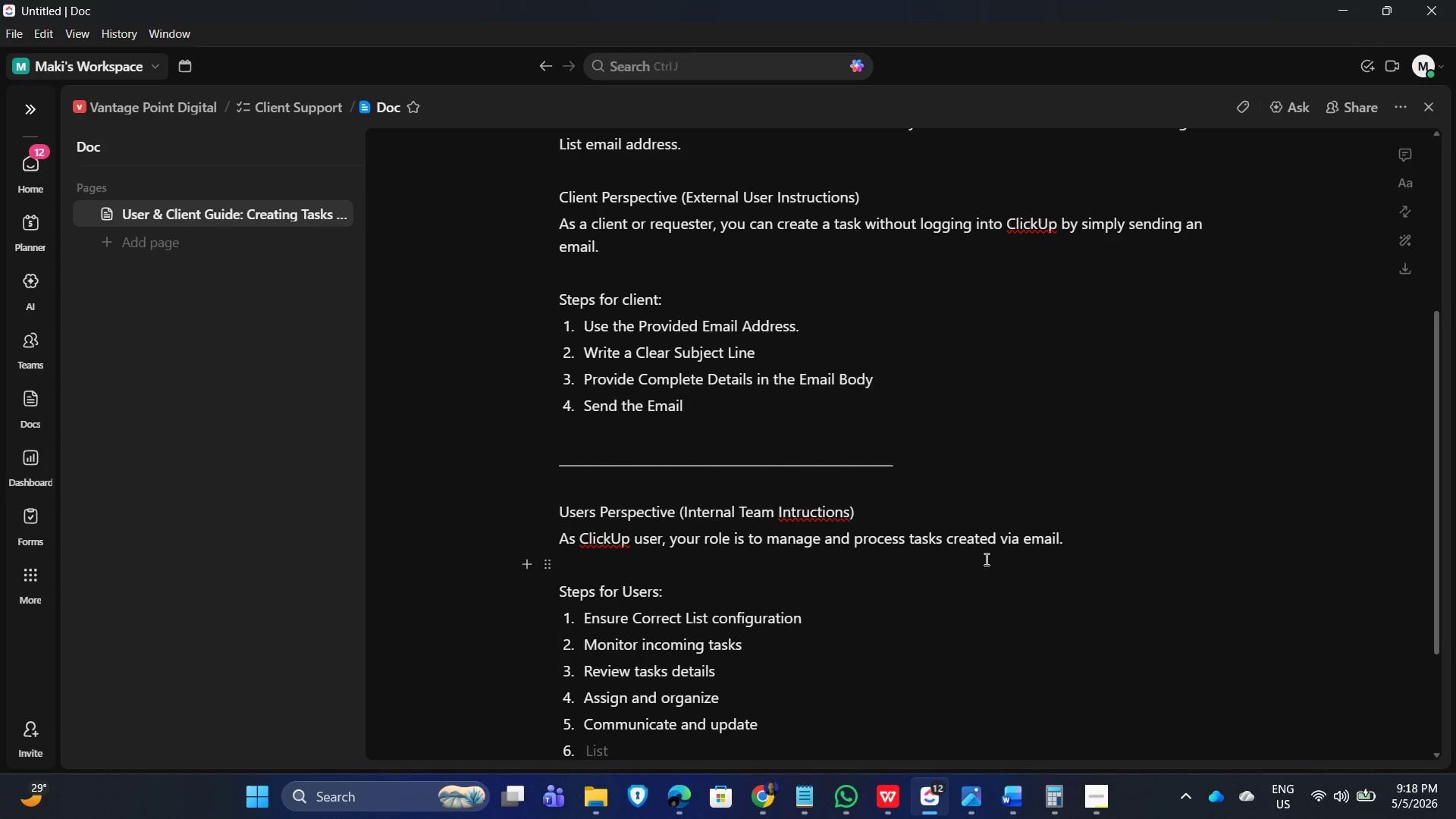 
wait(16.73)
 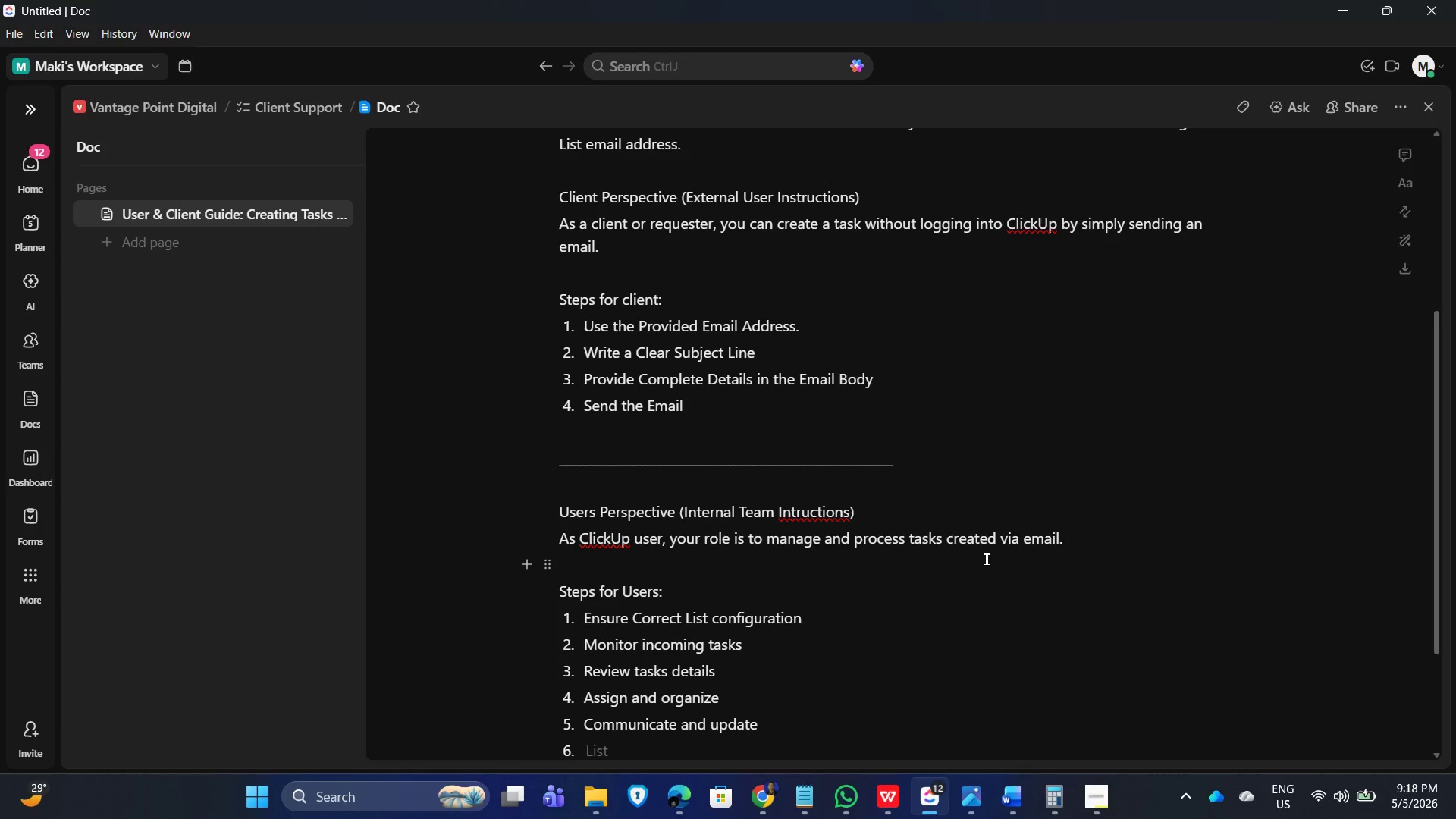 
scroll: coordinate [999, 544], scroll_direction: down, amount: 3.0
 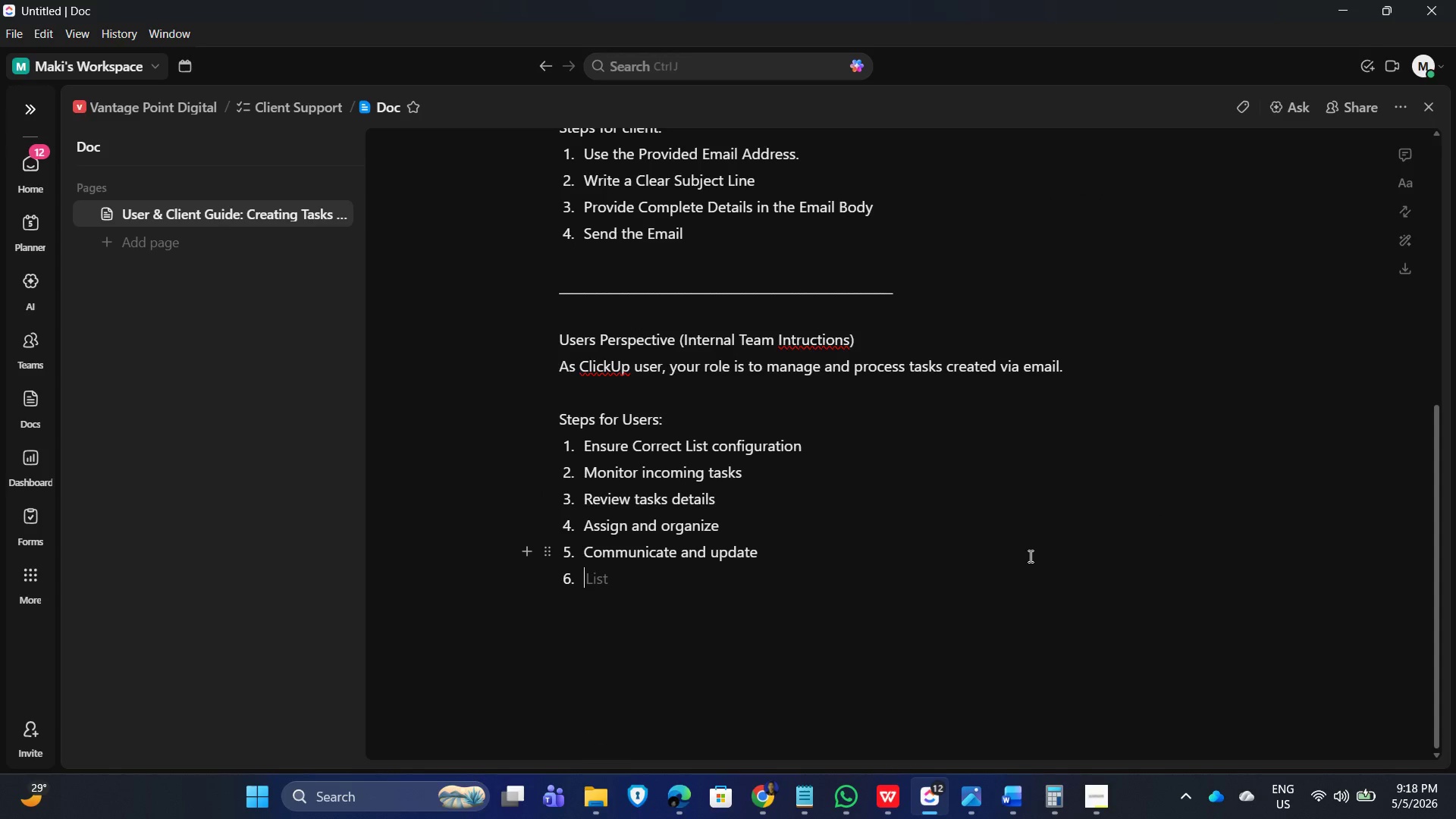 
key(Backspace)
 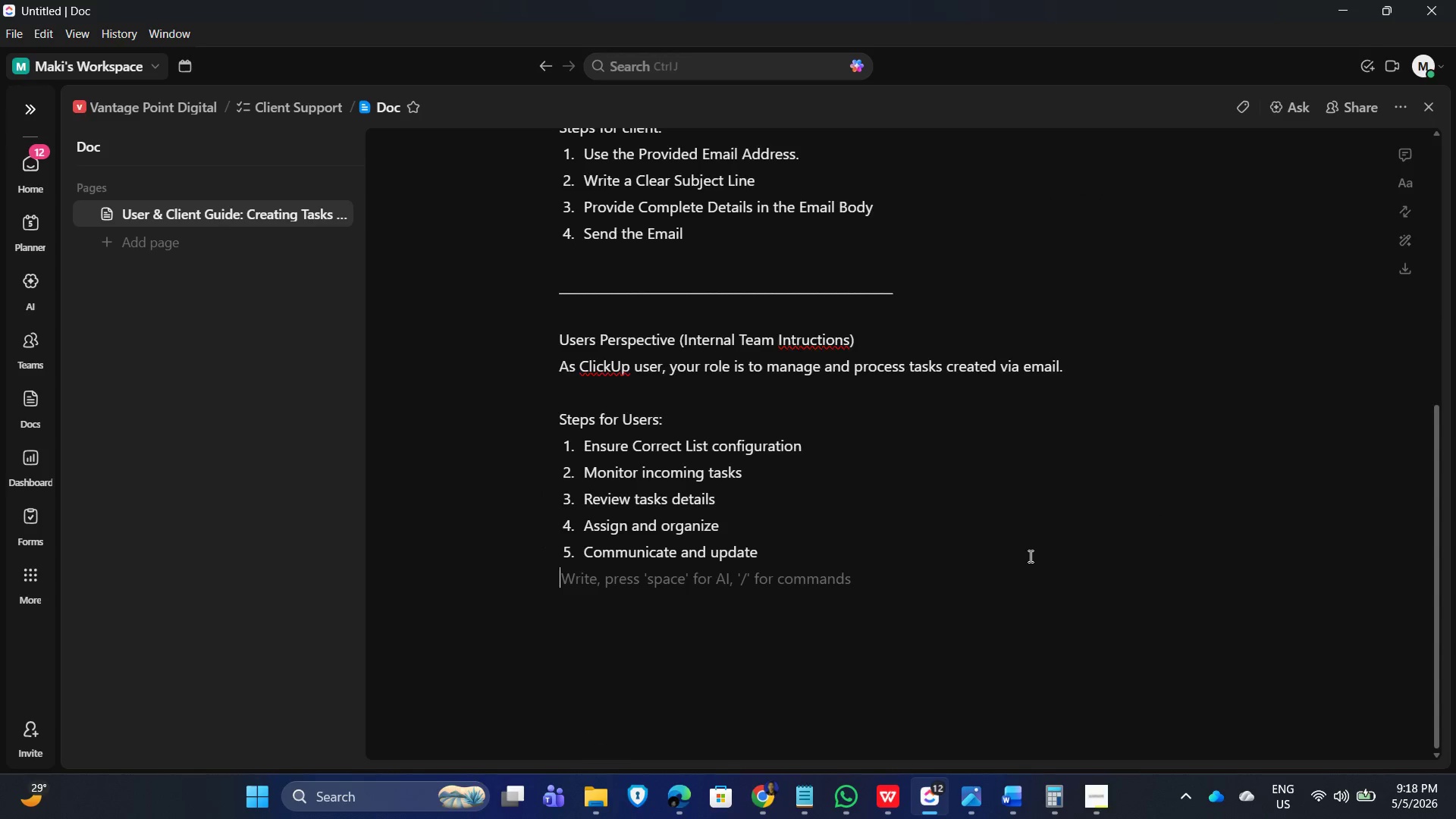 
key(Backspace)
 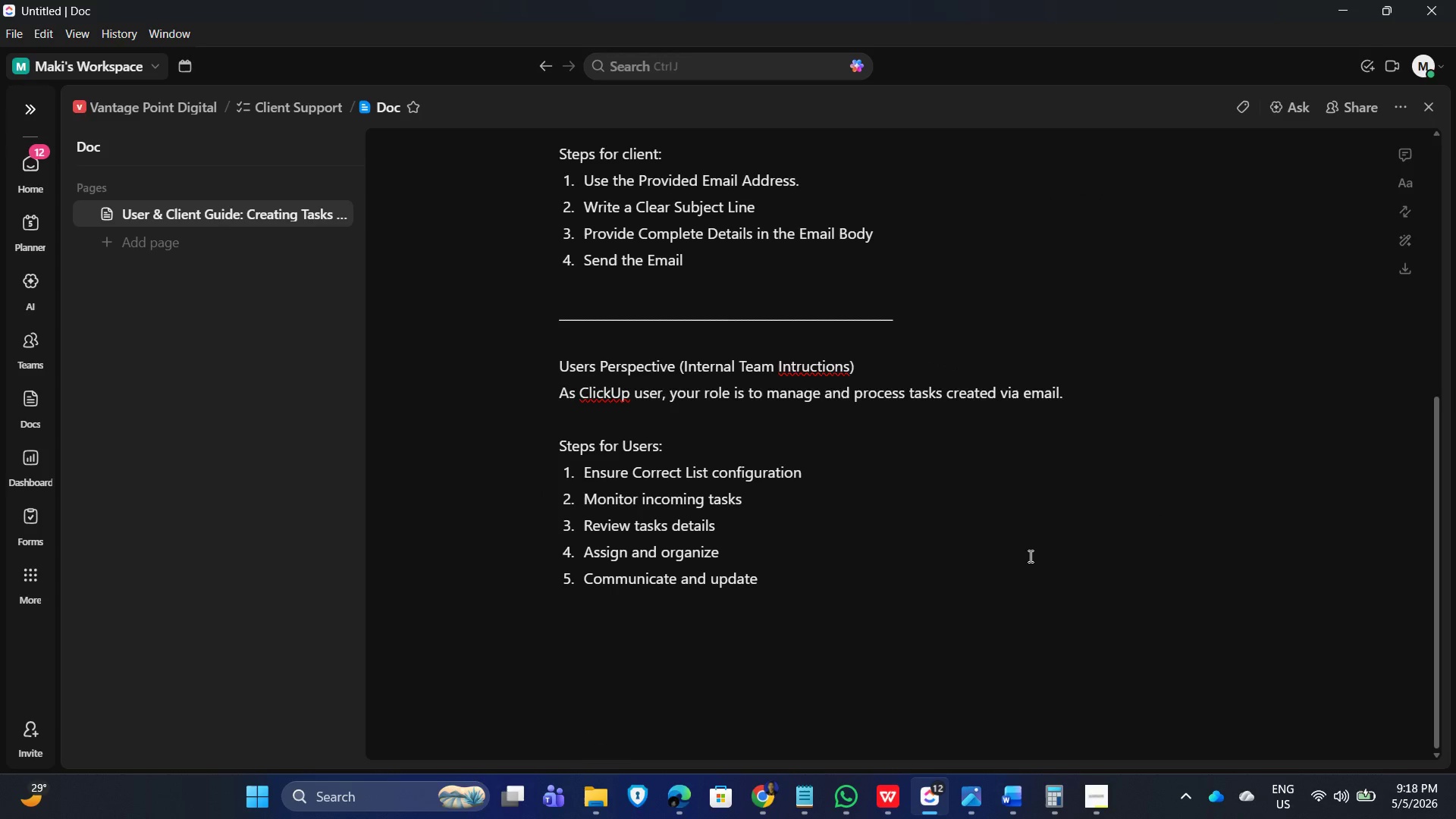 
key(Enter)
 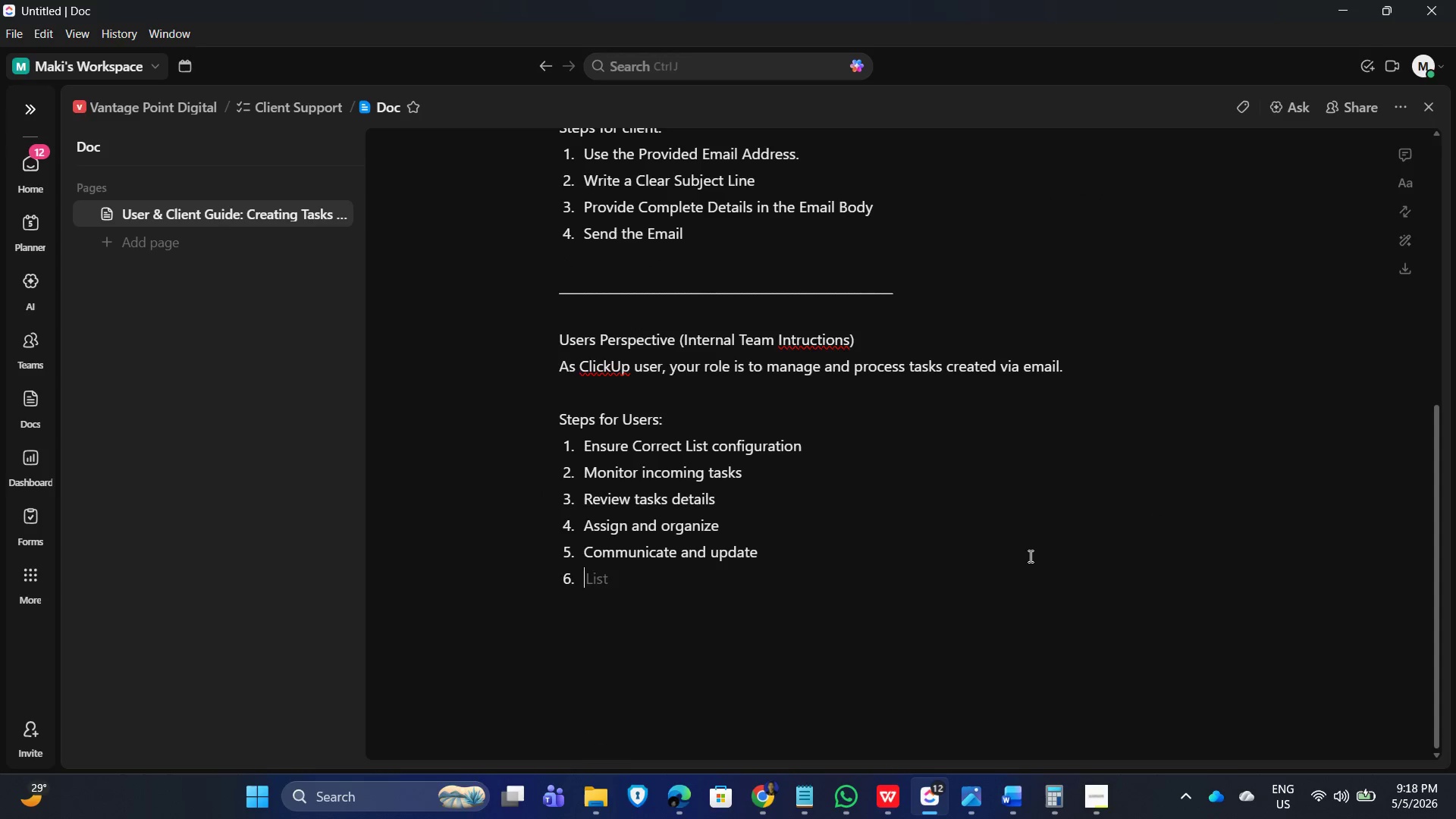 
key(Enter)
 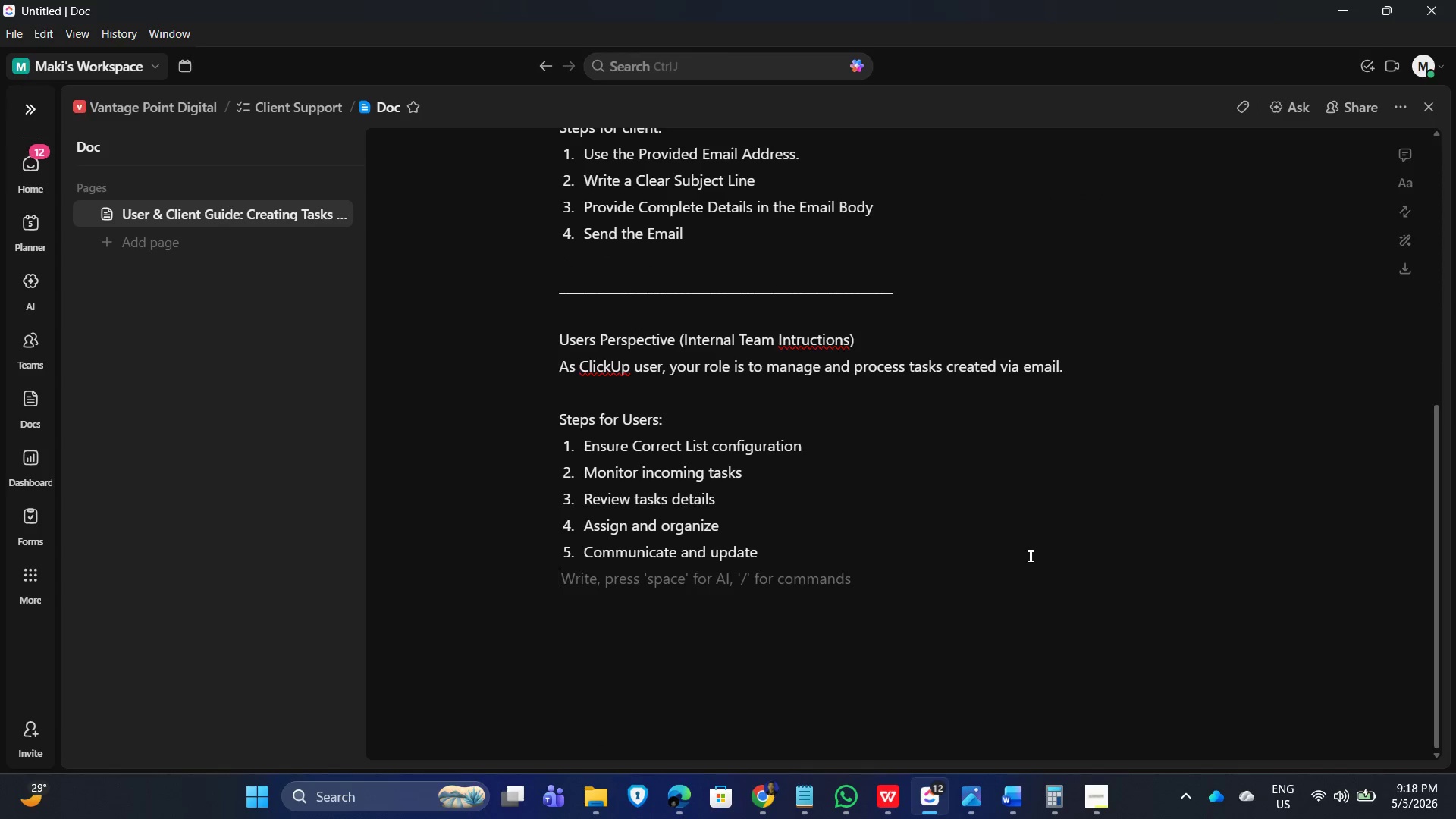 
key(Enter)
 